 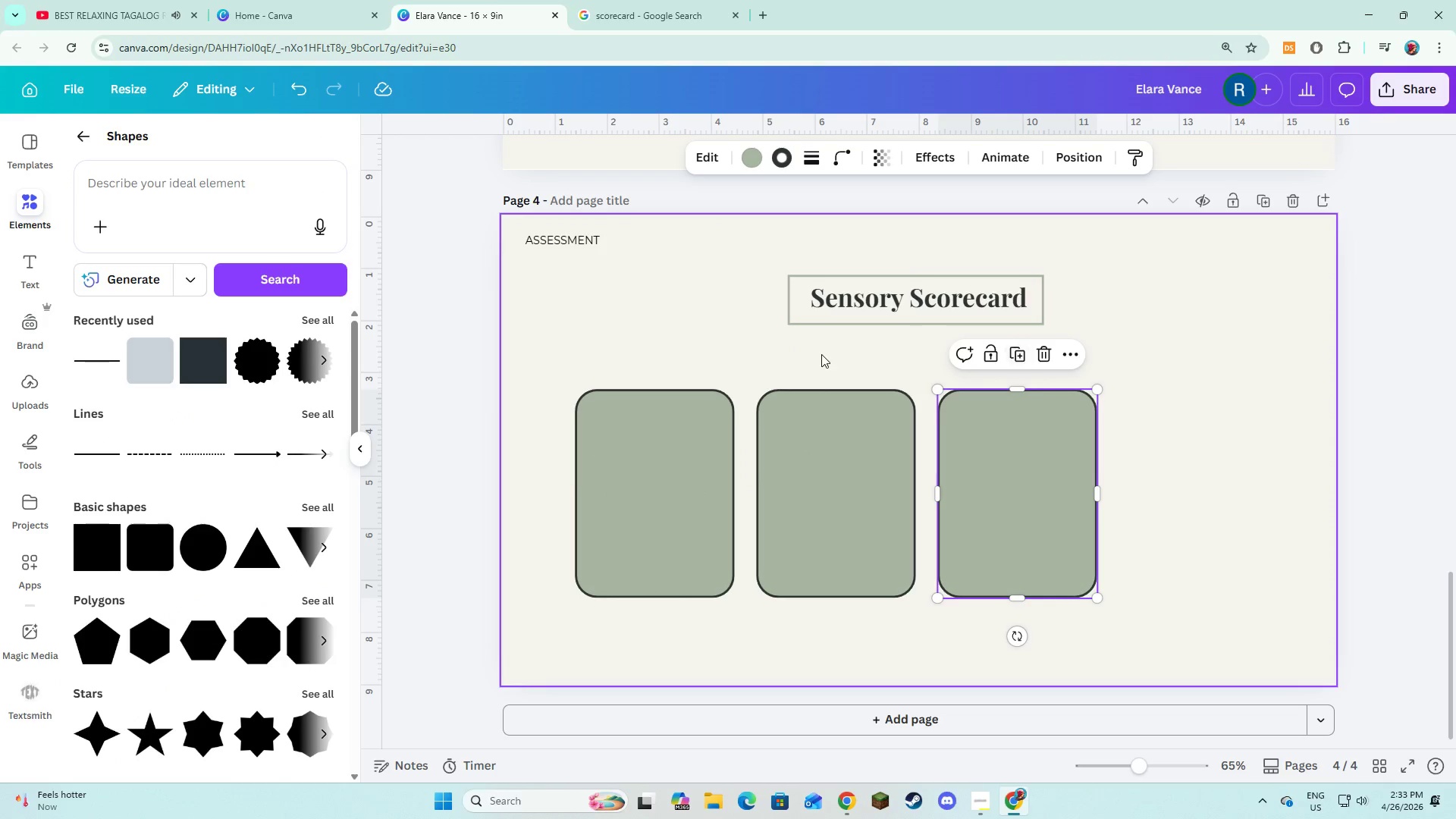 
left_click([1012, 356])
 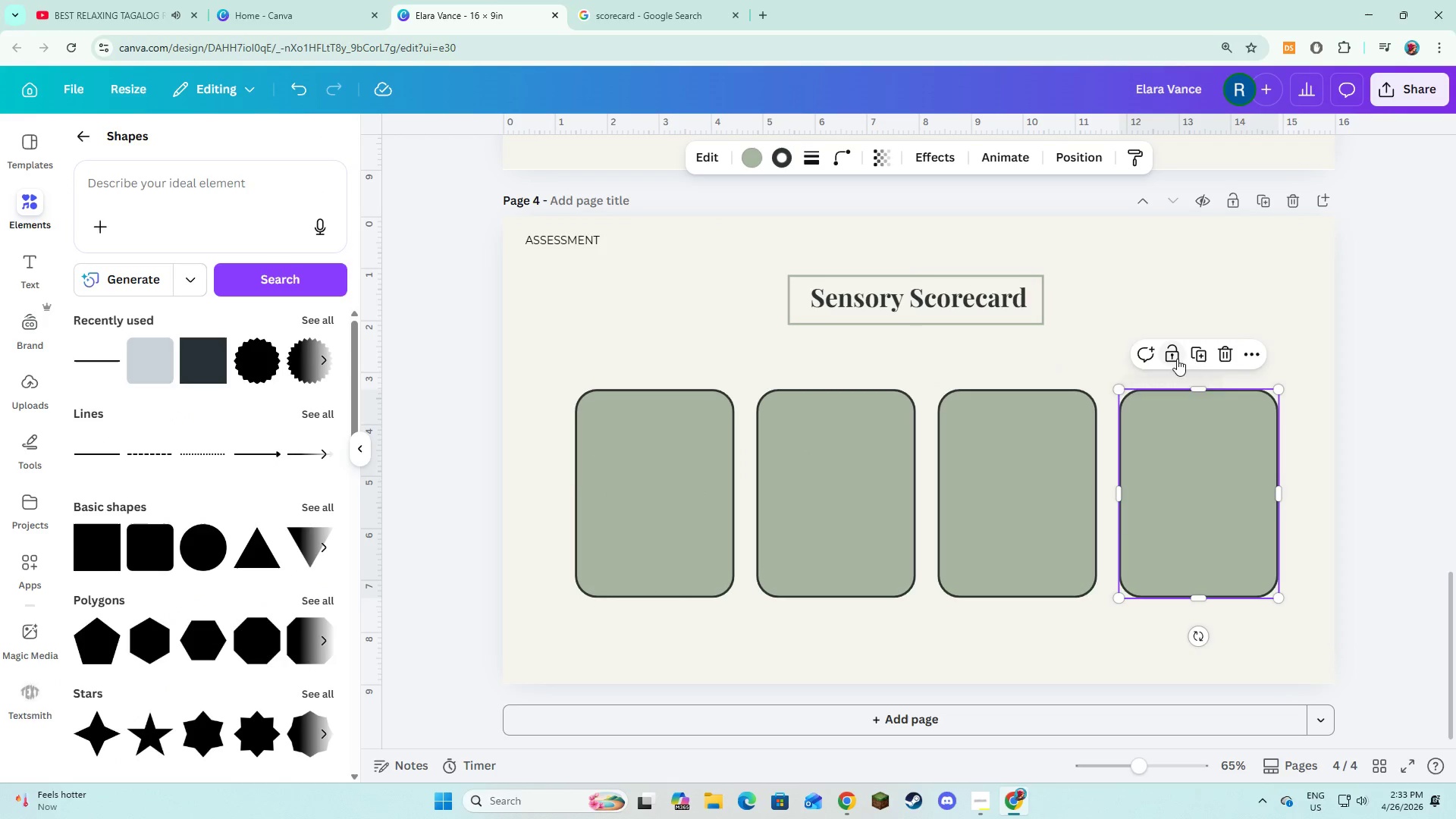 
left_click([1193, 354])
 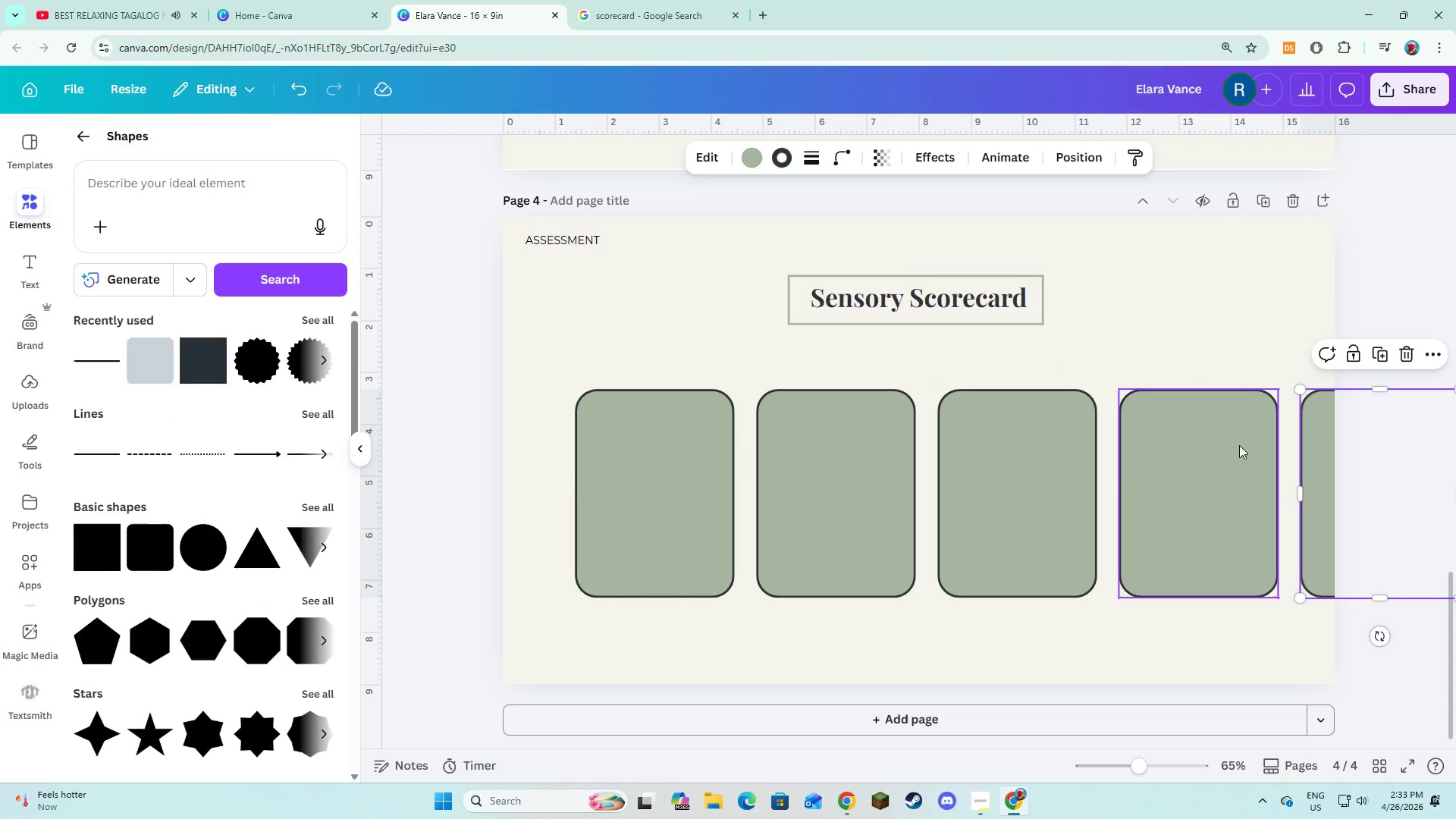 
hold_key(key=ShiftLeft, duration=1.75)
double_click([1046, 473])
 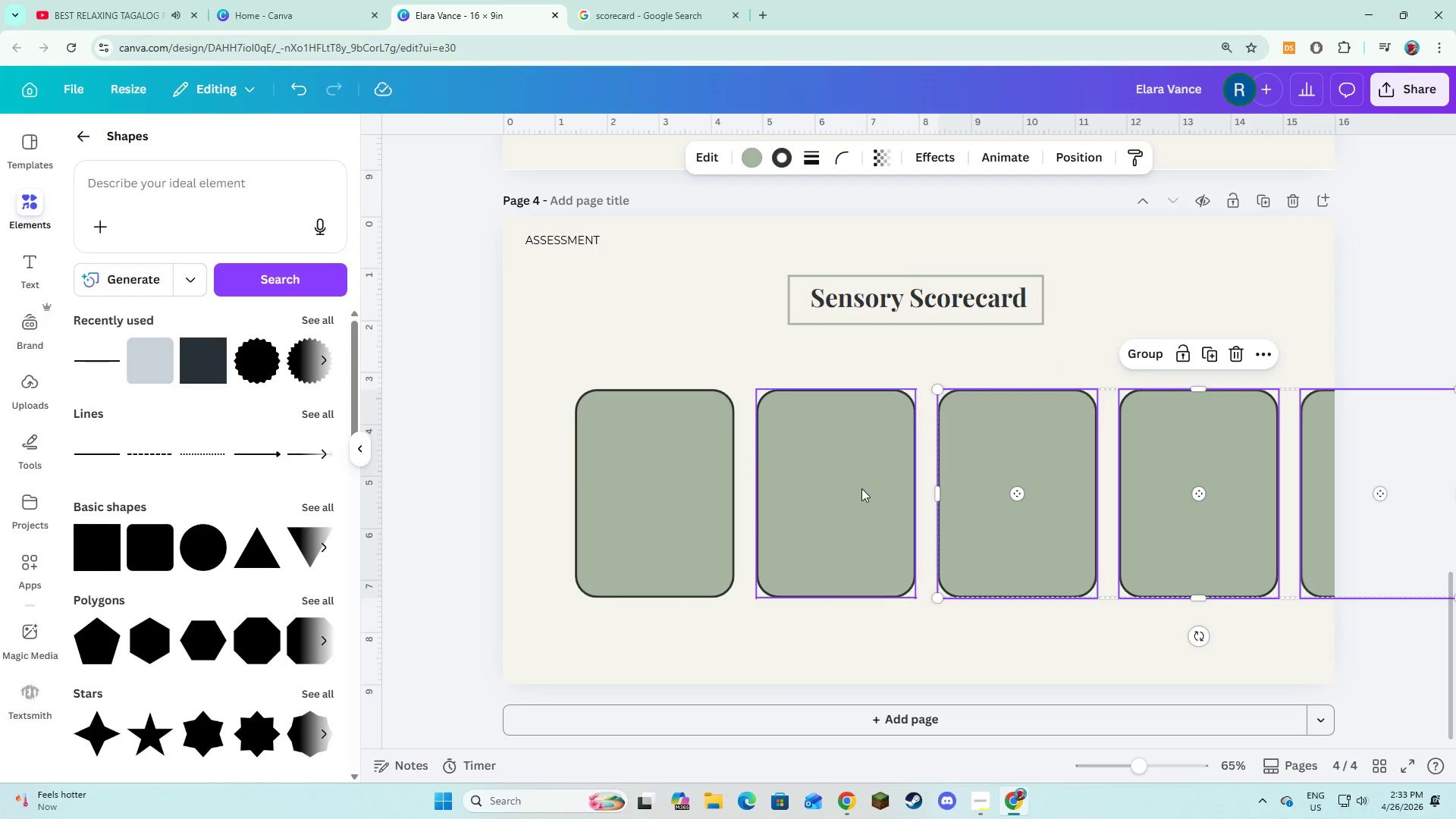 
triple_click([861, 488])
 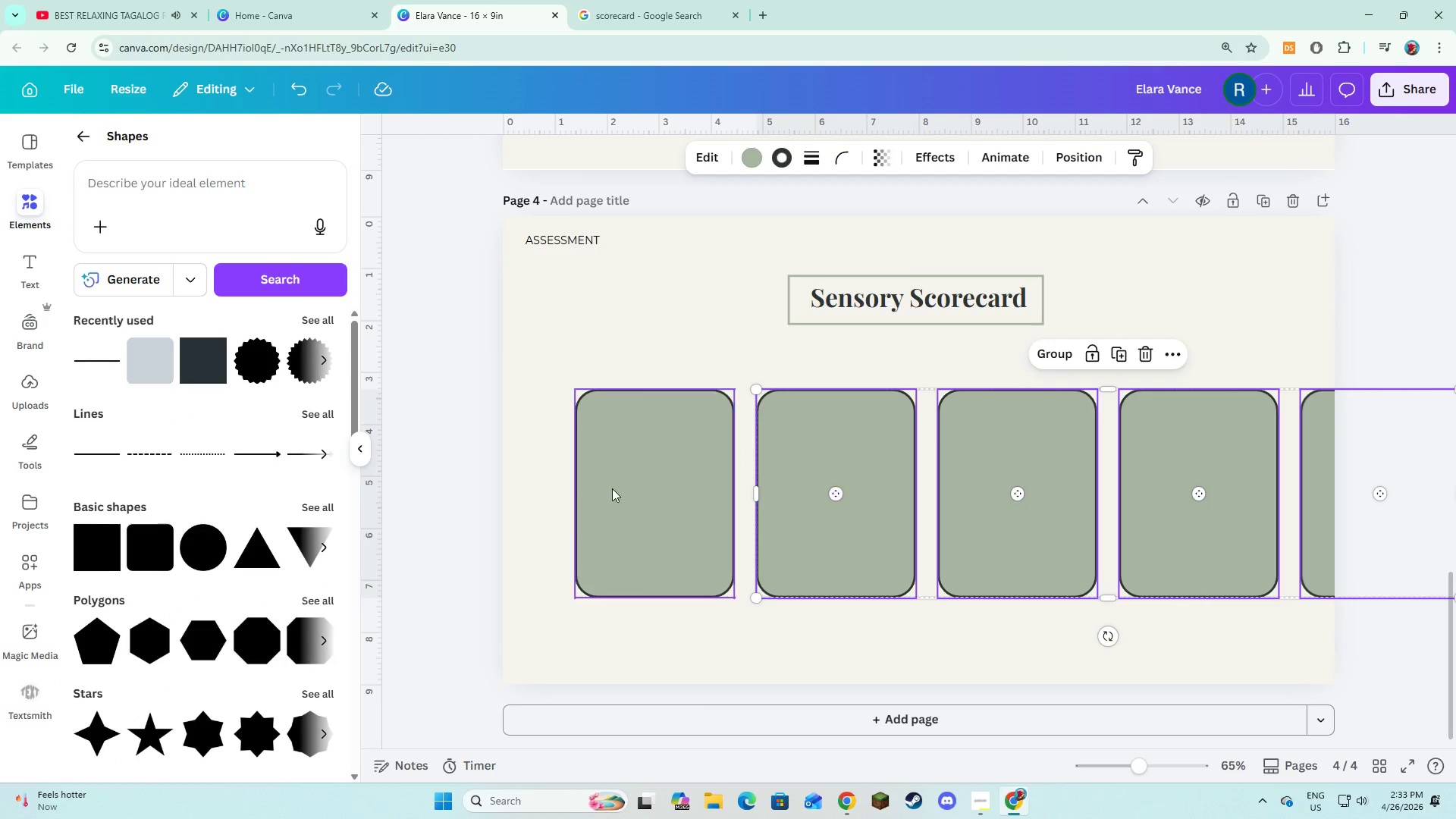 
triple_click([612, 488])
 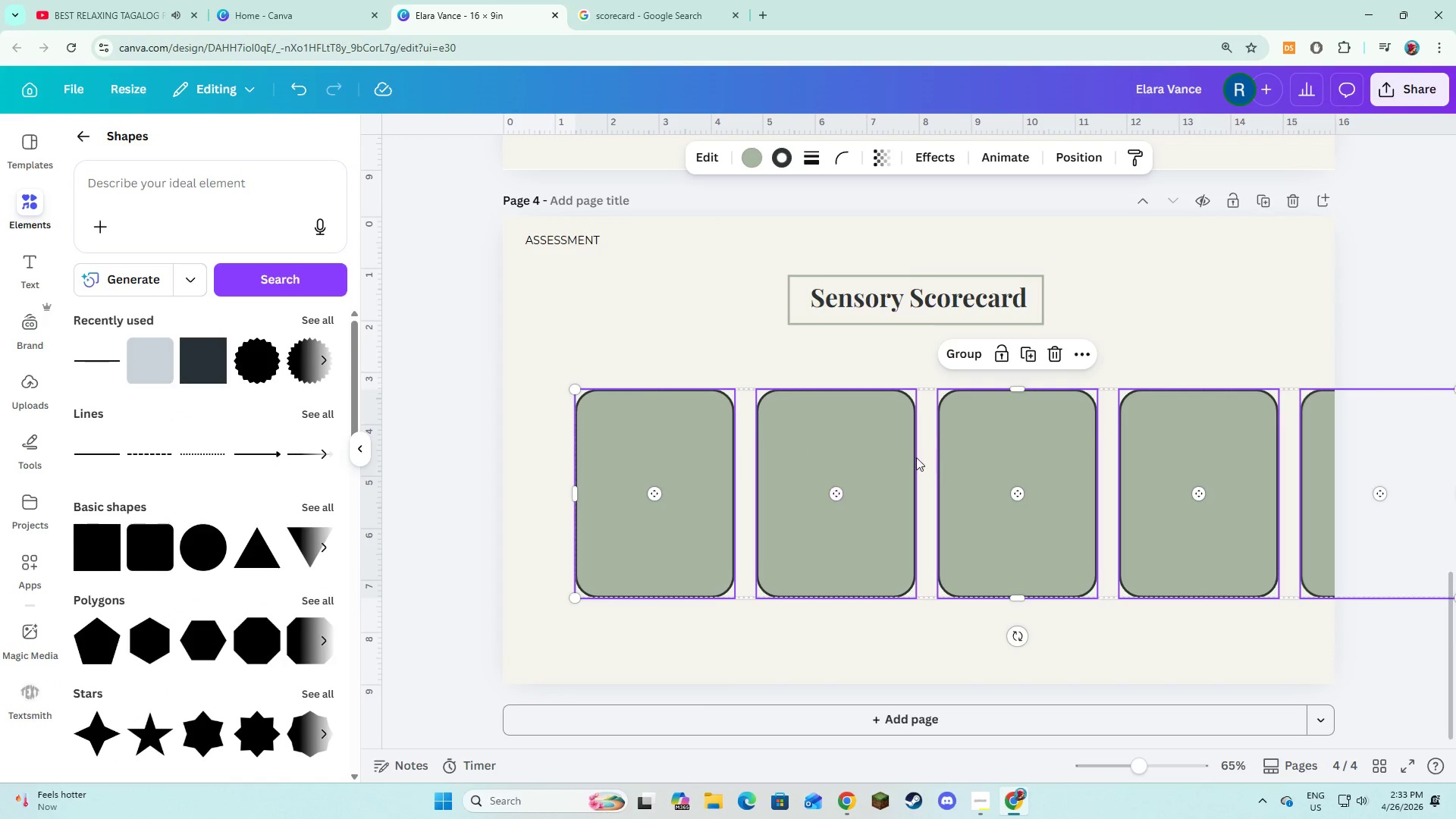 
left_click_drag(start_coordinate=[921, 453], to_coordinate=[858, 453])
 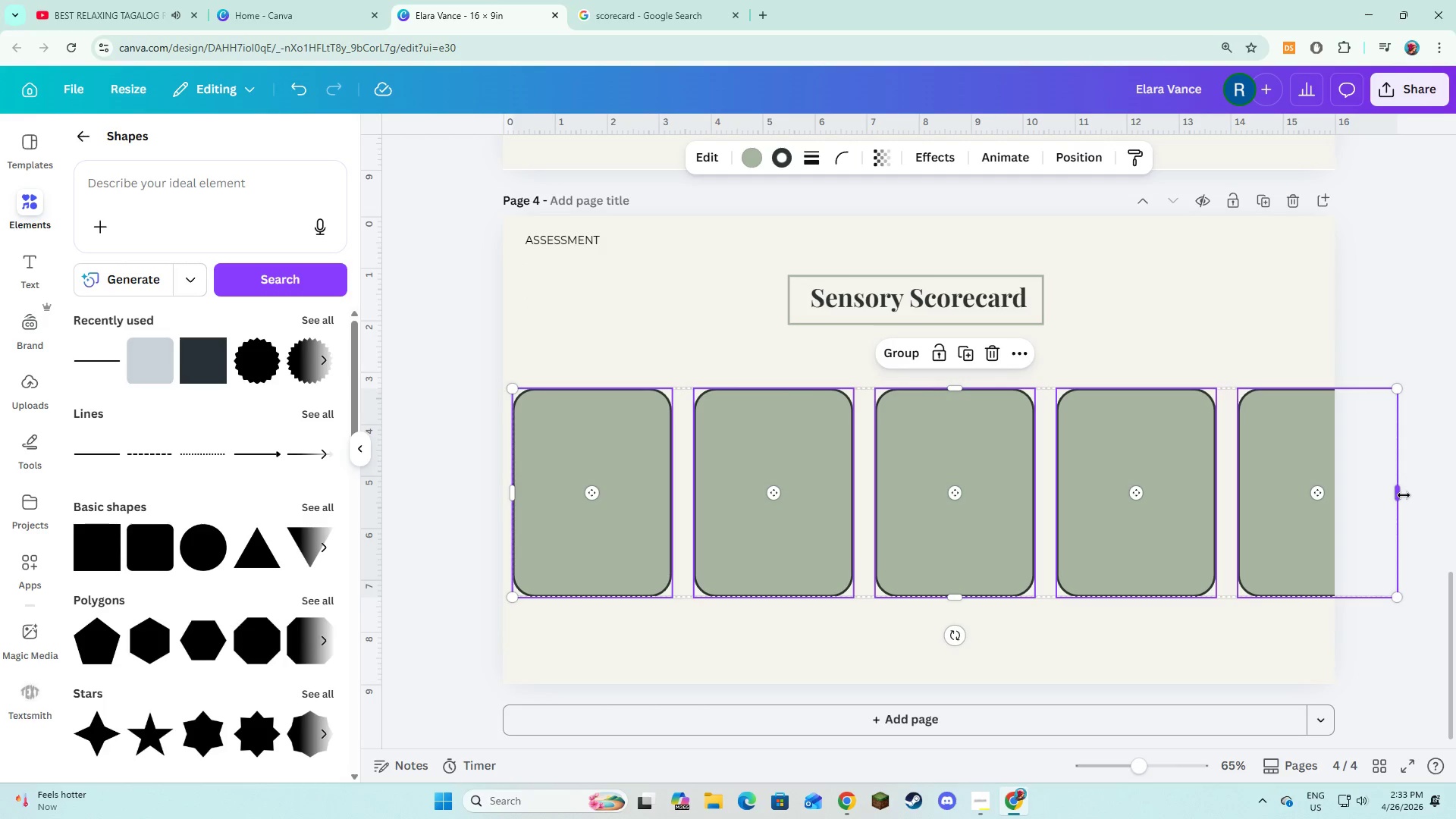 
left_click_drag(start_coordinate=[1402, 495], to_coordinate=[1329, 495])
 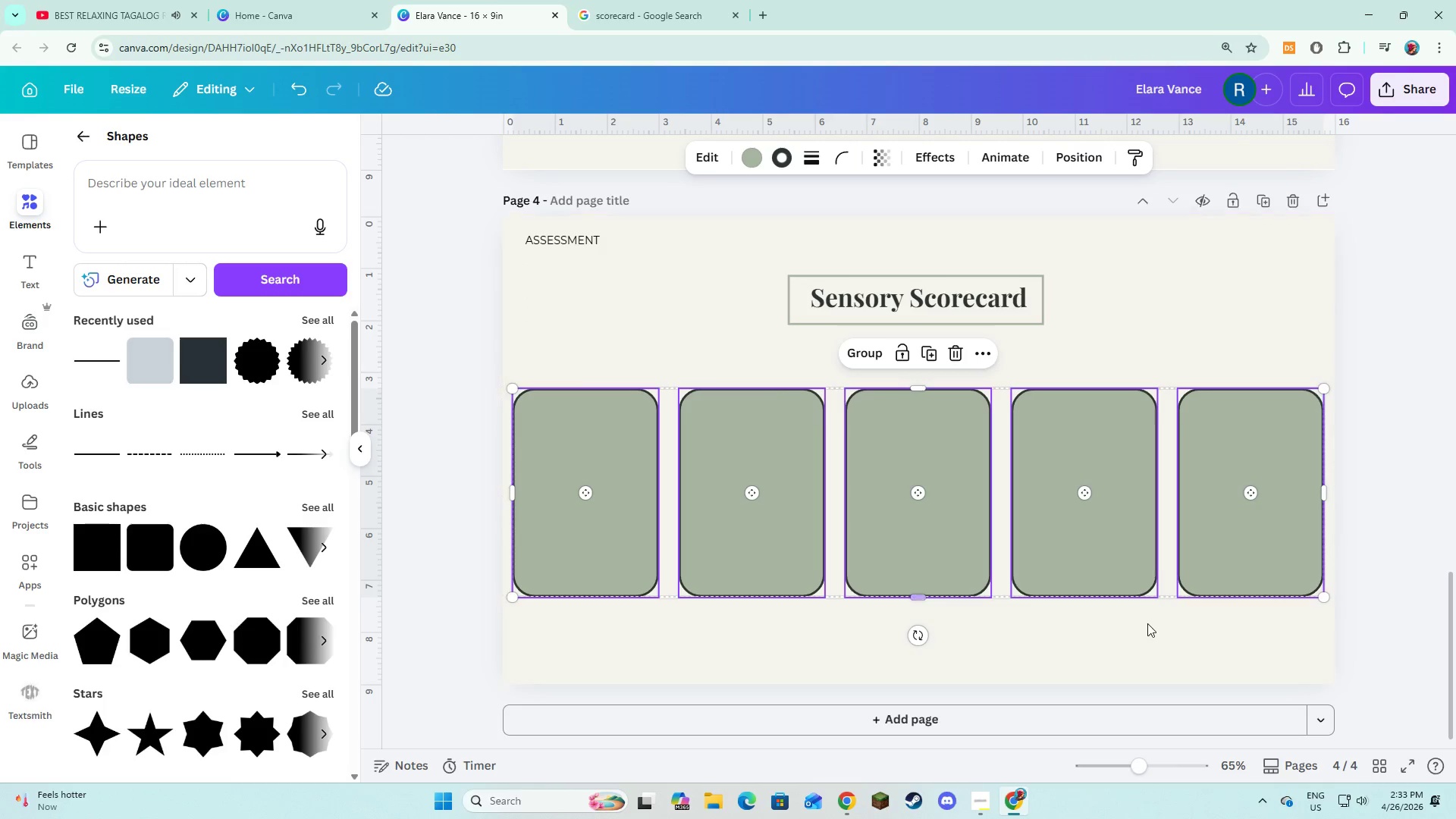 
left_click([1147, 623])
 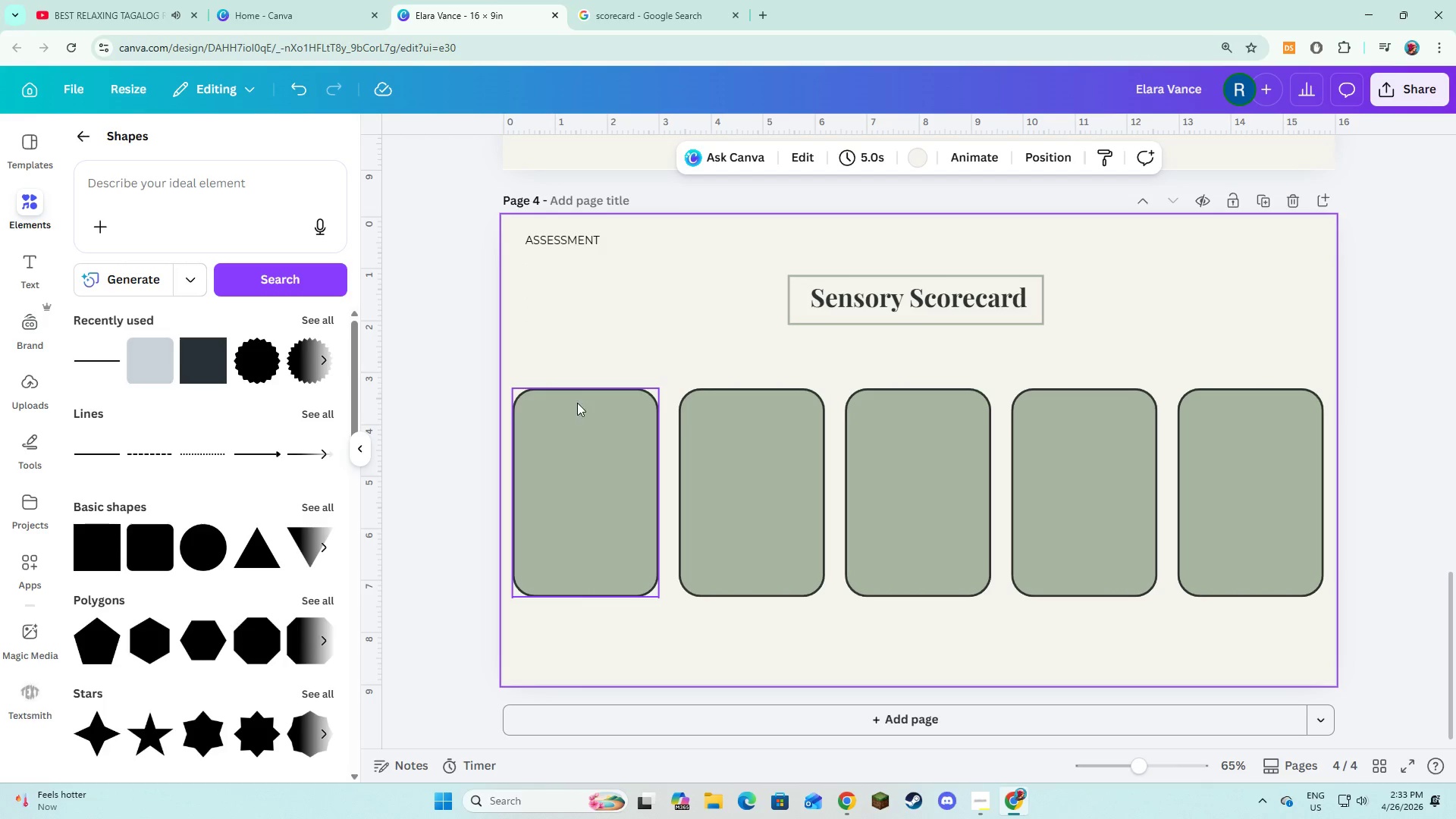 
left_click([587, 452])
 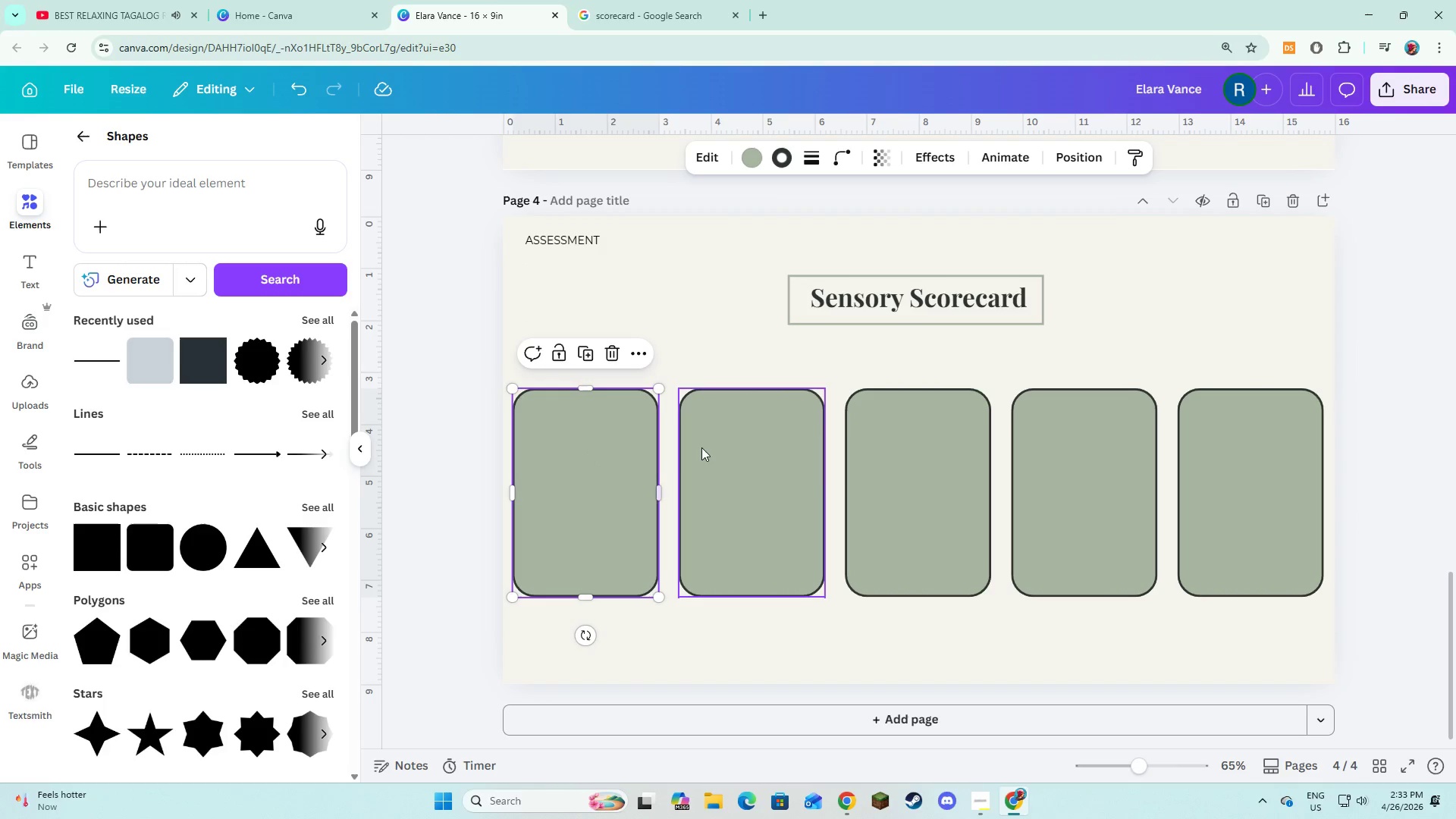 
hold_key(key=ShiftLeft, duration=0.31)
 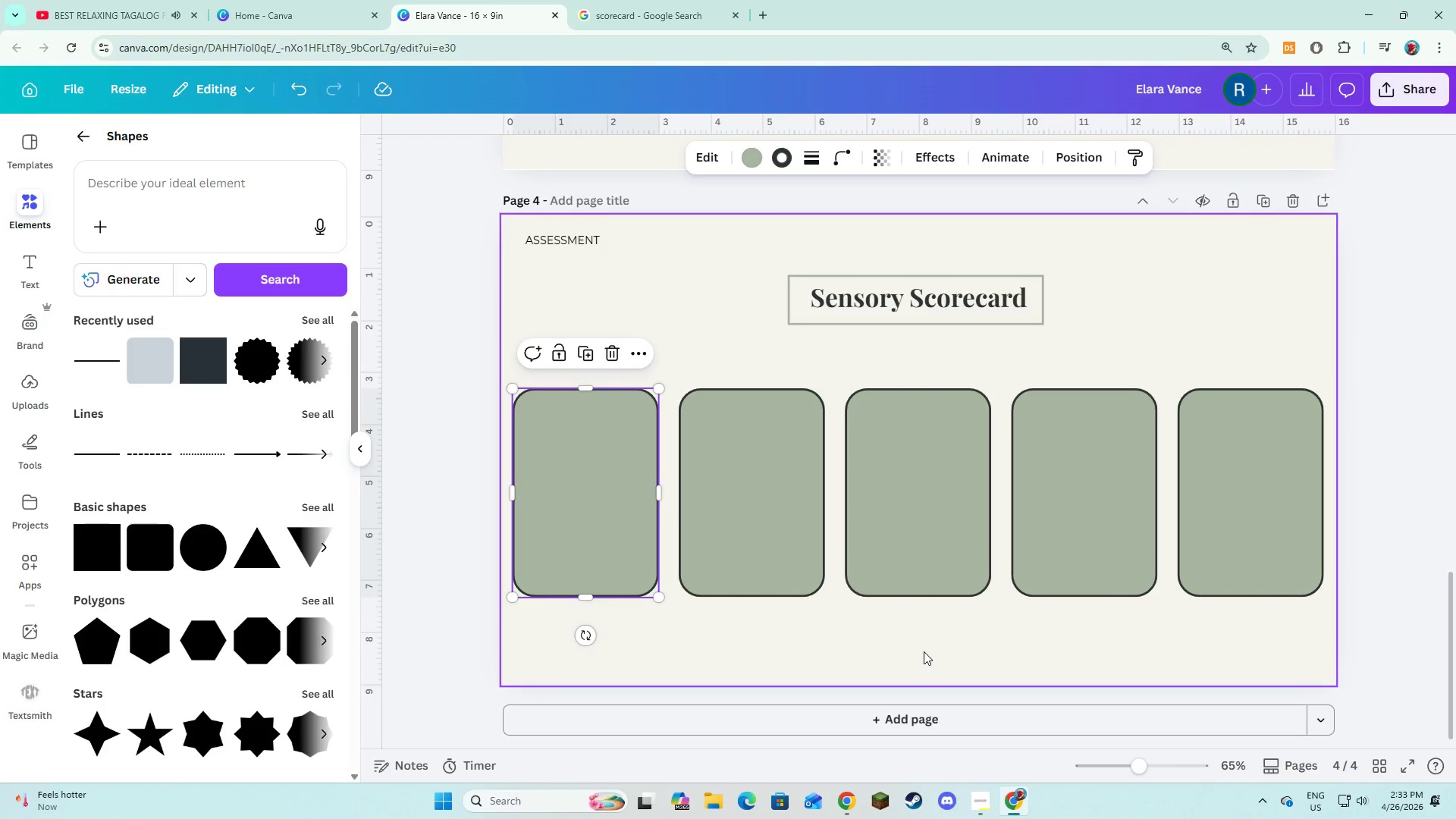 
left_click([924, 651])
 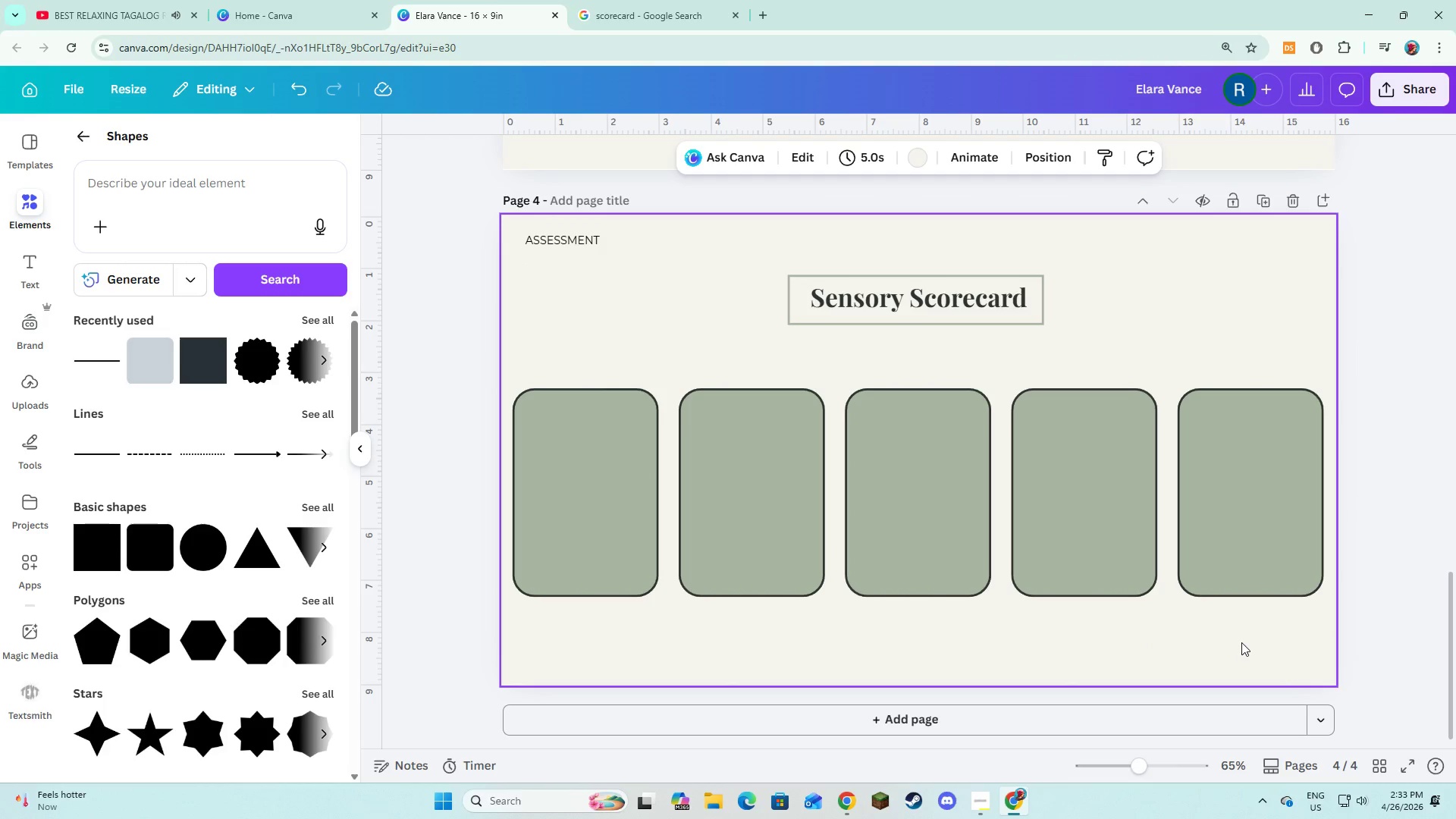 
left_click_drag(start_coordinate=[1226, 556], to_coordinate=[639, 504])
 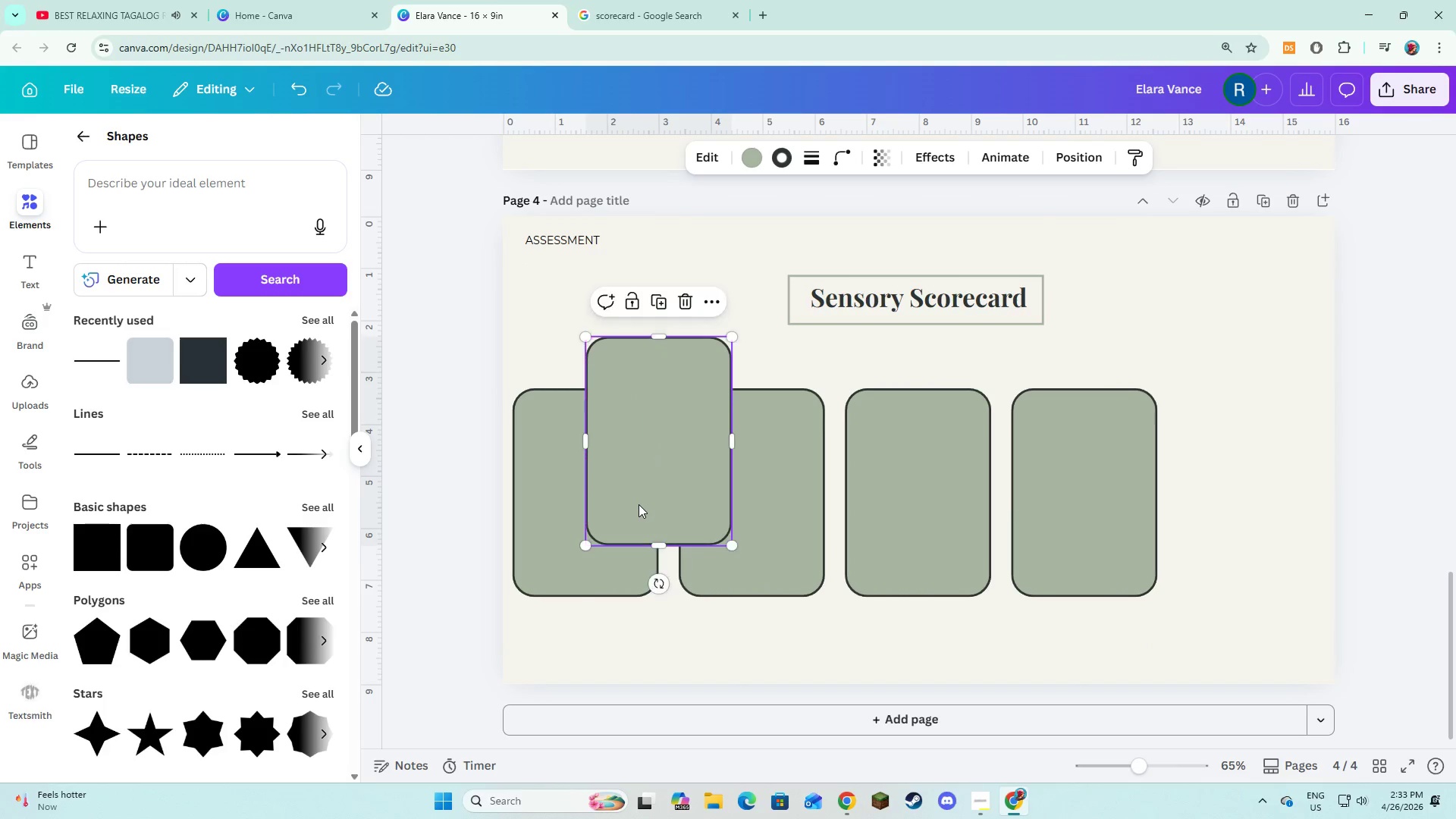 
key(Control+Z)
 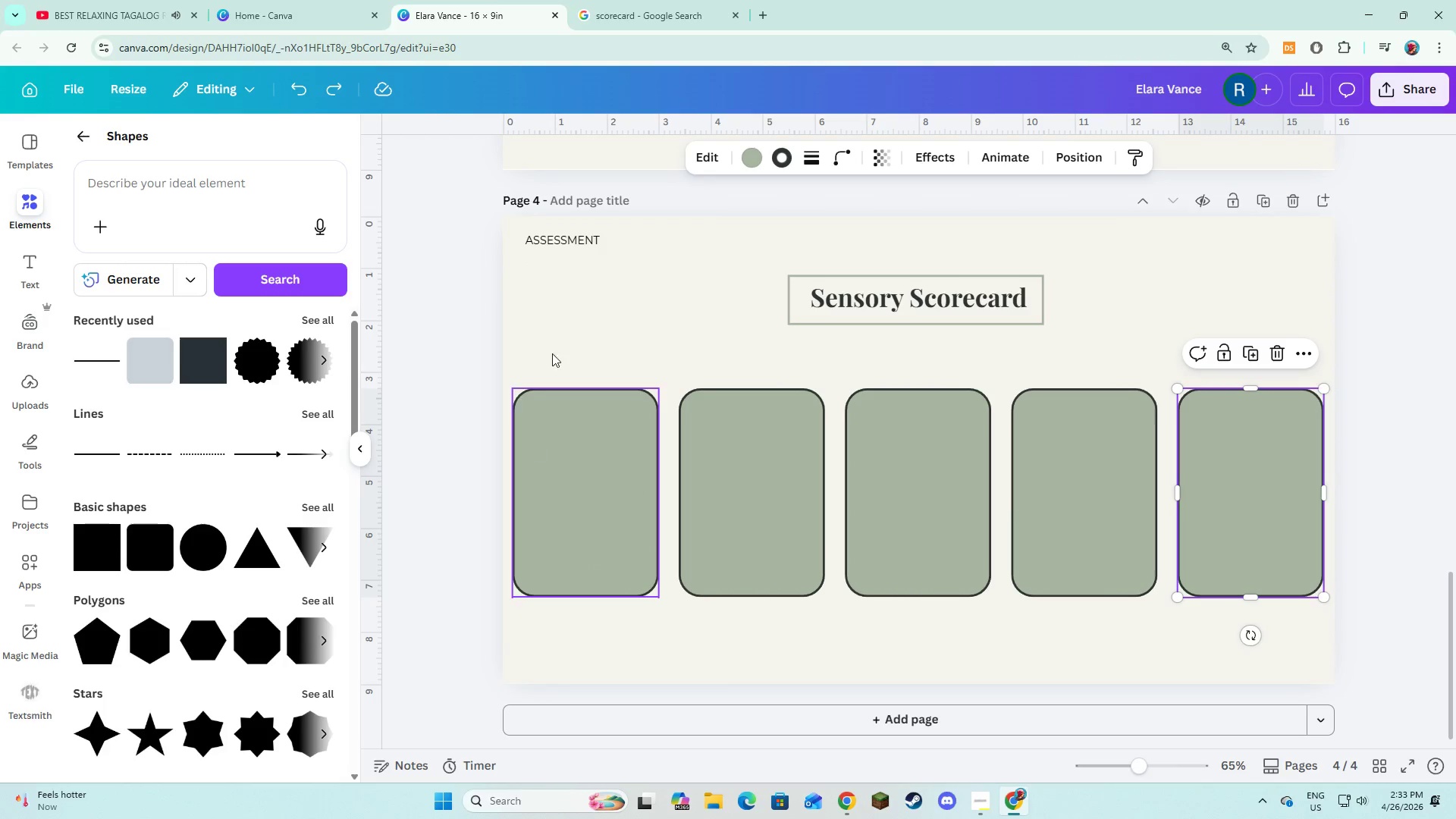 
left_click_drag(start_coordinate=[557, 346], to_coordinate=[1289, 535])
 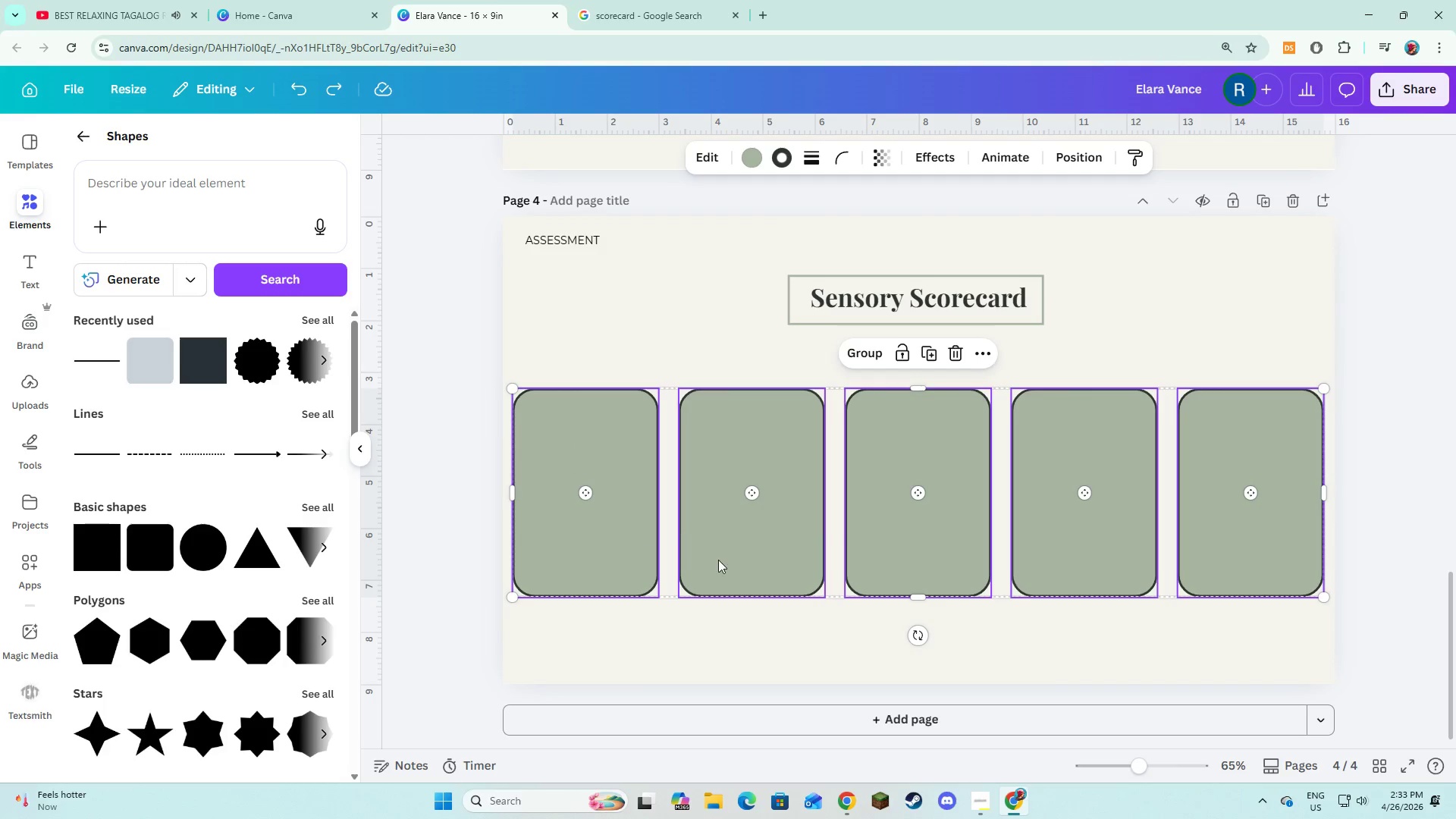 
left_click_drag(start_coordinate=[720, 560], to_coordinate=[721, 552])
 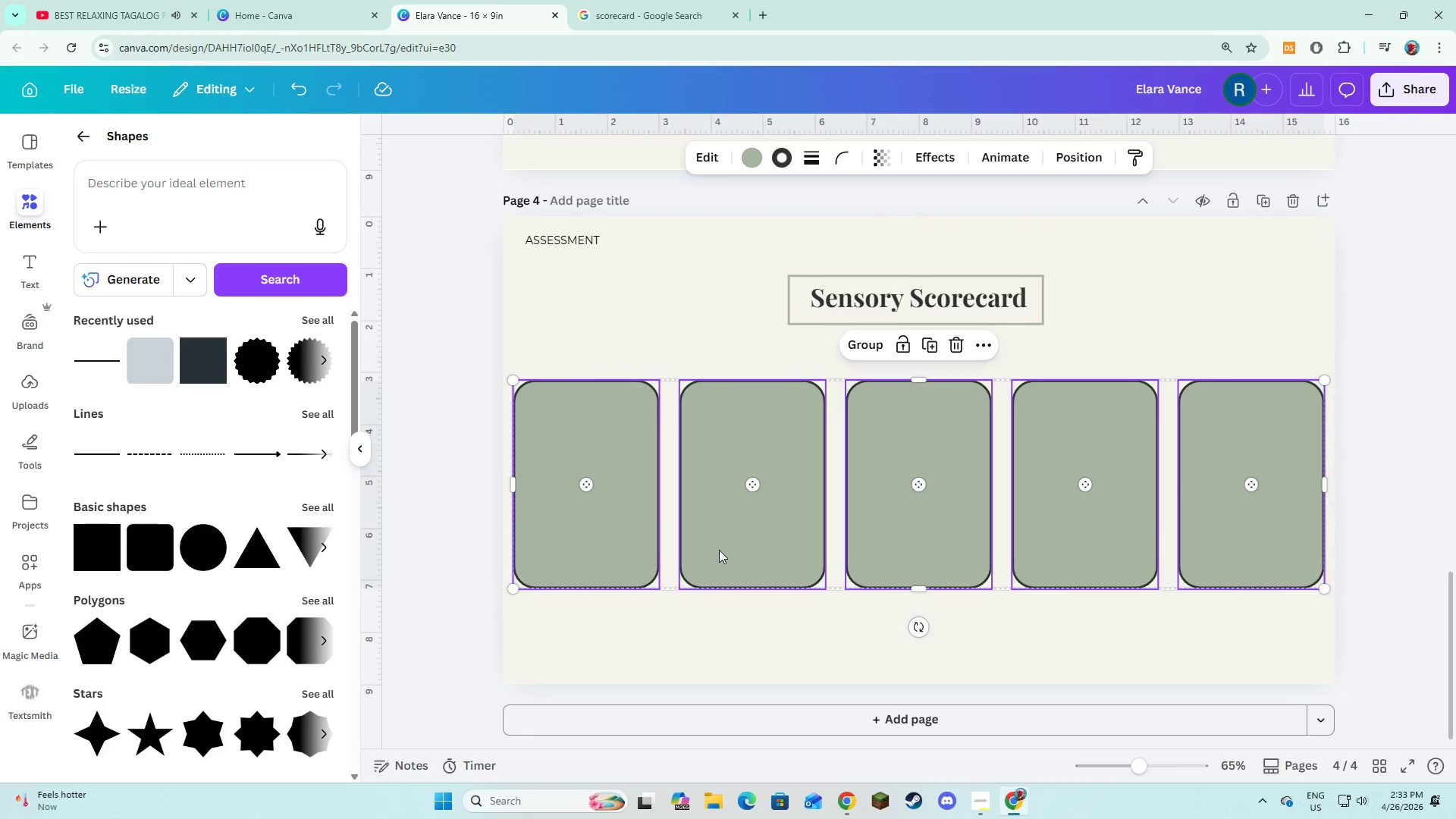 
left_click([706, 641])
 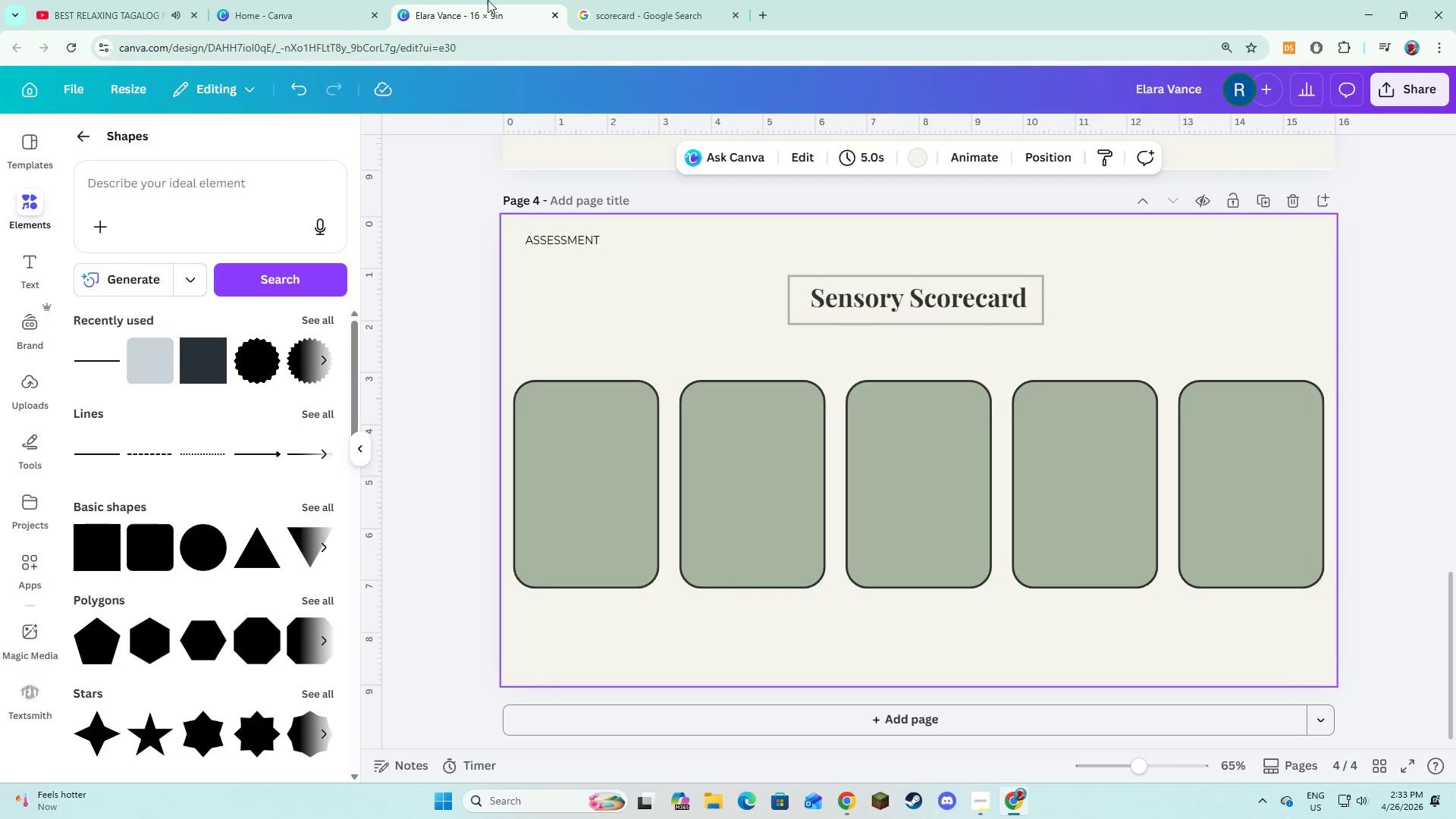 
left_click([604, 0])
 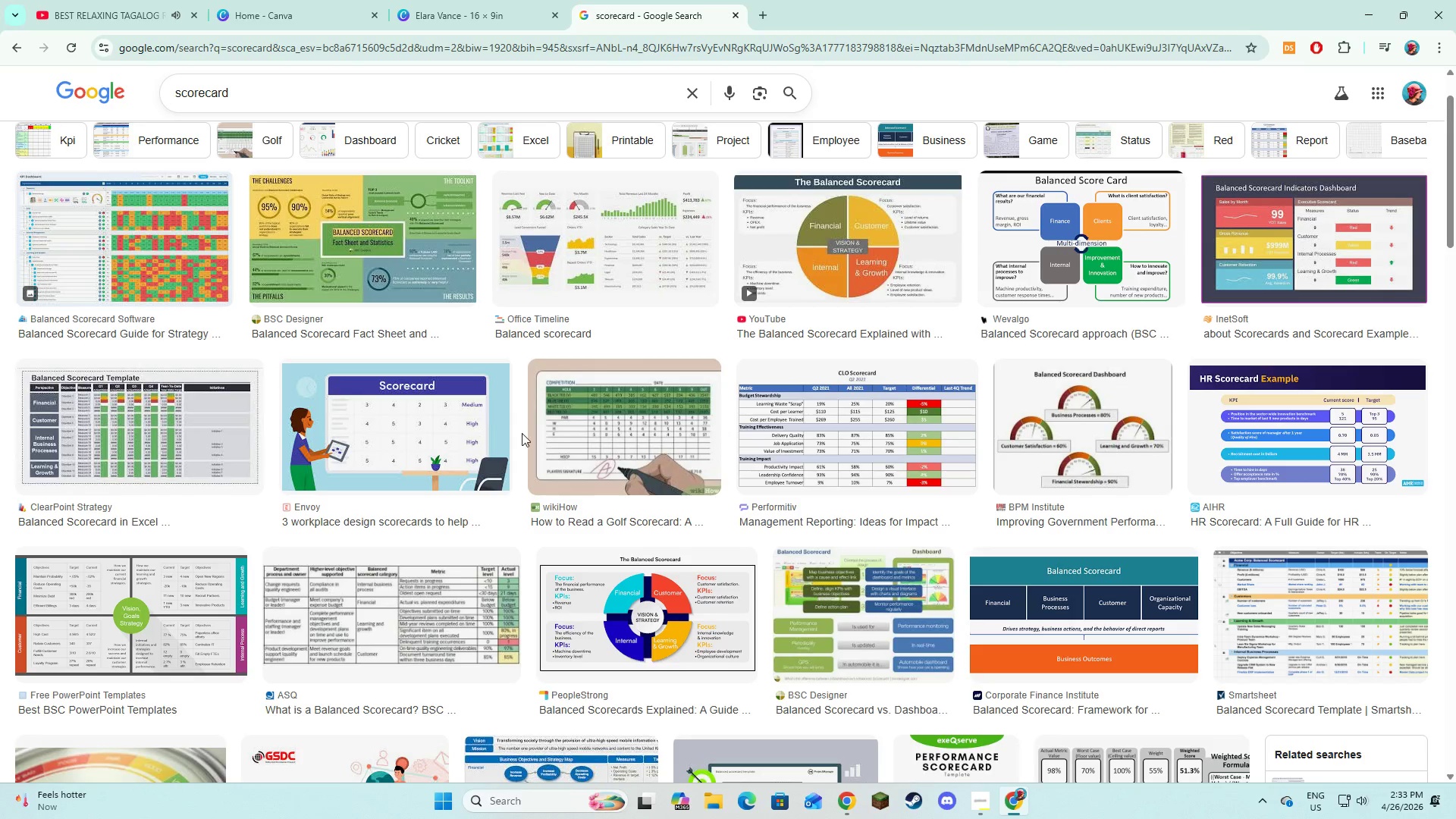 
scroll: coordinate [524, 448], scroll_direction: down, amount: 7.0
 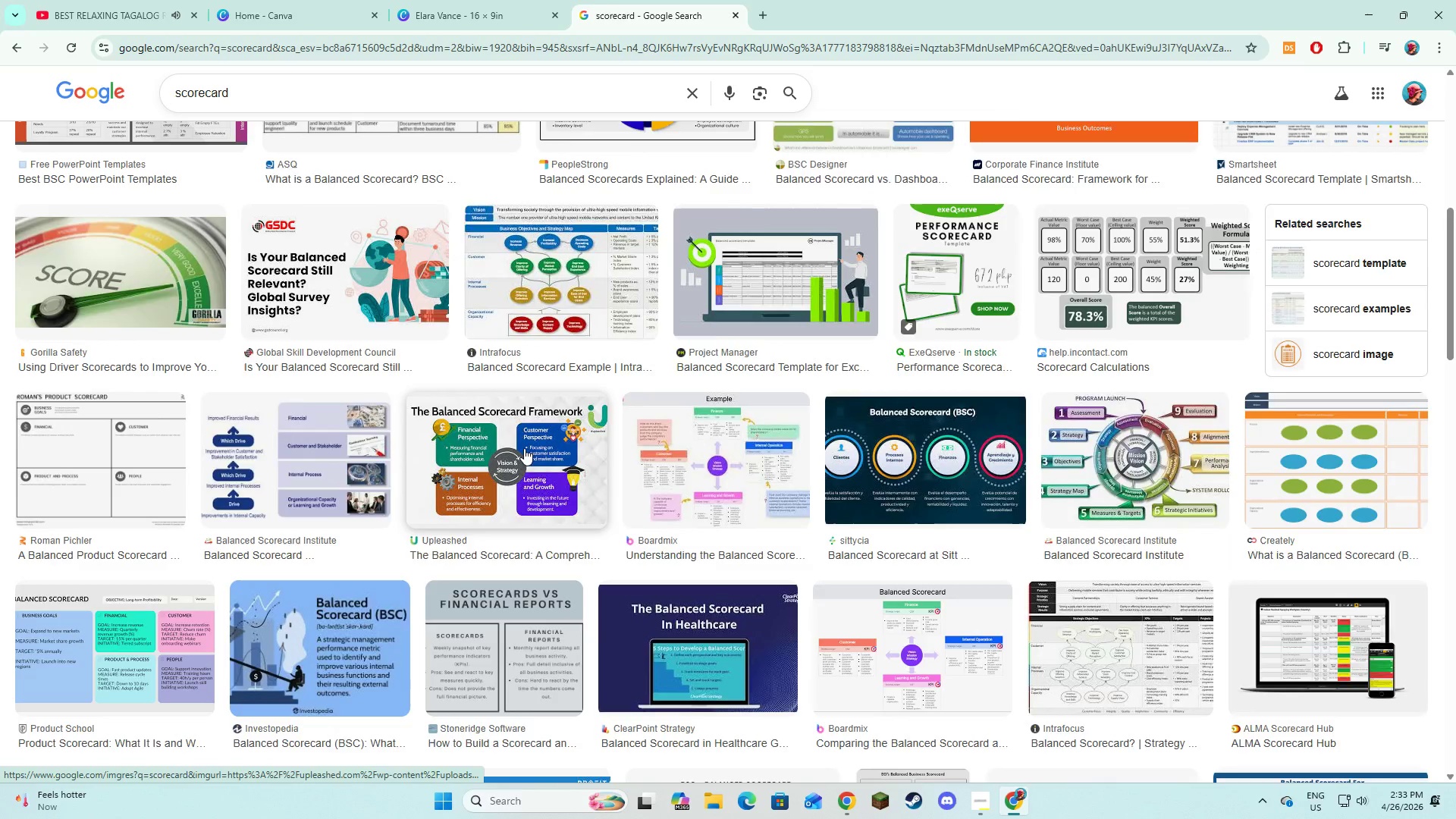 
scroll: coordinate [524, 448], scroll_direction: up, amount: 7.0
 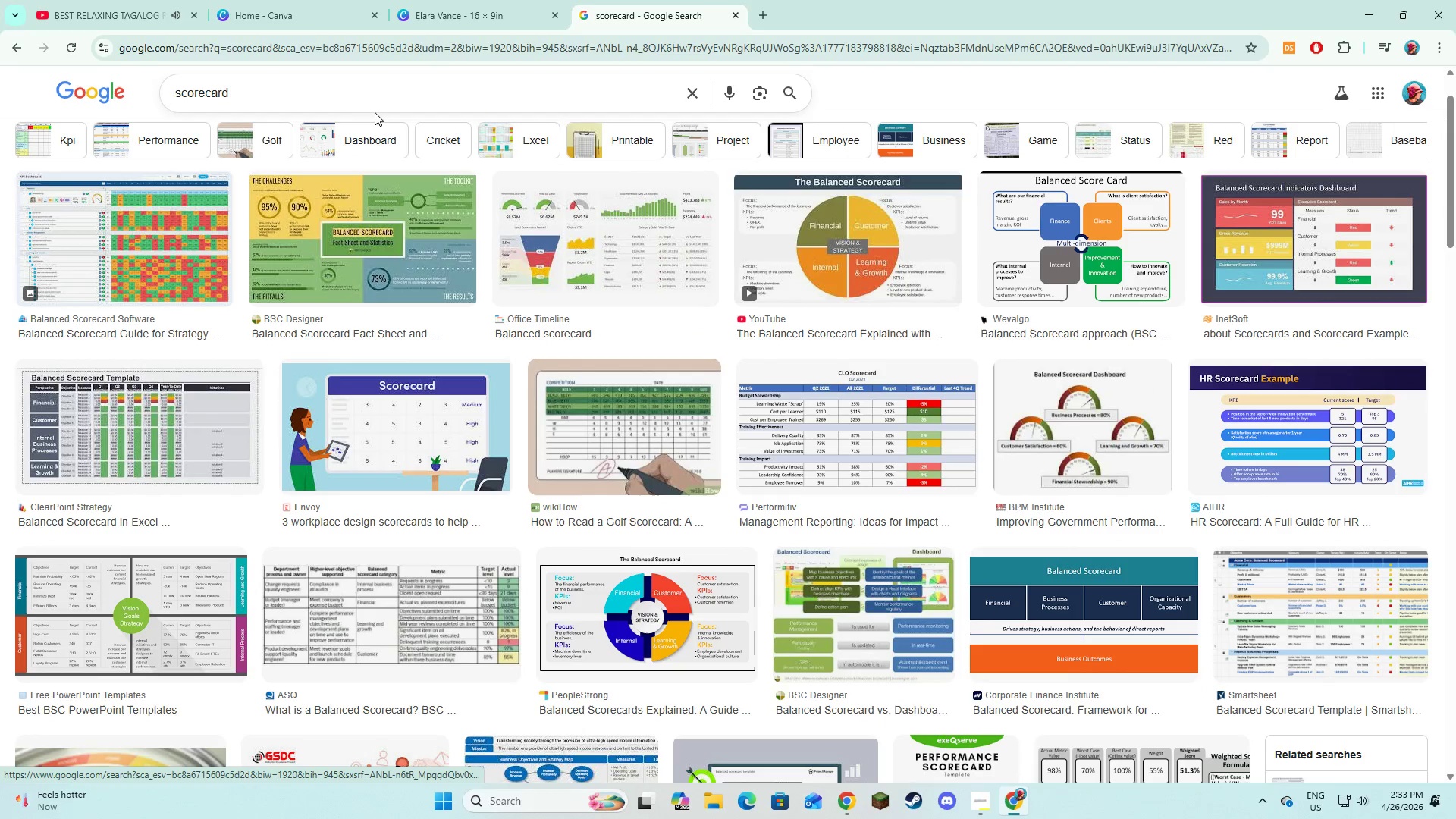 
left_click([384, 99])
 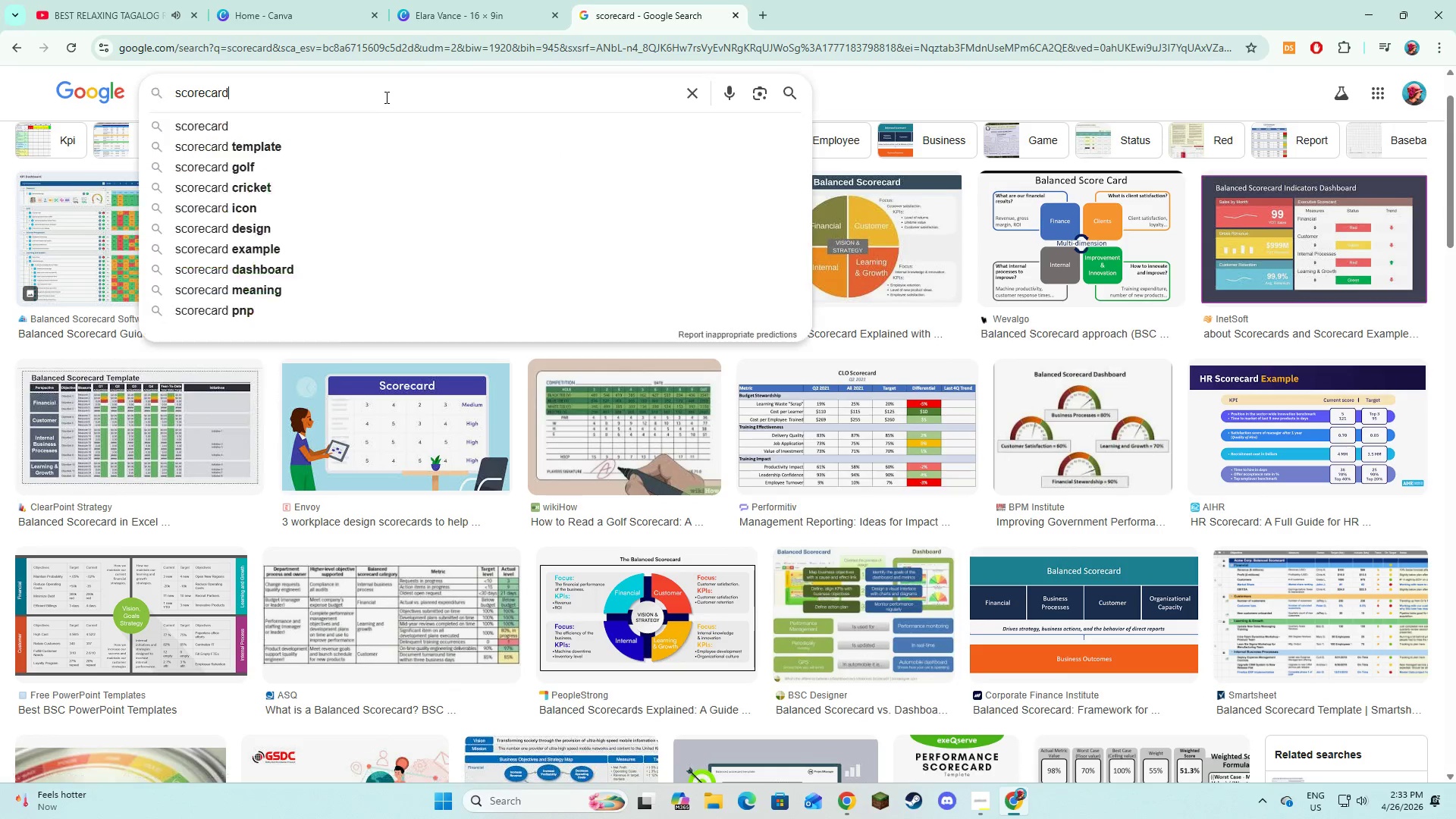 
type( ins)
key(Backspace)
type( a card)
 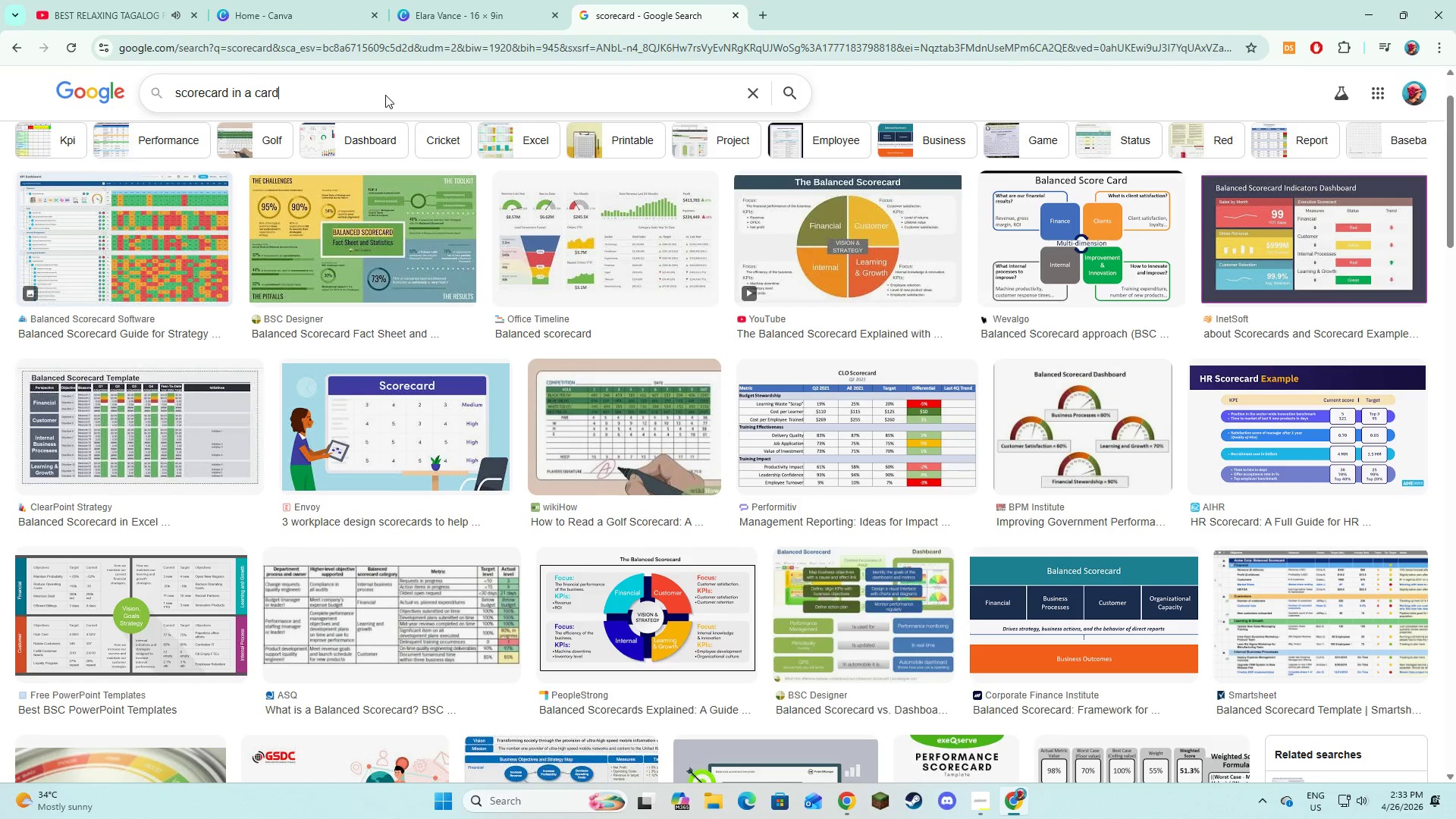 
key(Enter)
 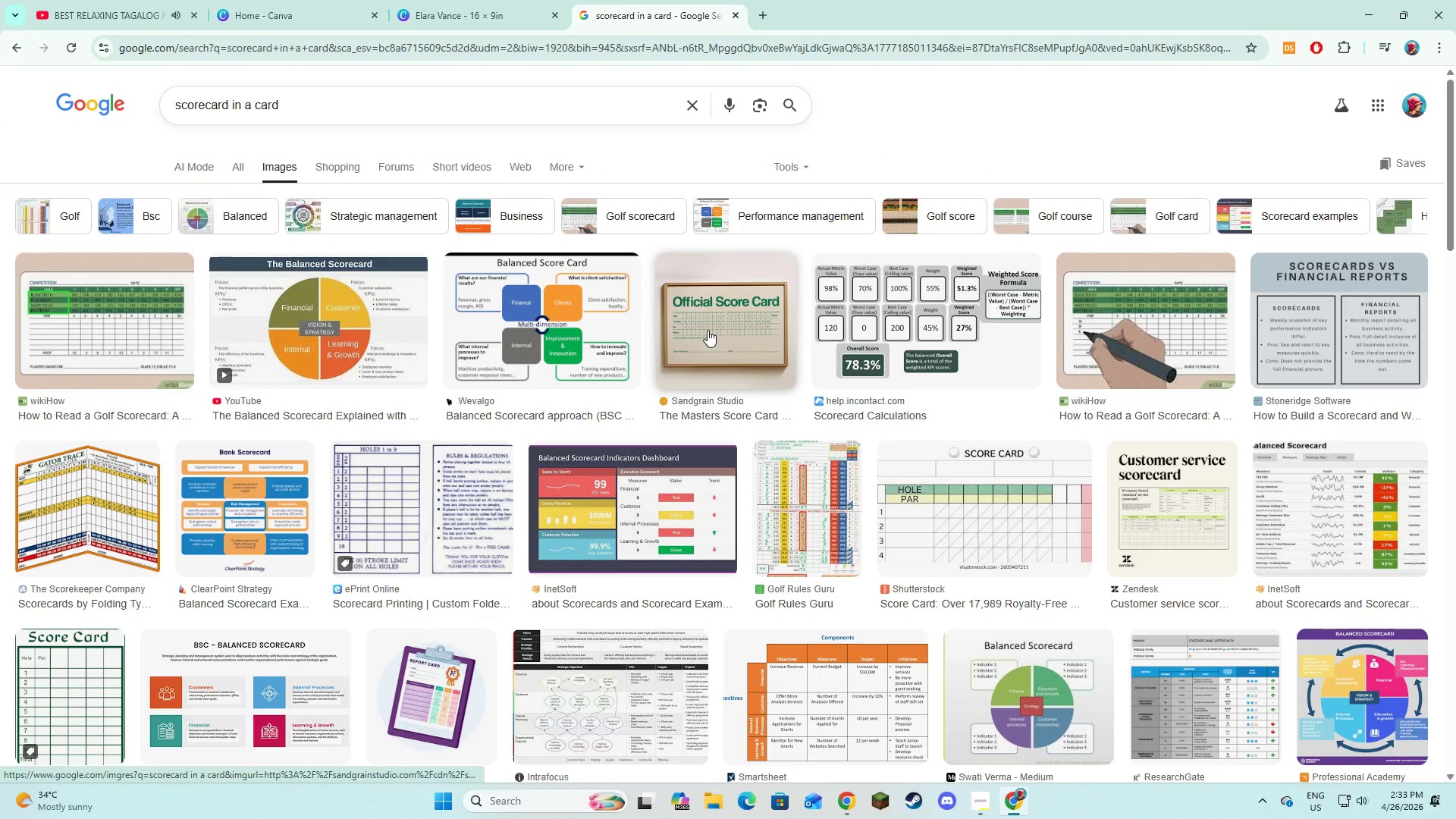 
mouse_move([488, 16])
 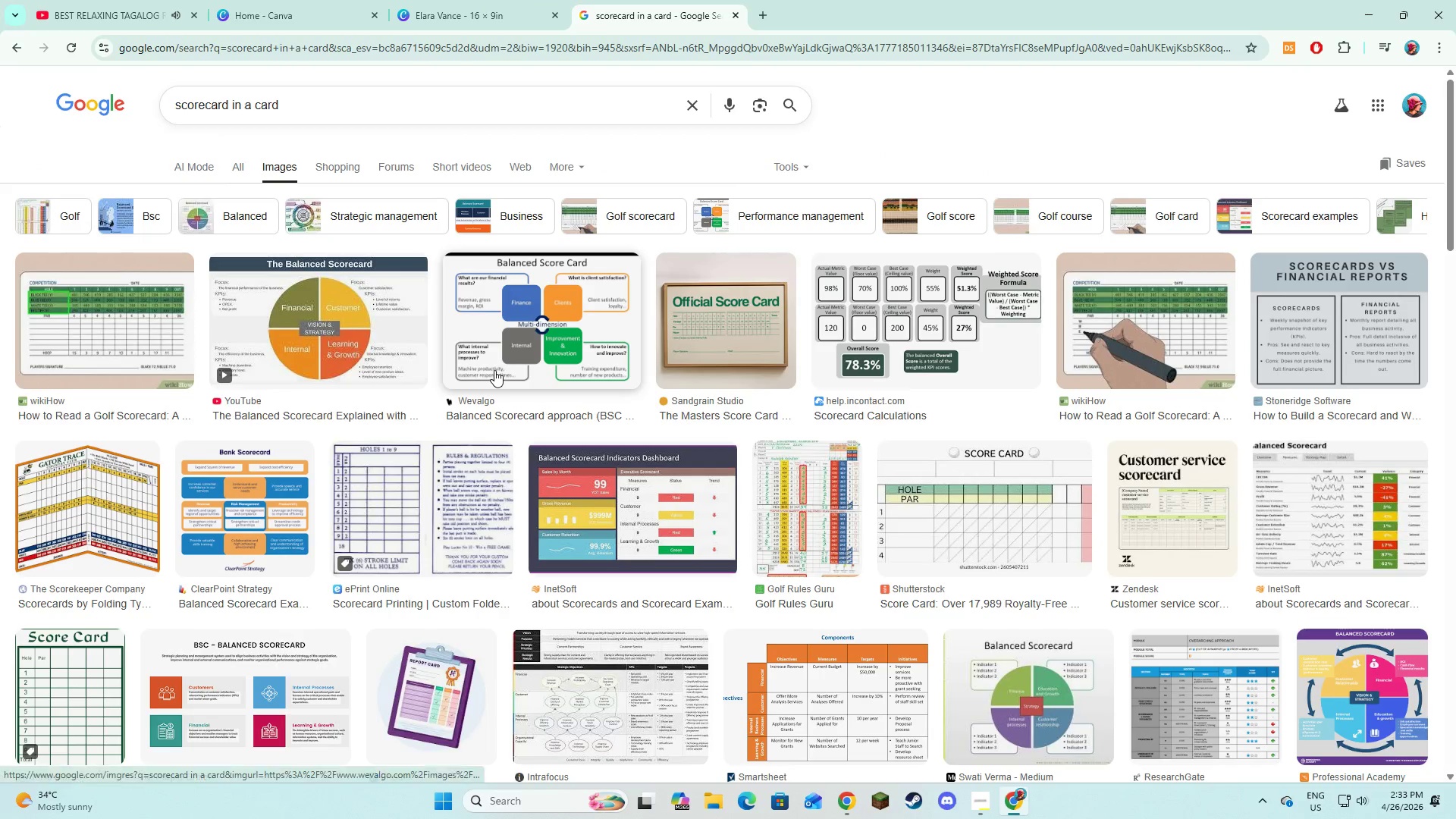 
scroll: coordinate [494, 372], scroll_direction: down, amount: 6.0
 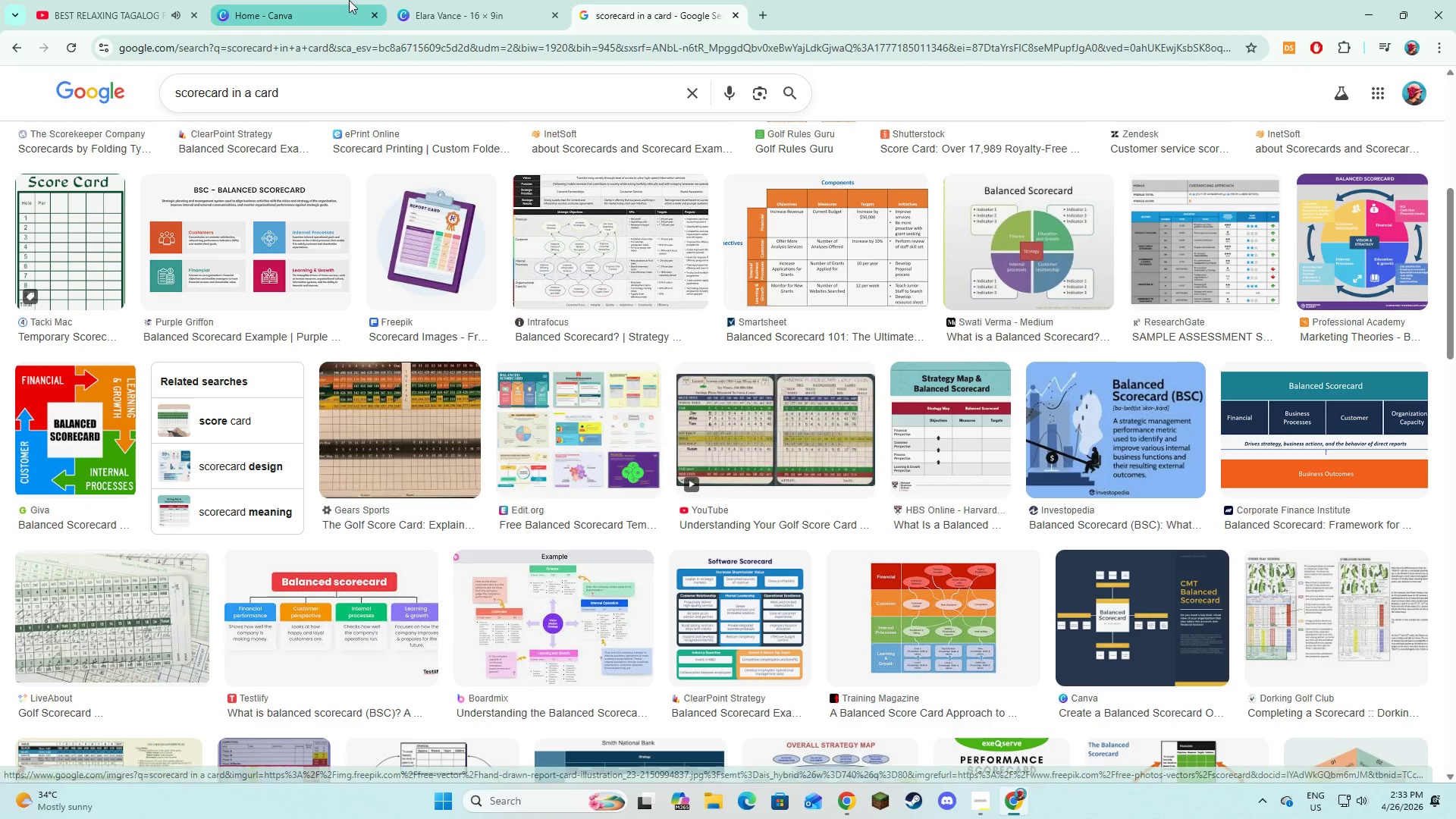 
left_click([592, 290])
 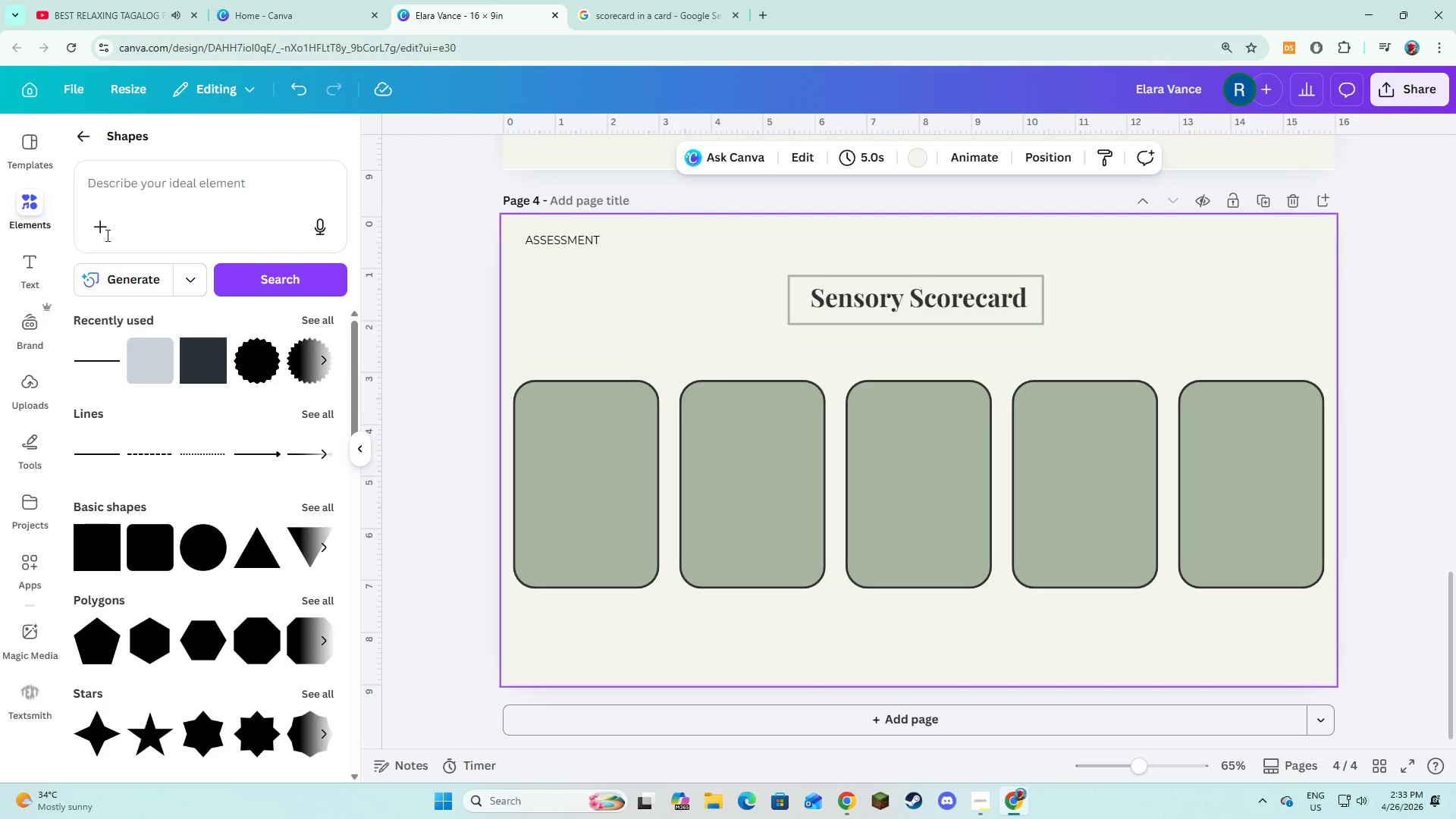 
left_click([33, 271])
 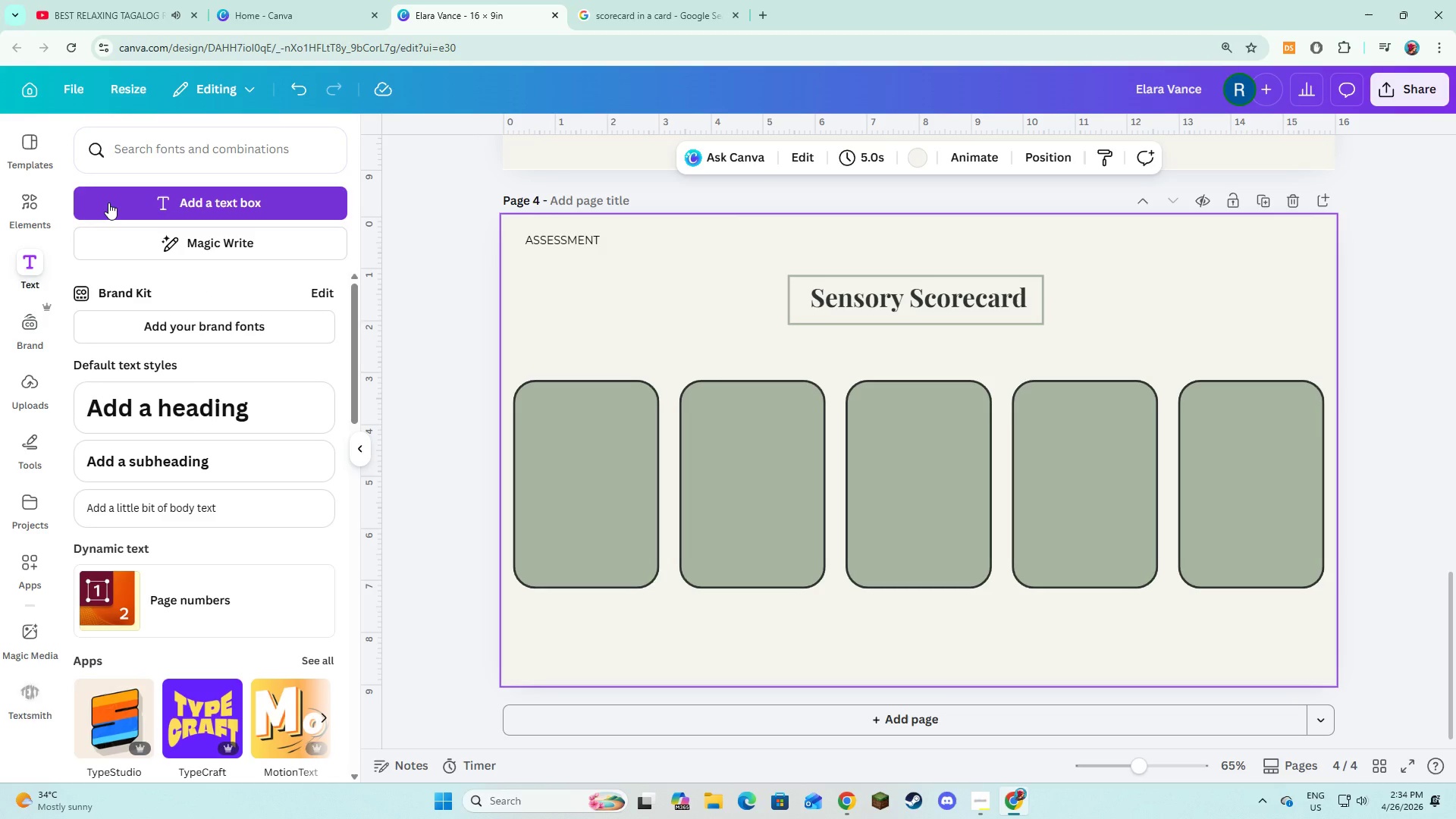 
left_click([108, 202])
 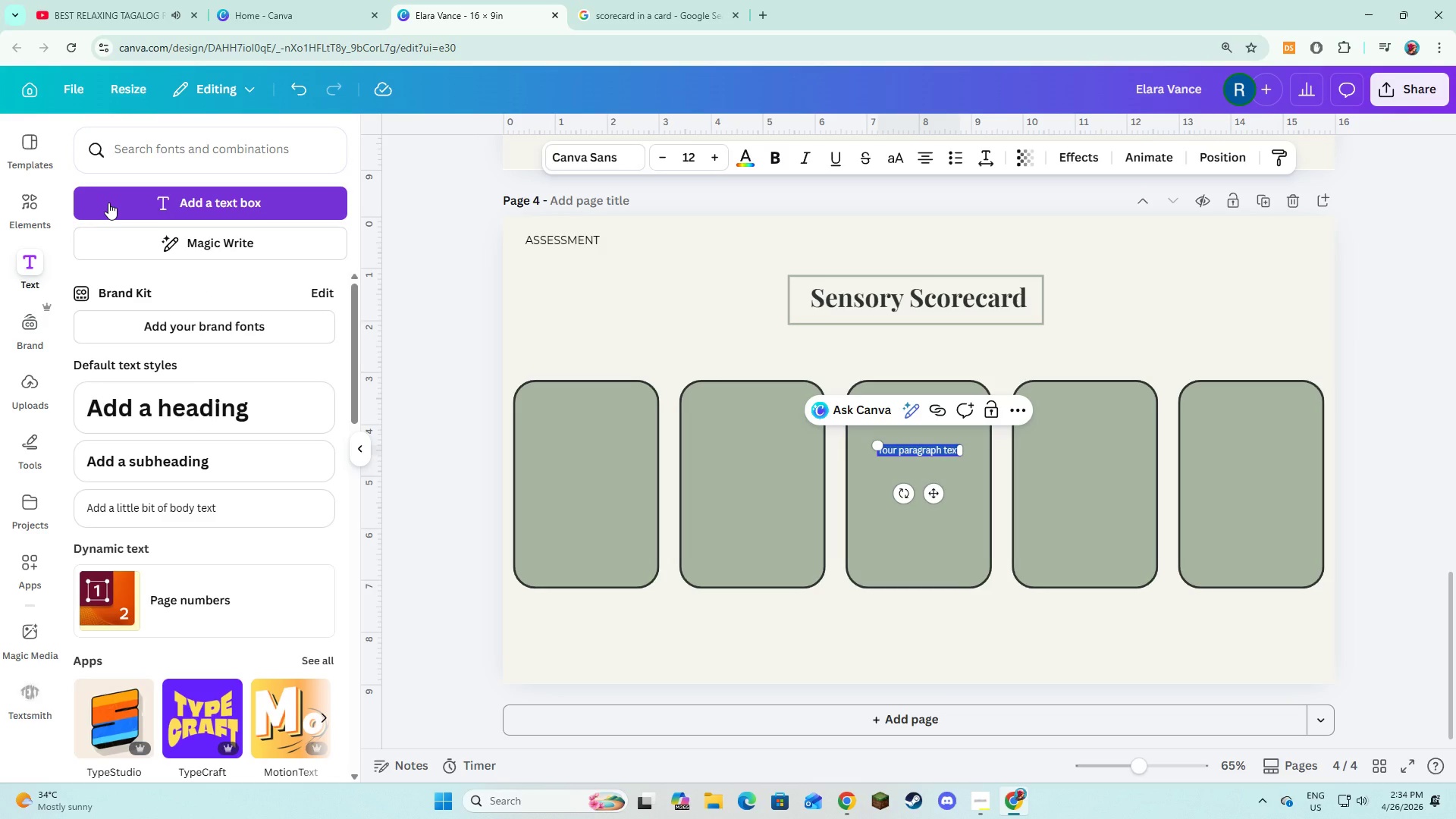 
type(Lighting)
 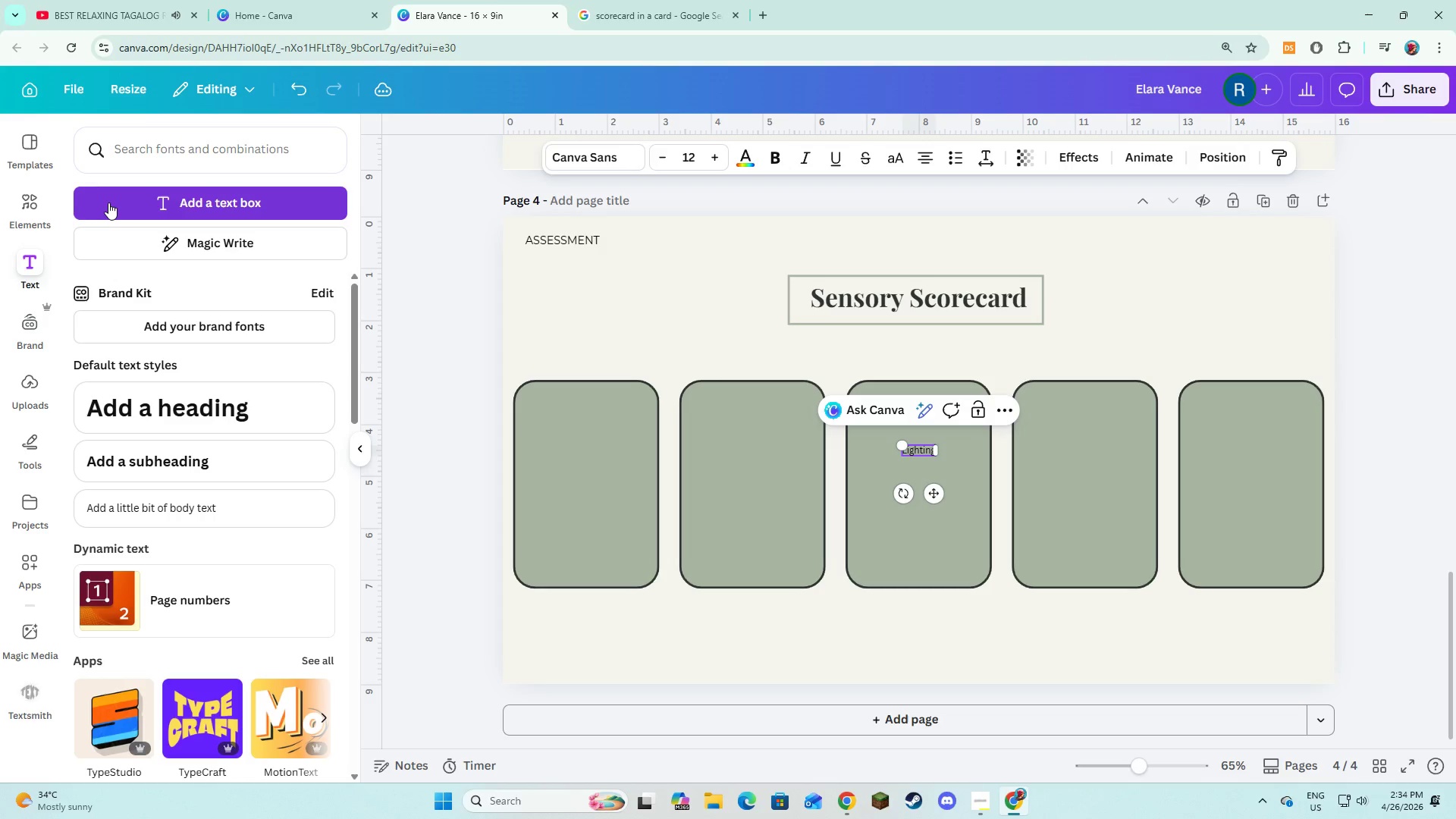 
key(Control+ControlLeft)
 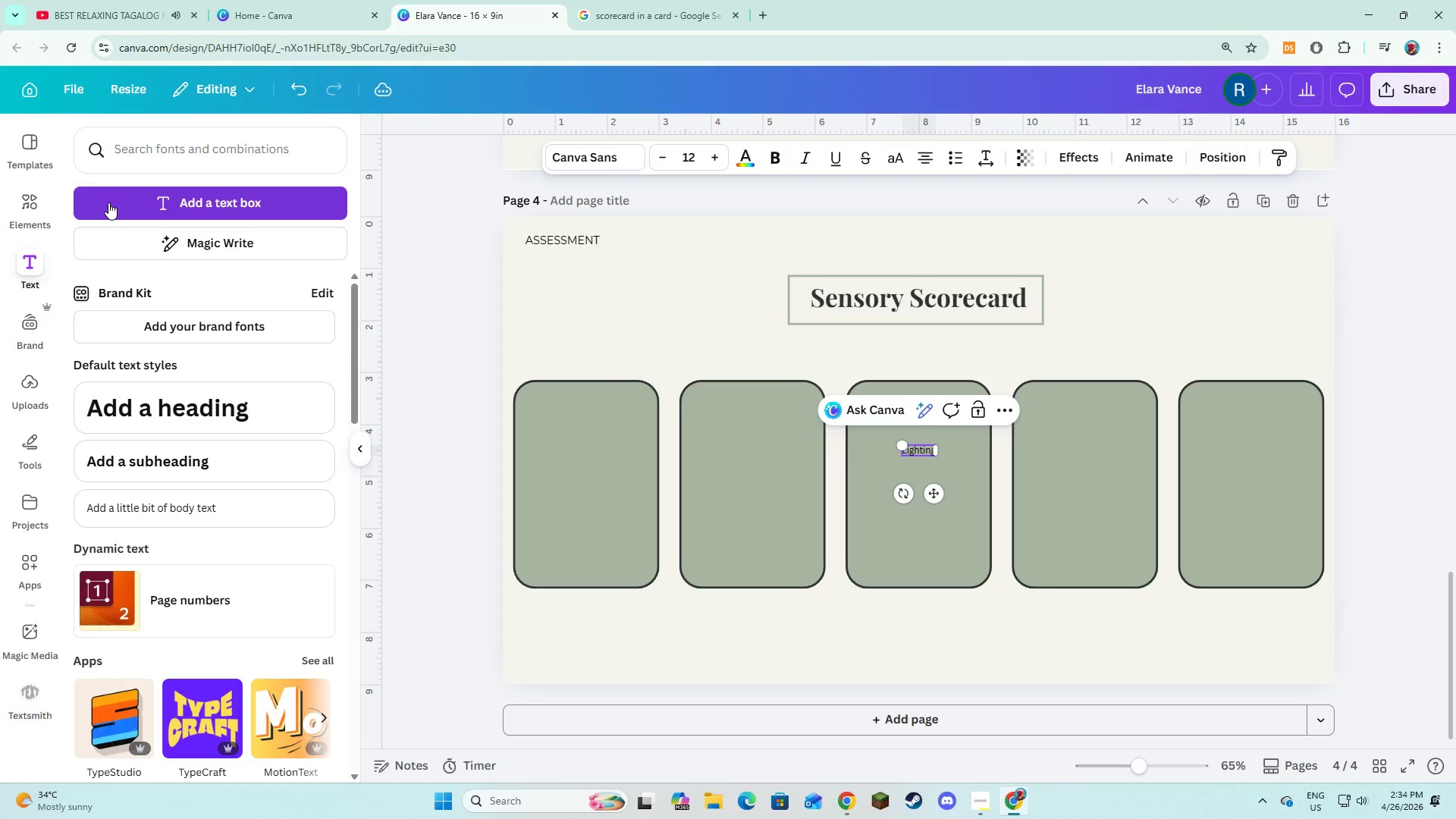 
key(Control+A)
 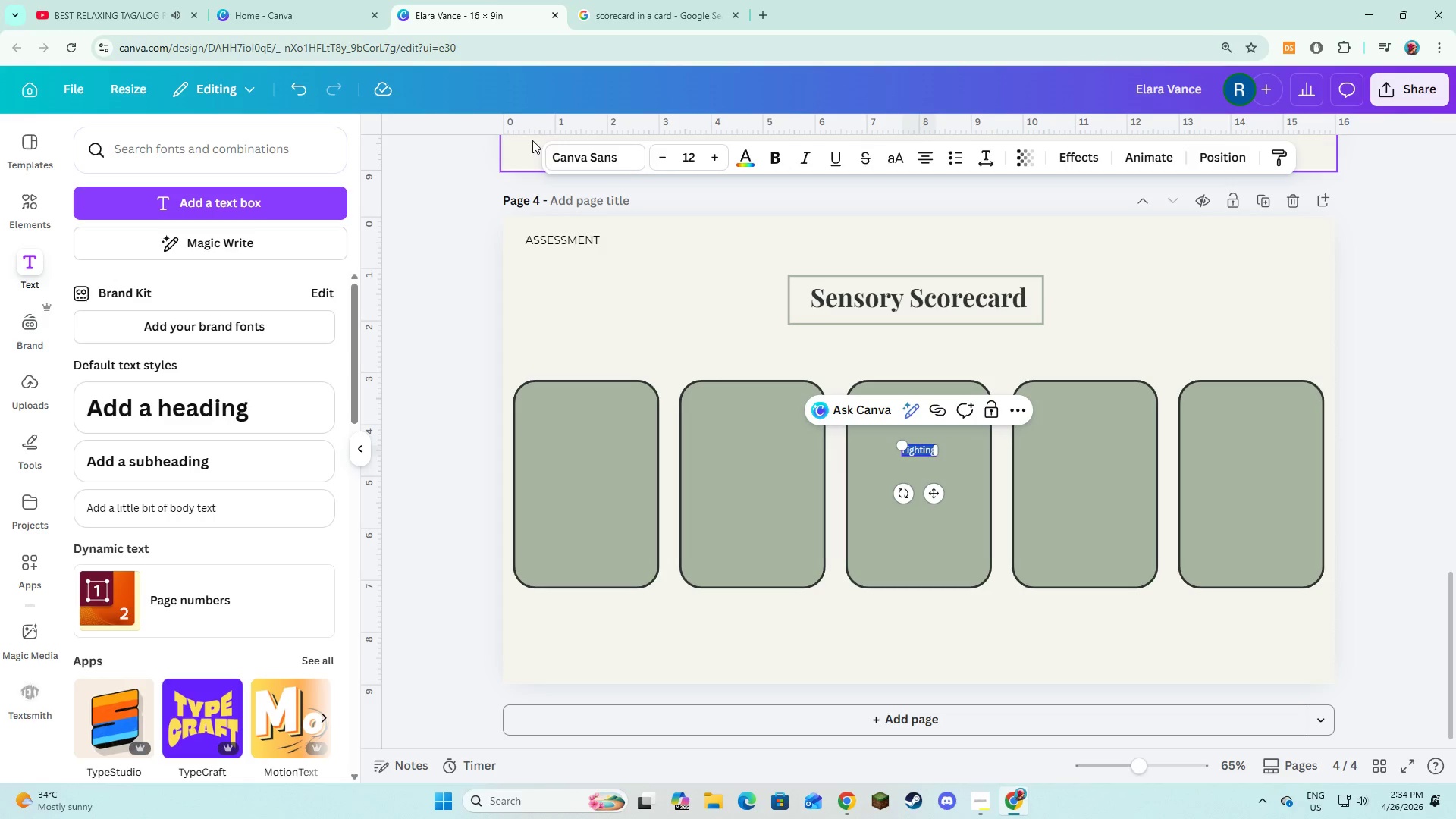 
left_click([557, 148])
 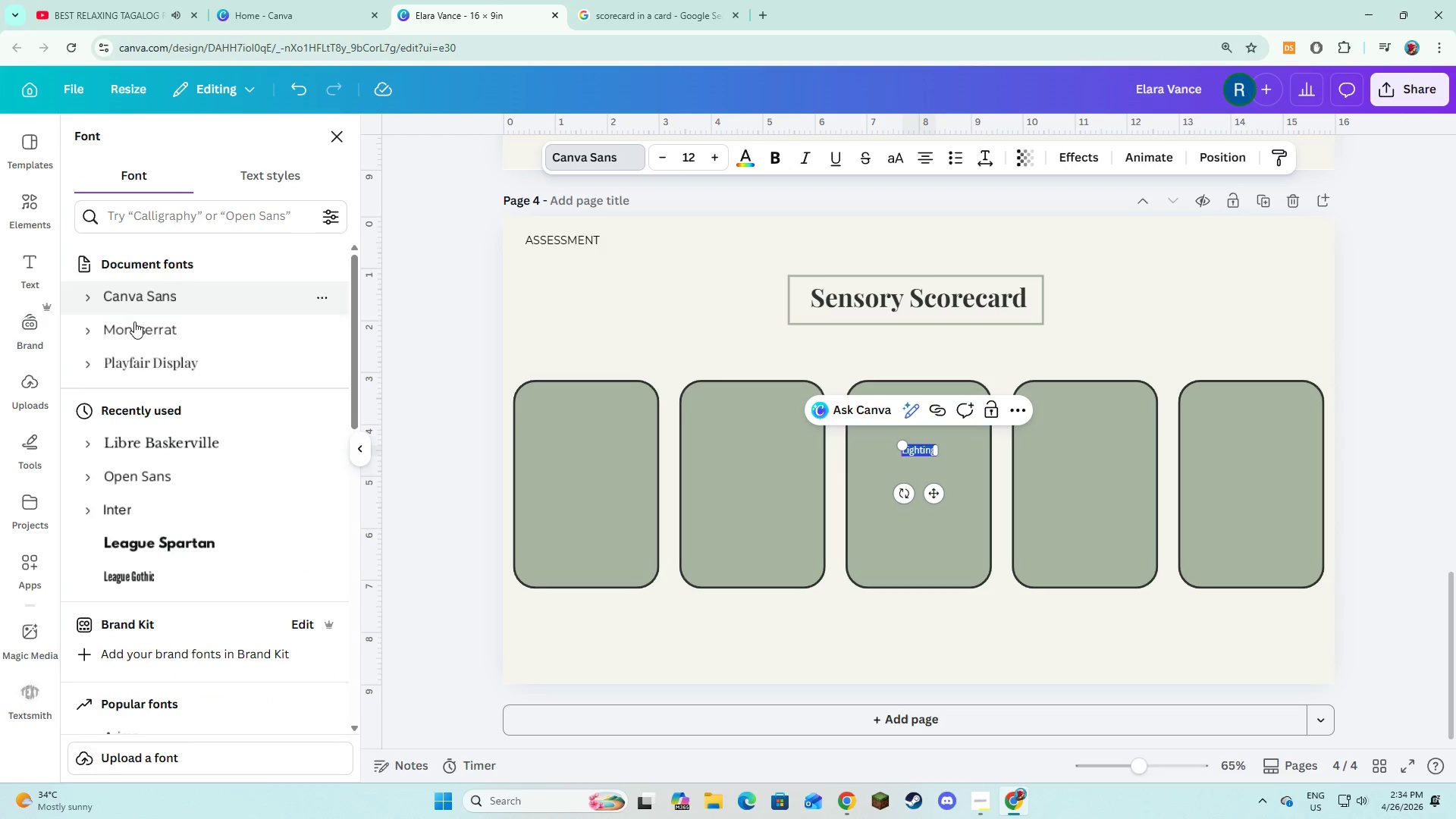 
left_click([134, 347])
 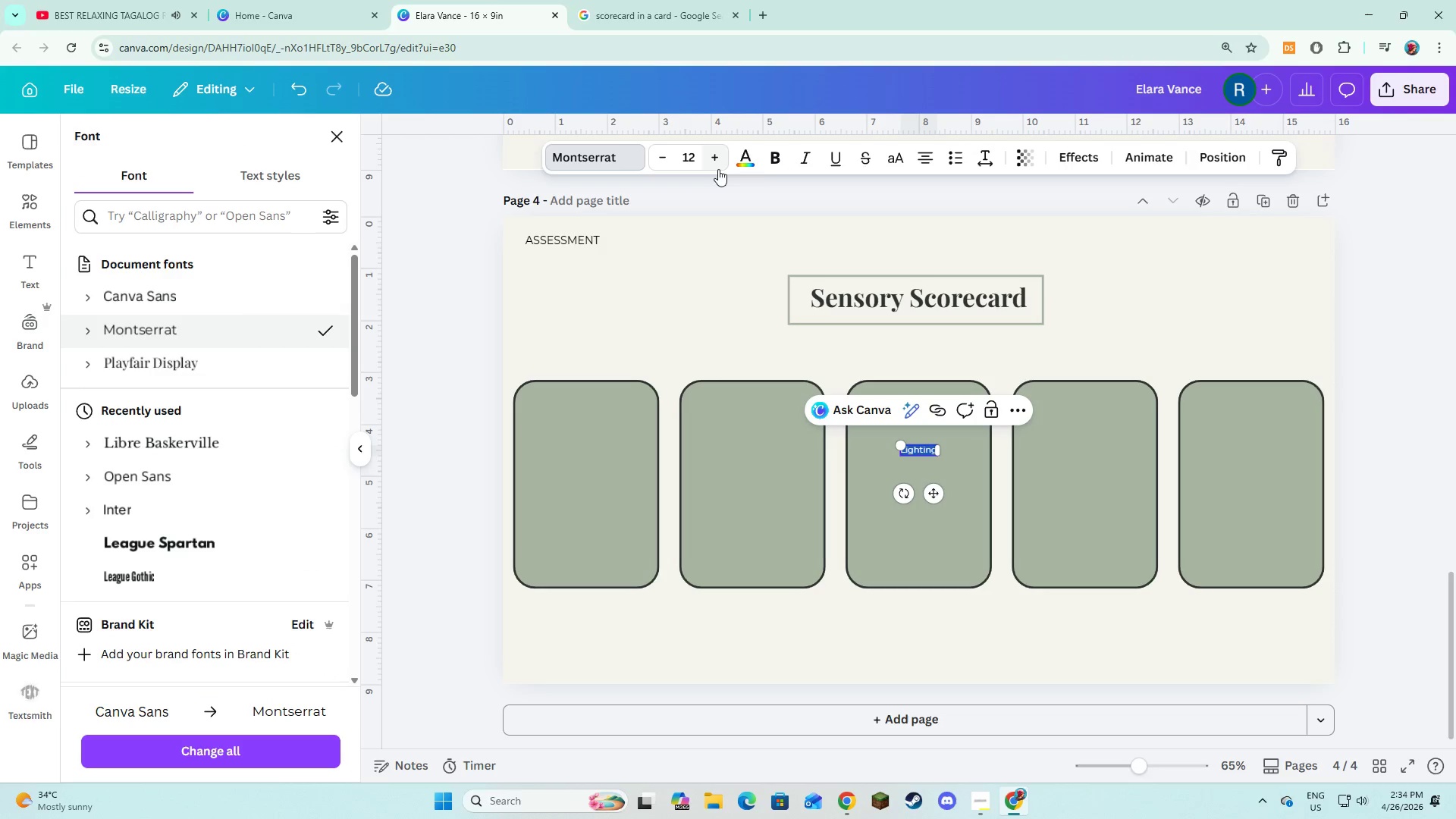 
double_click([717, 168])
 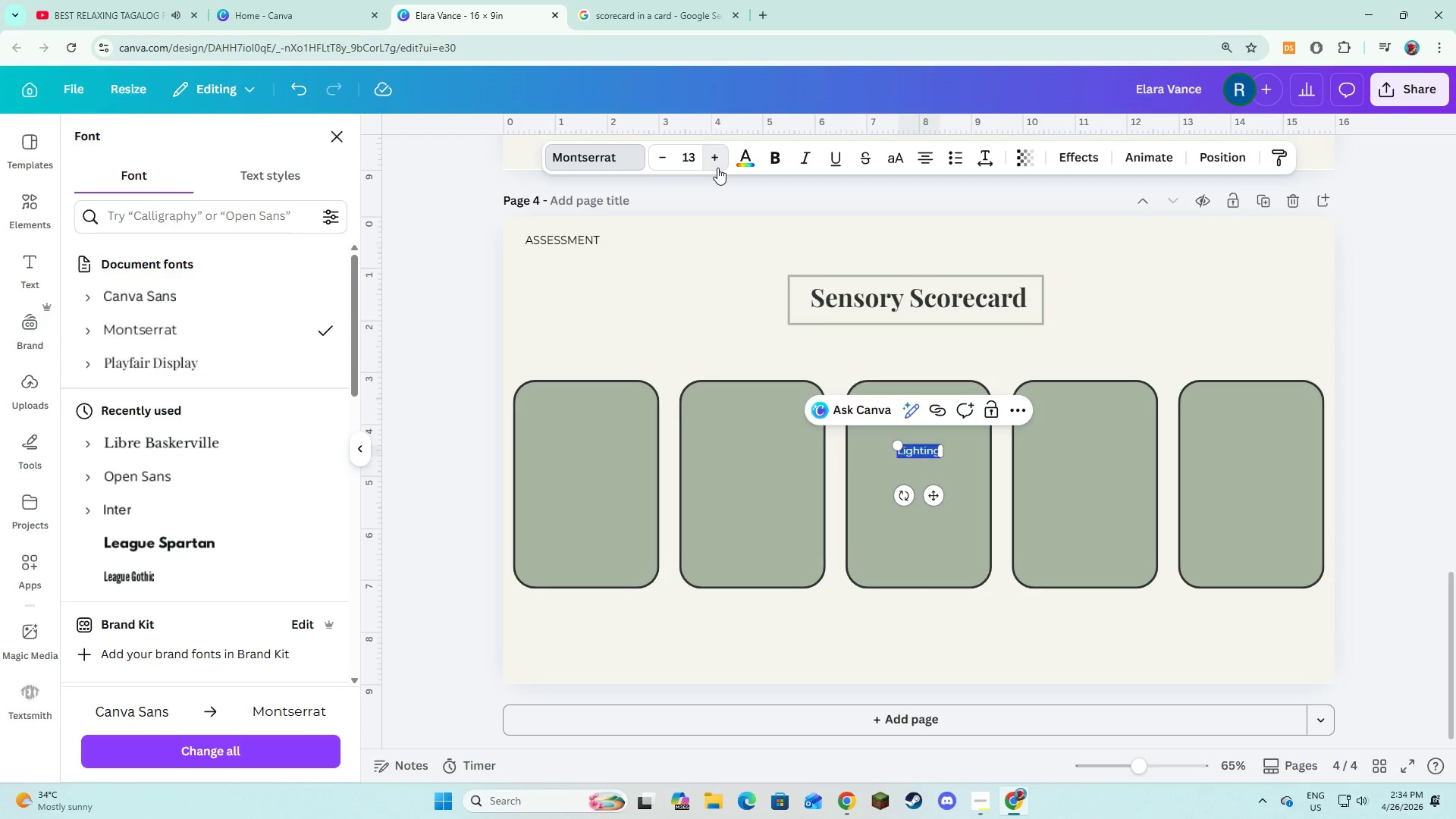 
triple_click([717, 168])
 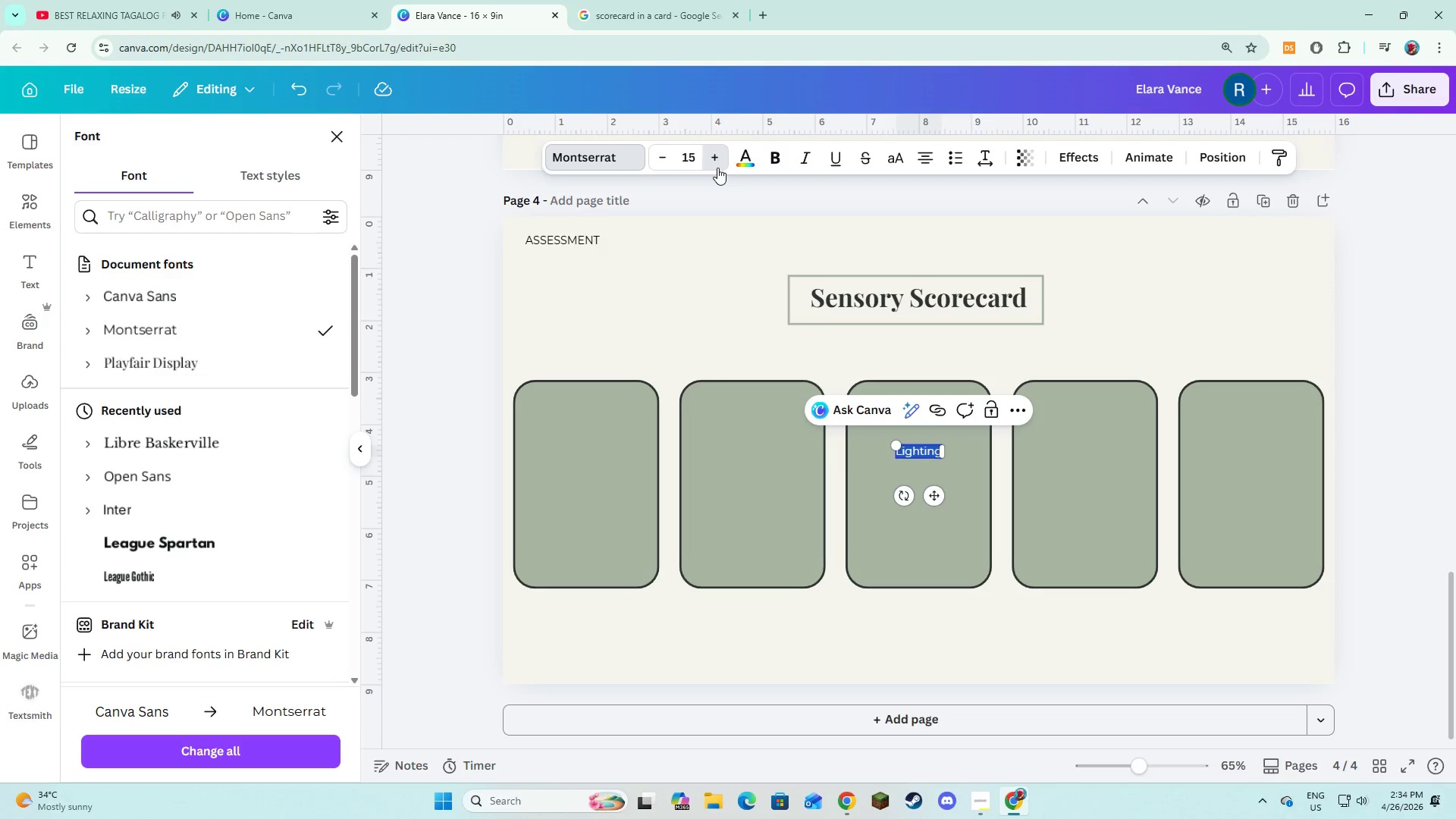 
triple_click([717, 168])
 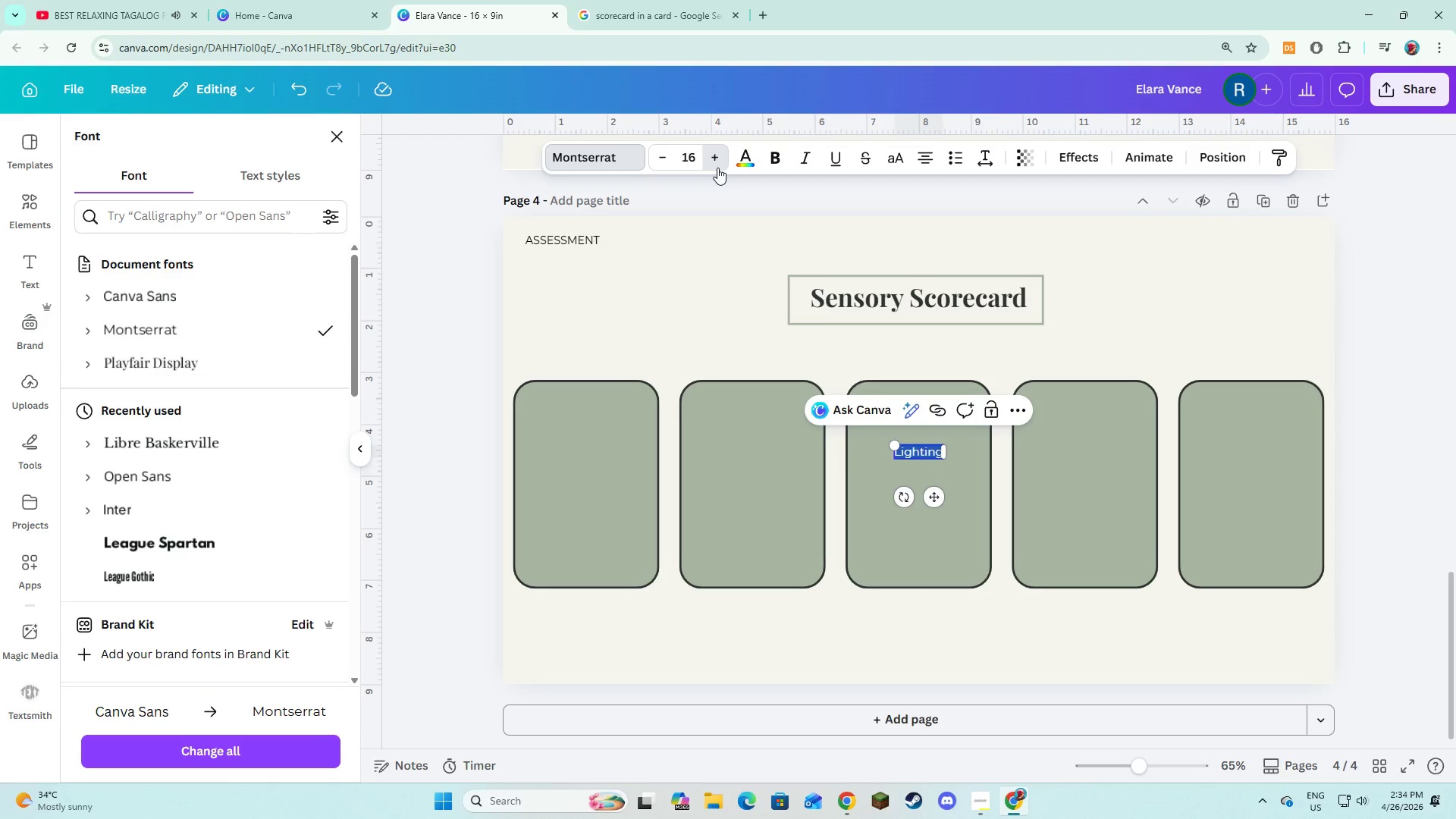 
triple_click([717, 168])
 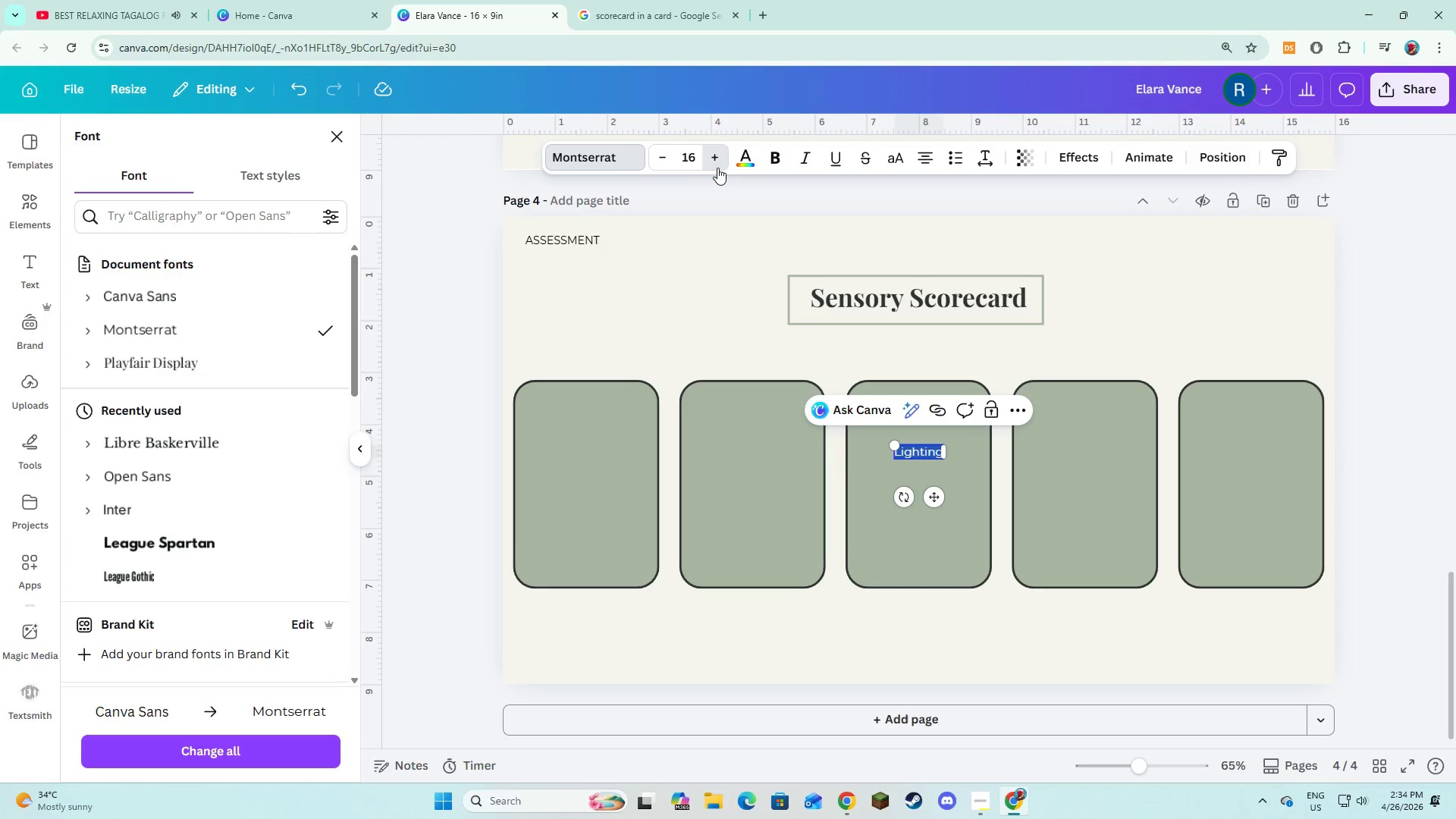 
triple_click([717, 168])
 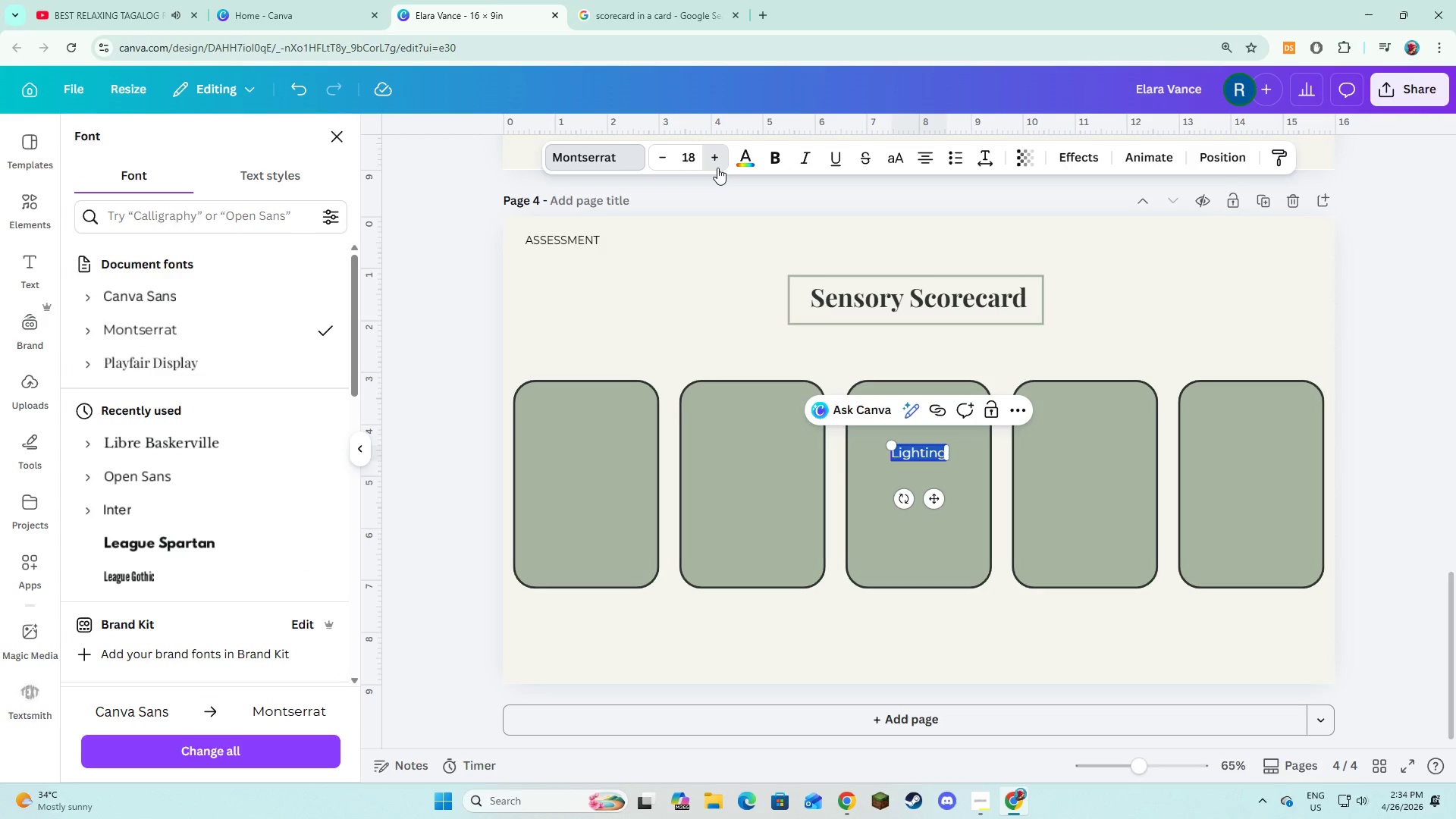 
triple_click([717, 168])
 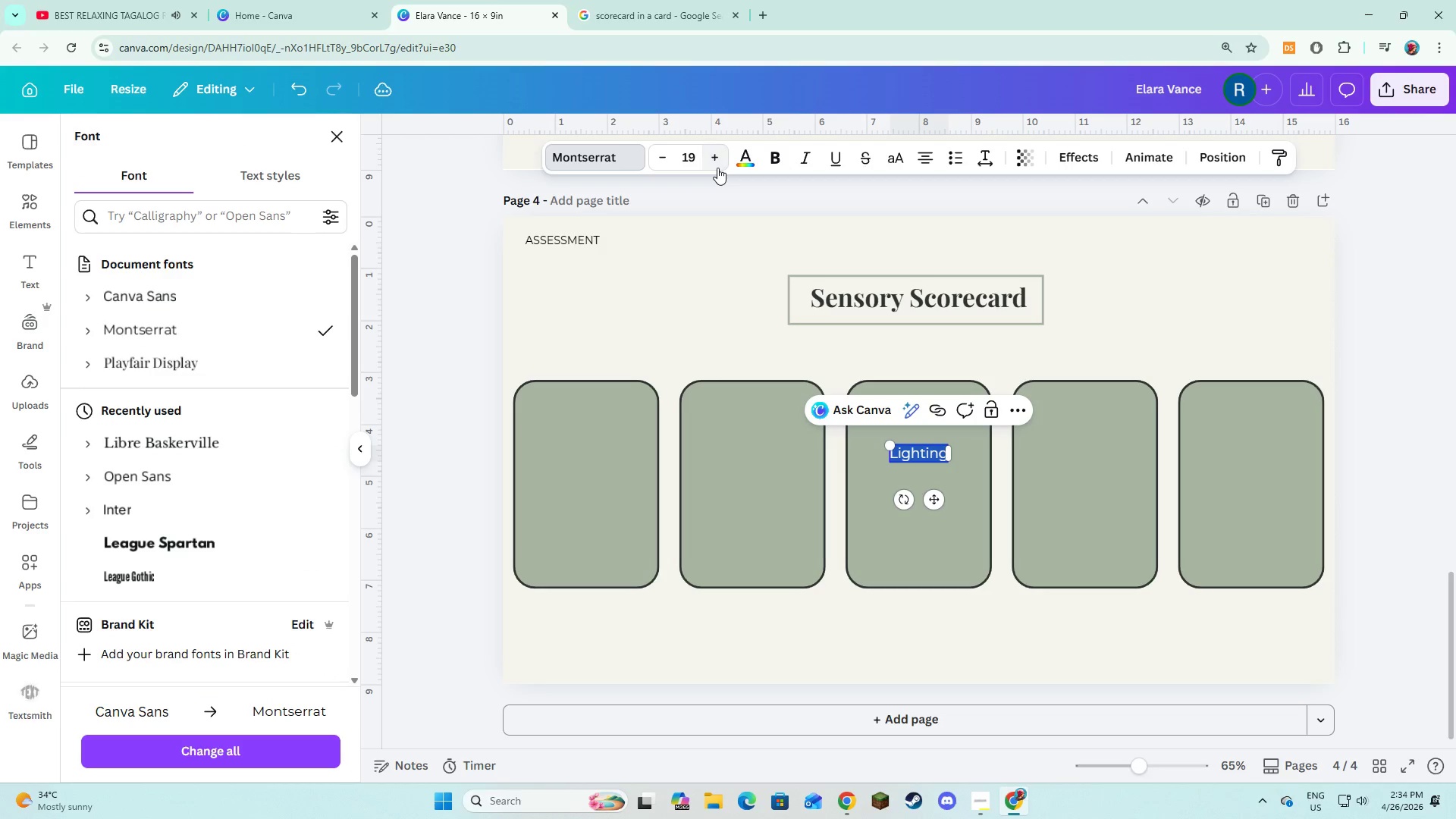 
triple_click([717, 168])
 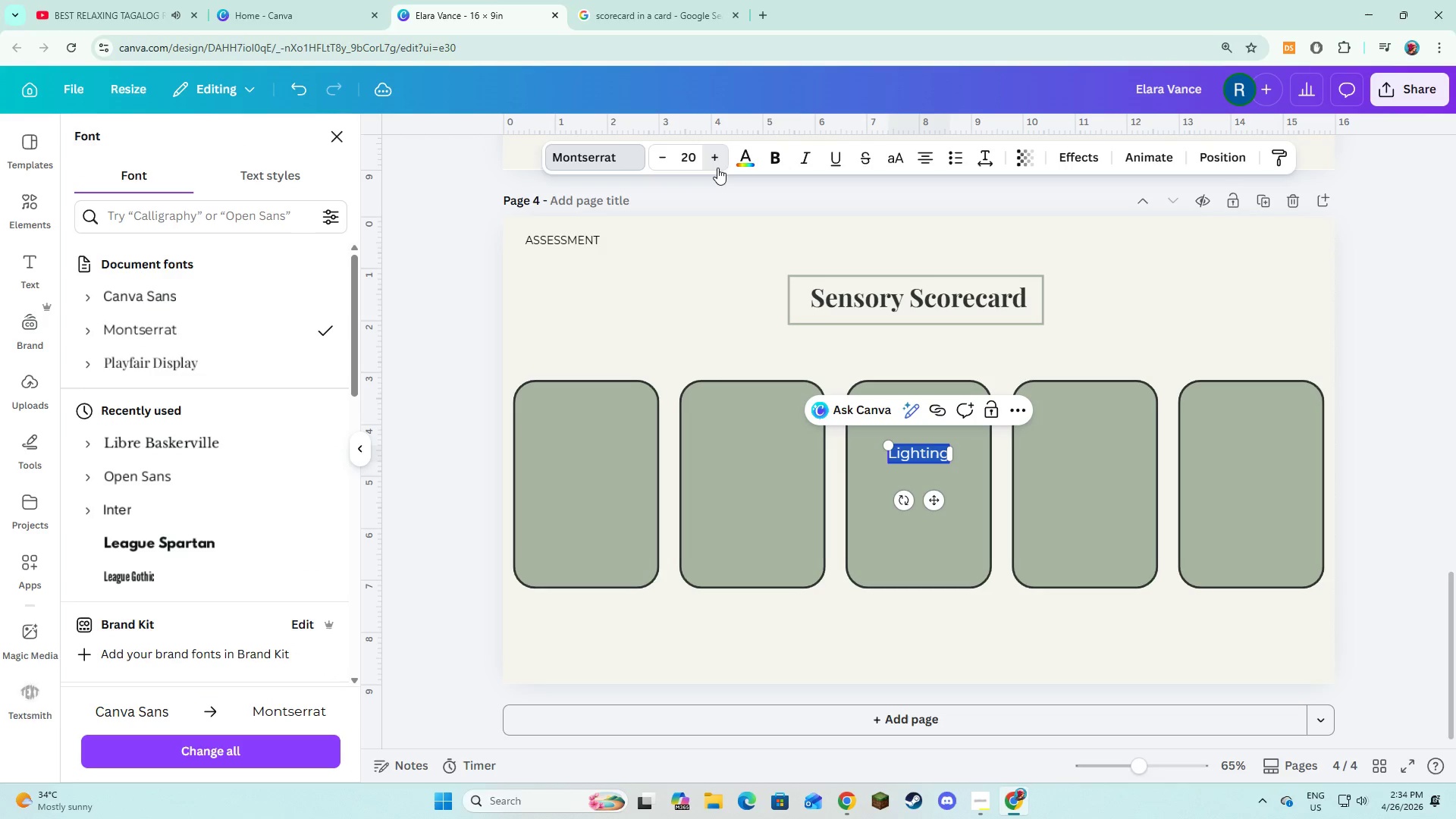 
triple_click([717, 168])
 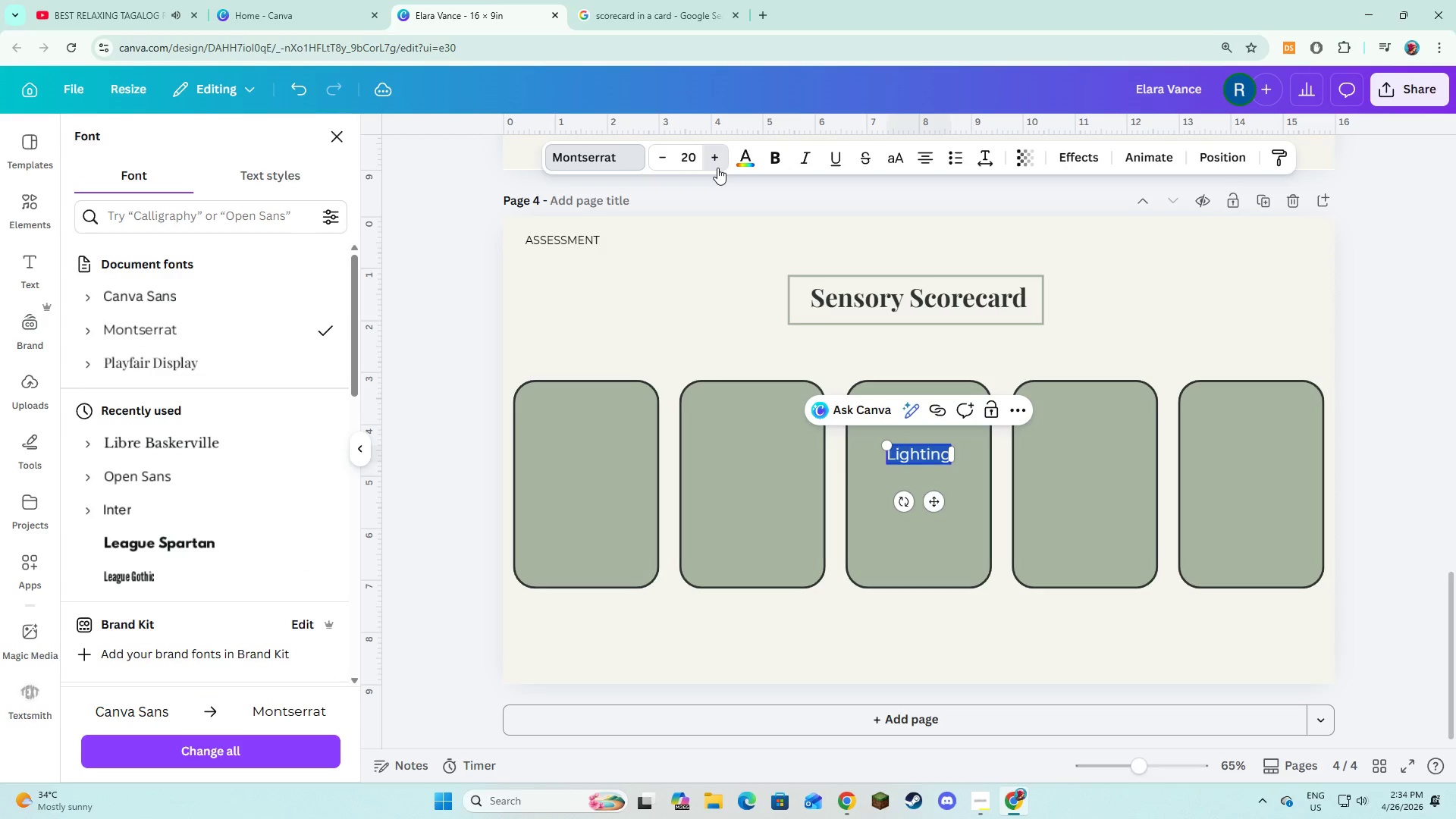 
triple_click([717, 168])
 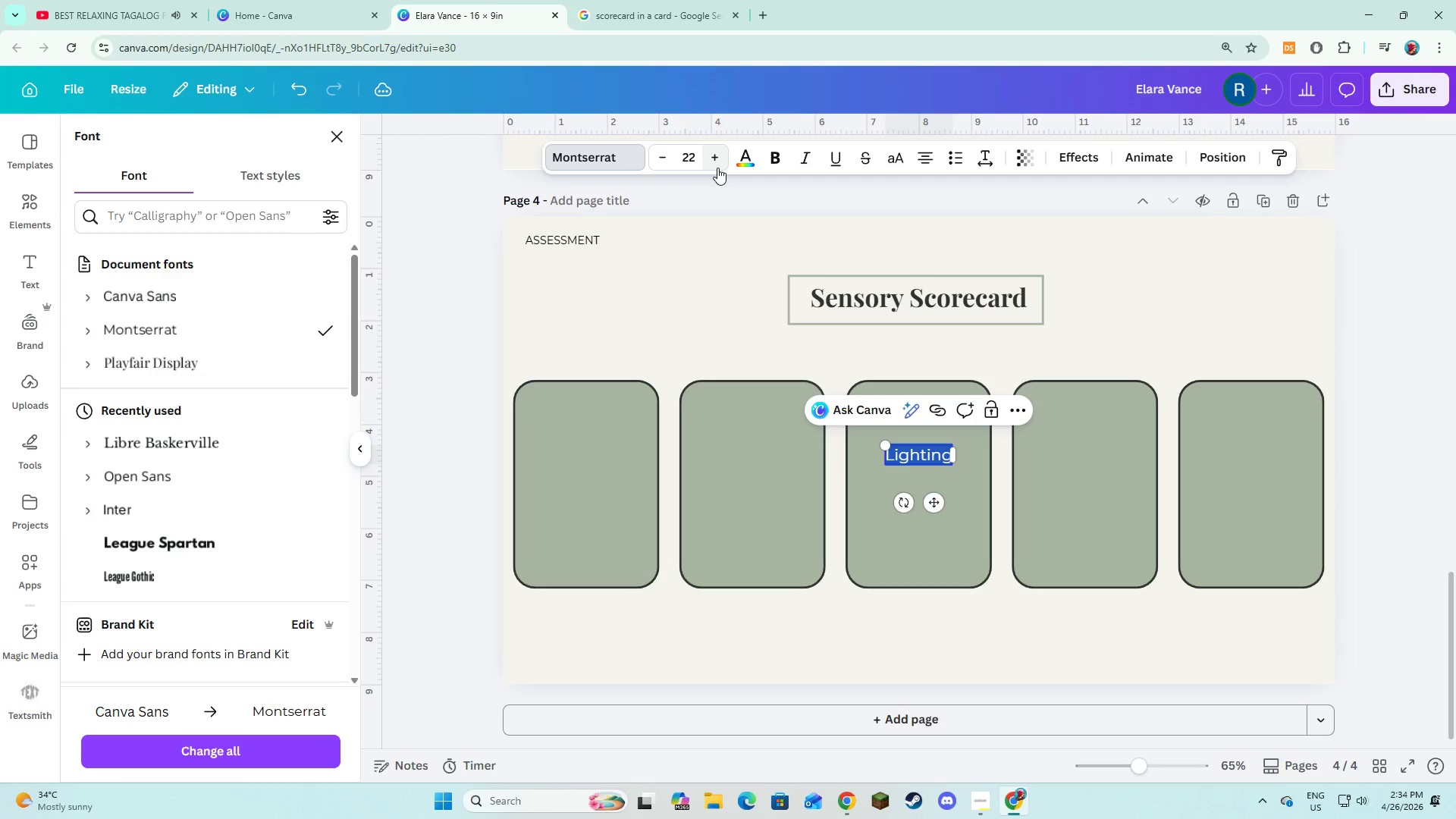 
triple_click([717, 168])
 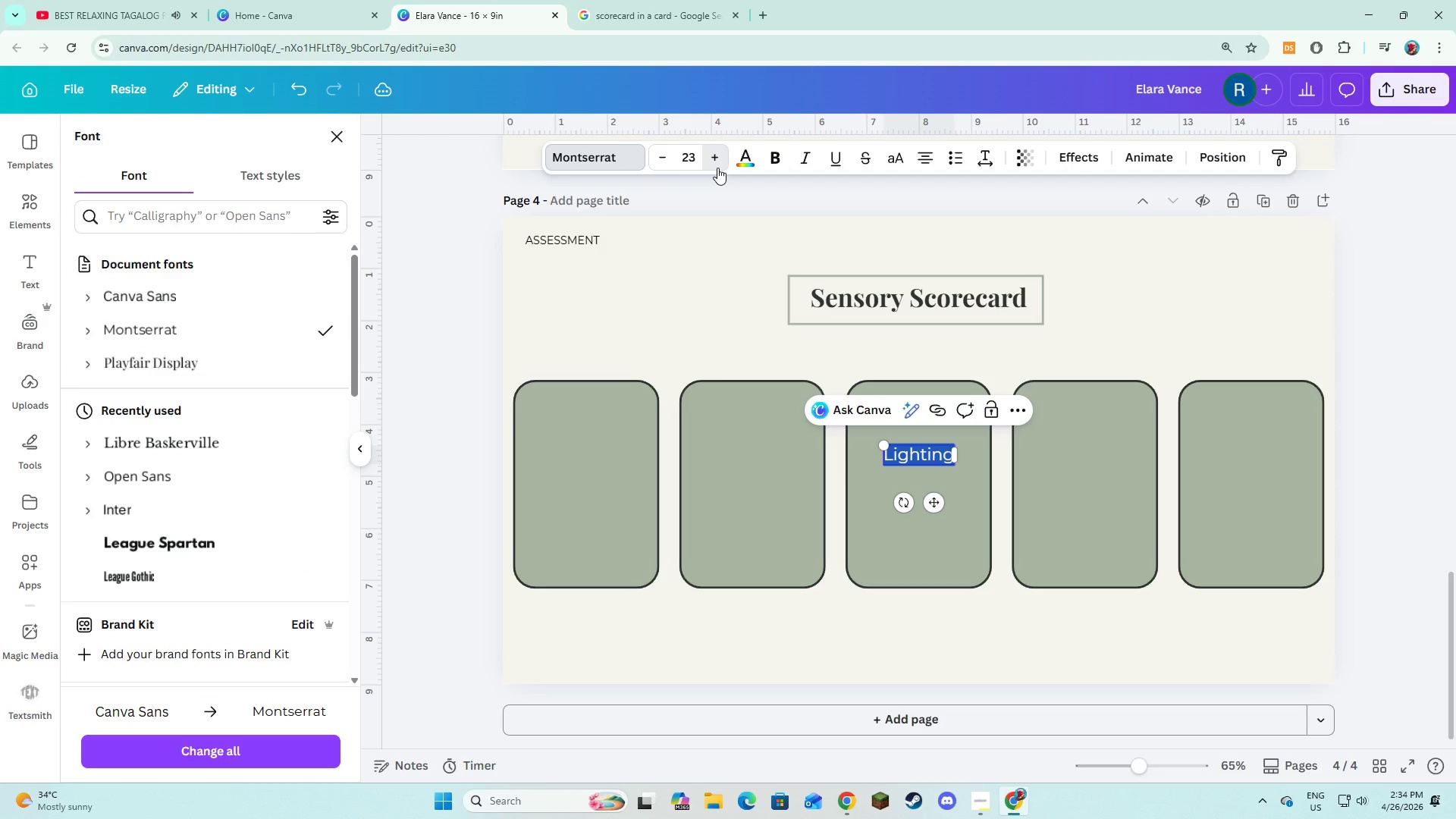 
double_click([717, 168])
 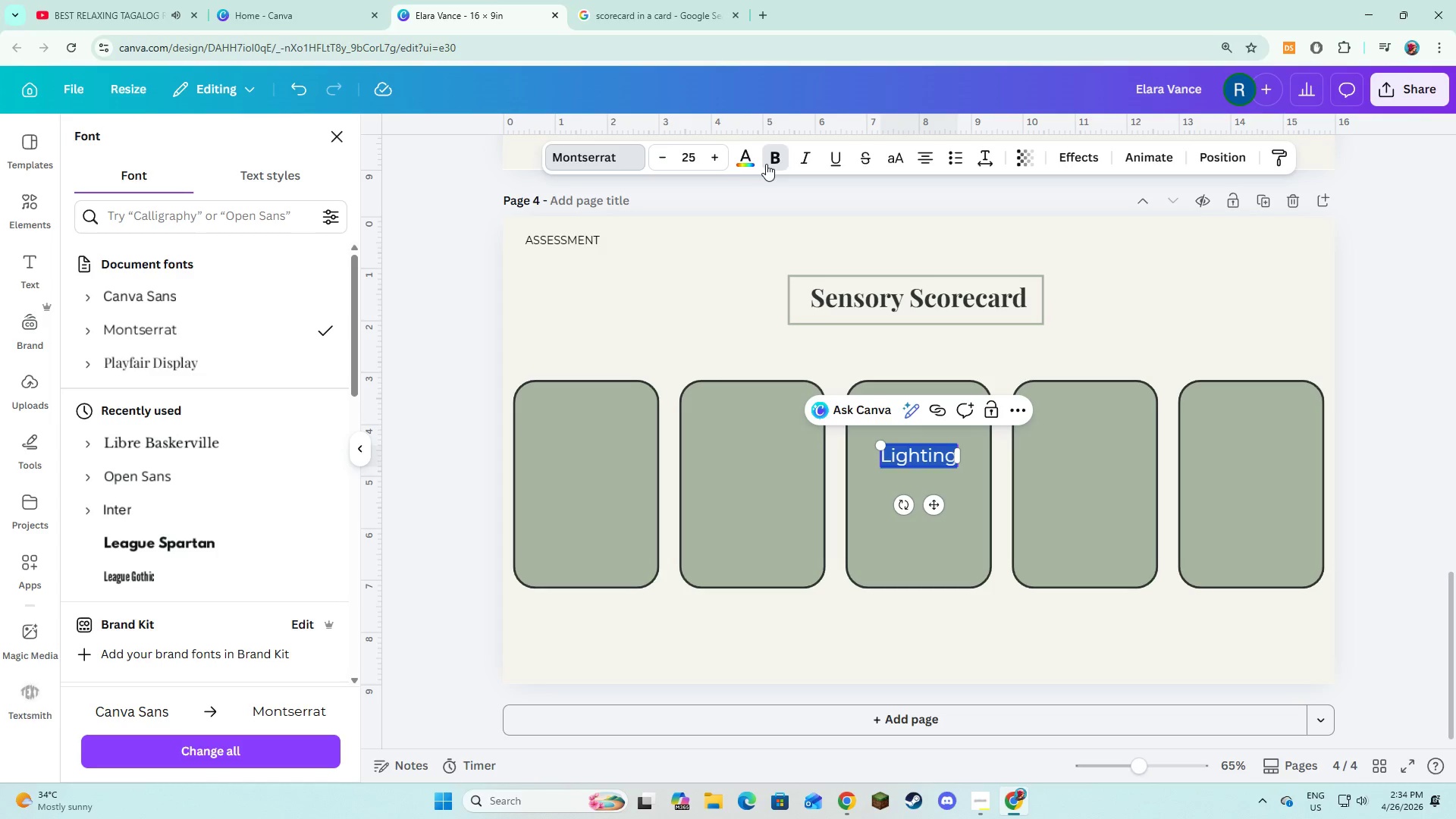 
double_click([739, 160])
 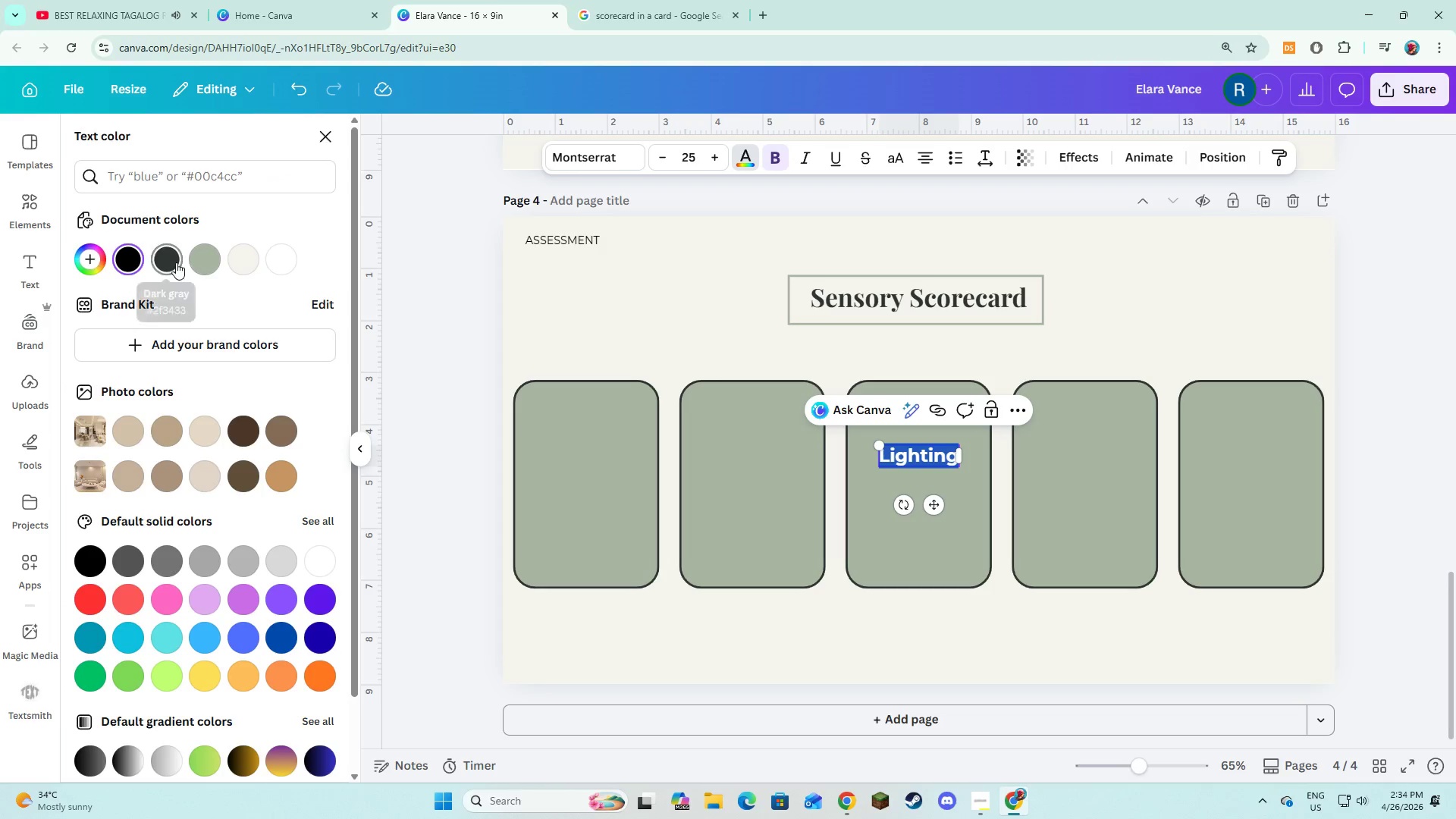 
left_click_drag(start_coordinate=[171, 260], to_coordinate=[171, 265])
 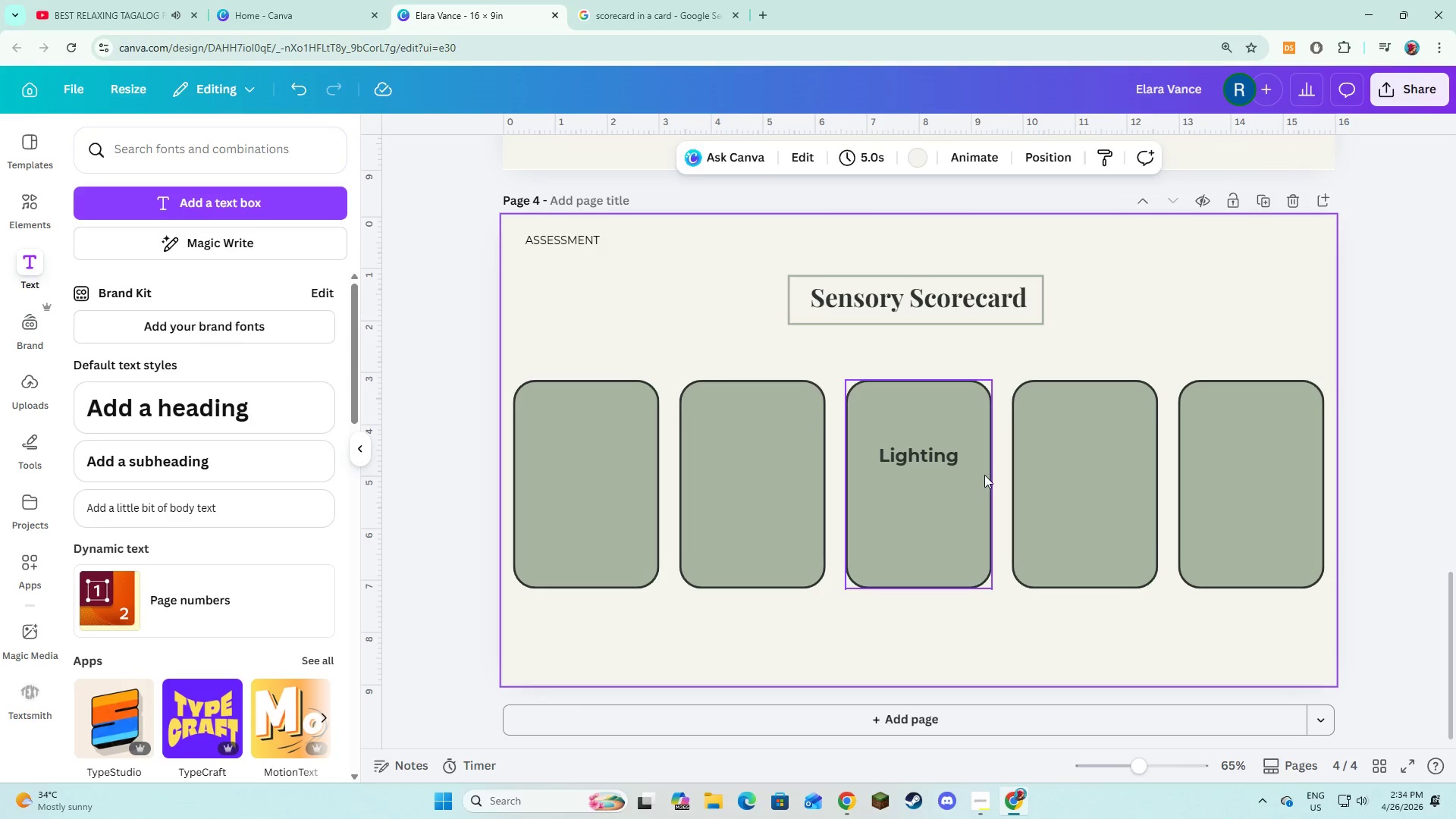 
left_click_drag(start_coordinate=[954, 460], to_coordinate=[620, 428])
 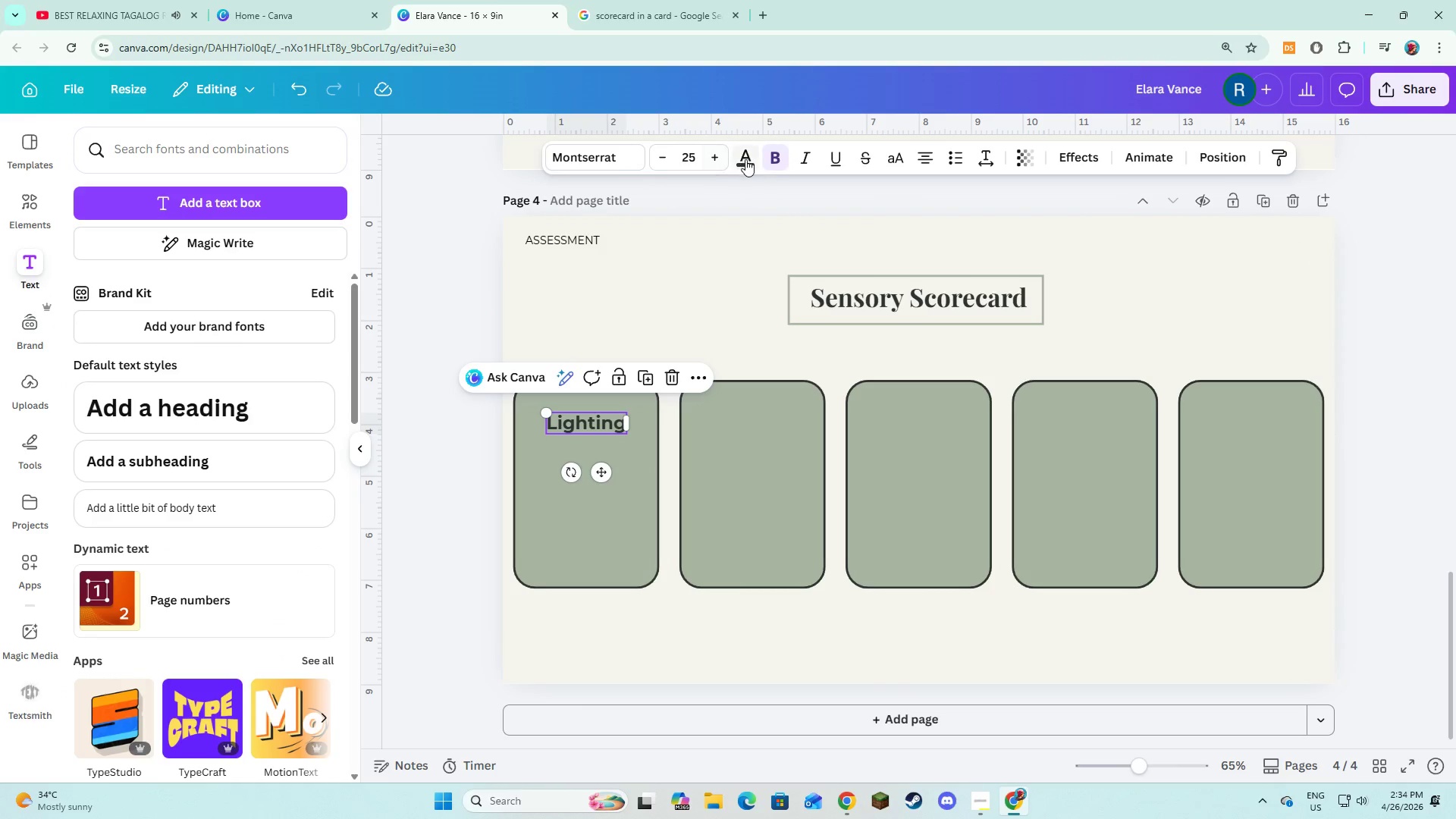 
left_click([745, 159])
 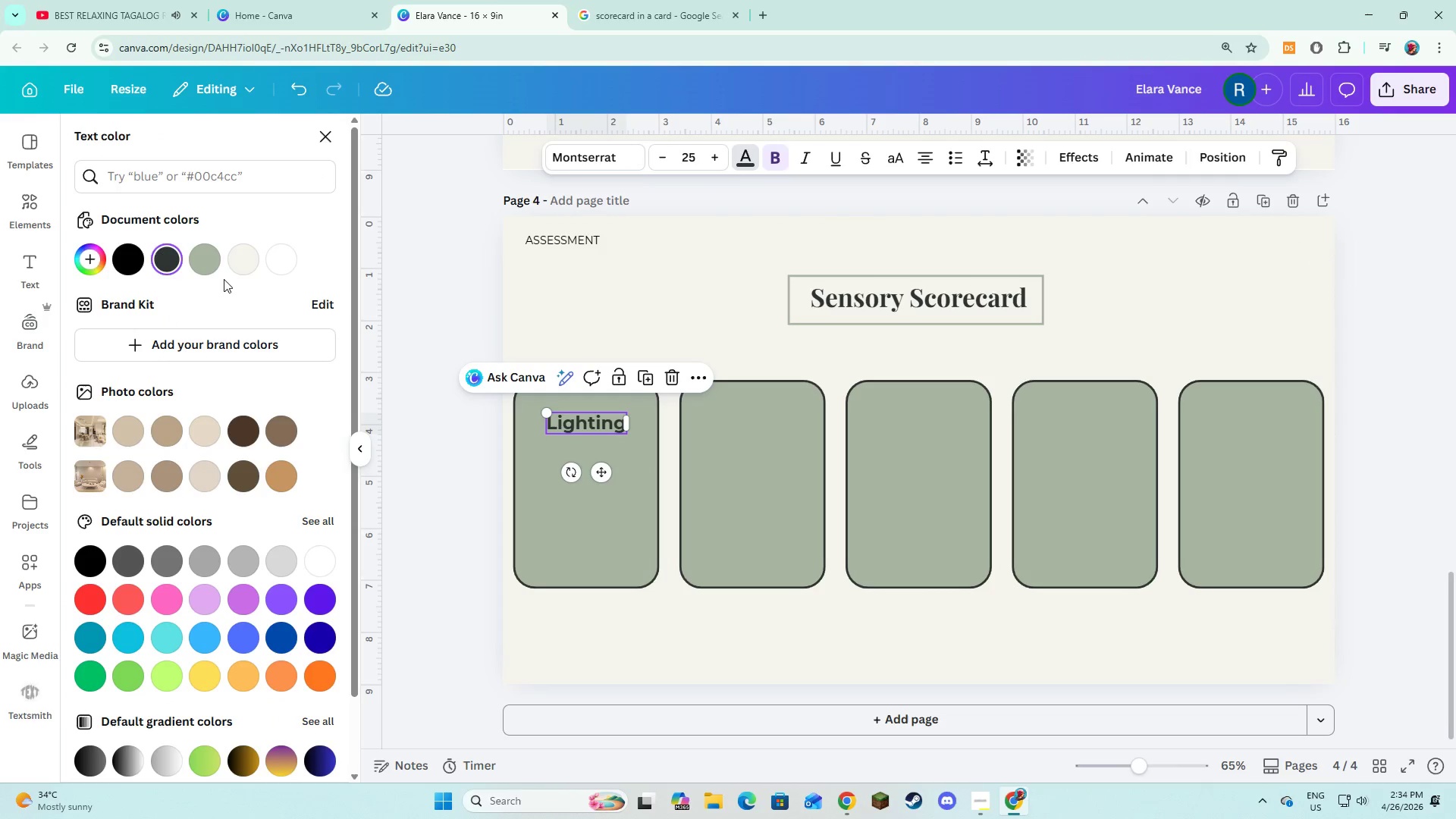 
left_click([243, 253])
 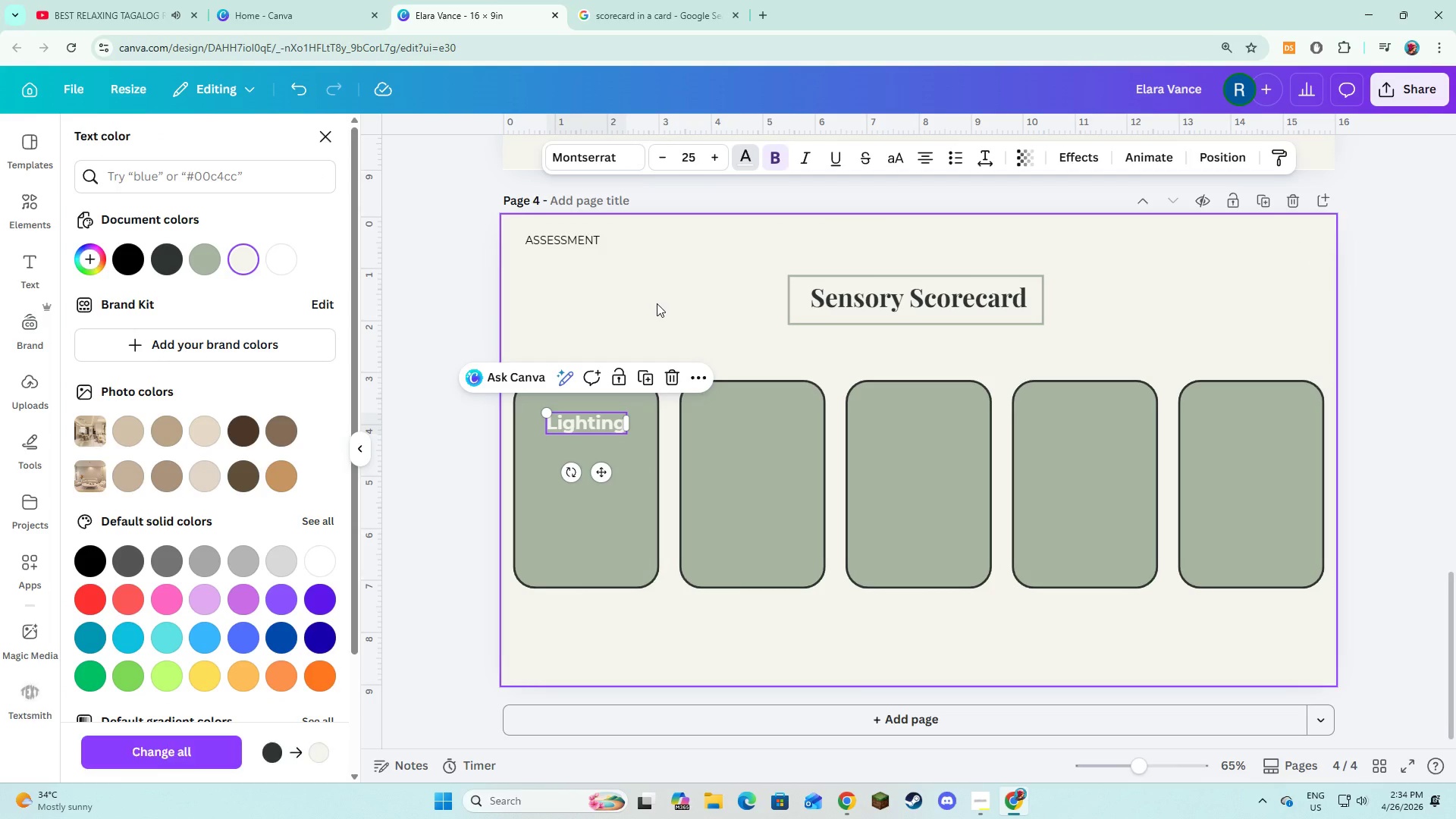 
left_click([657, 303])
 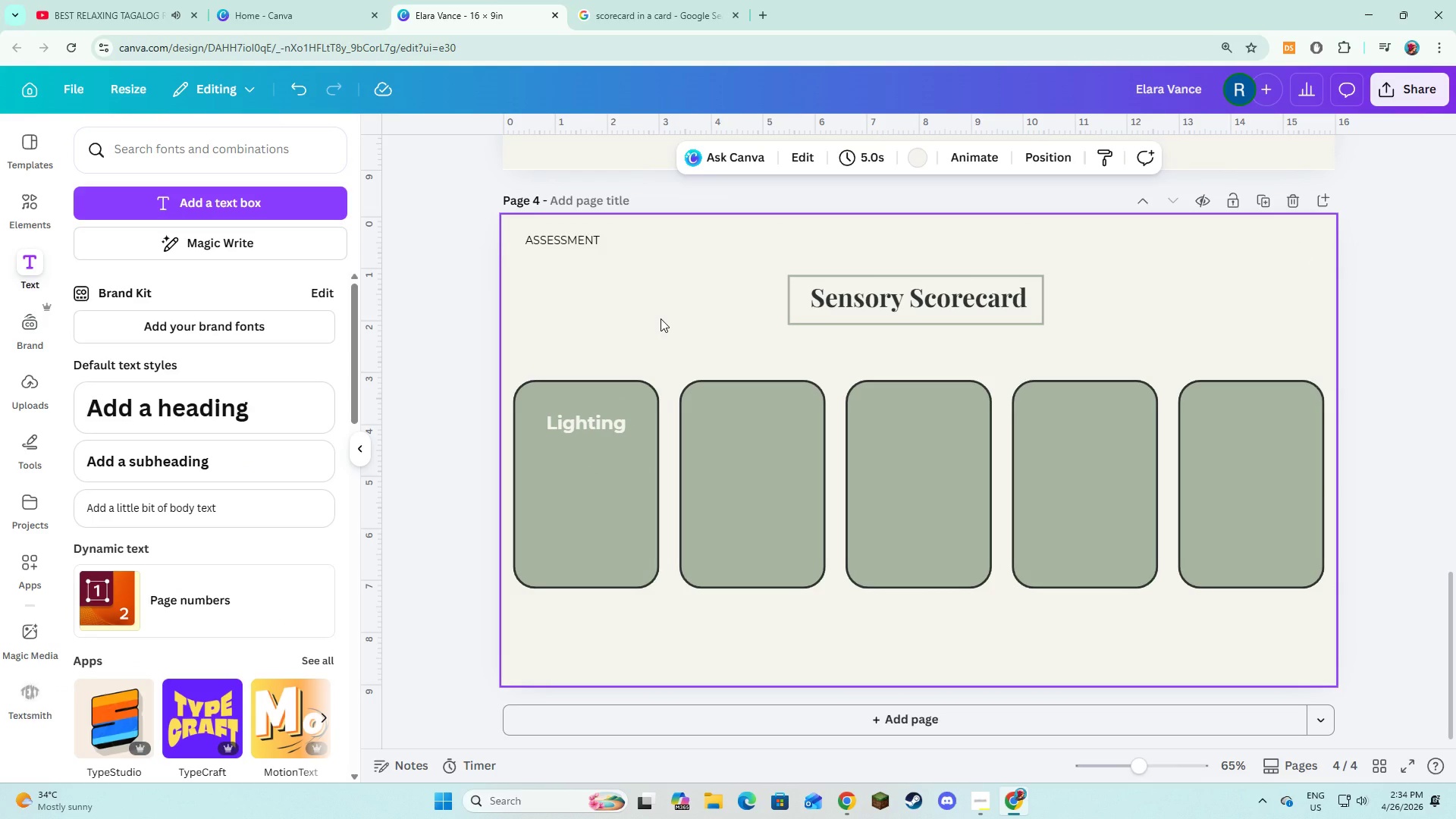 
key(Control+Z)
 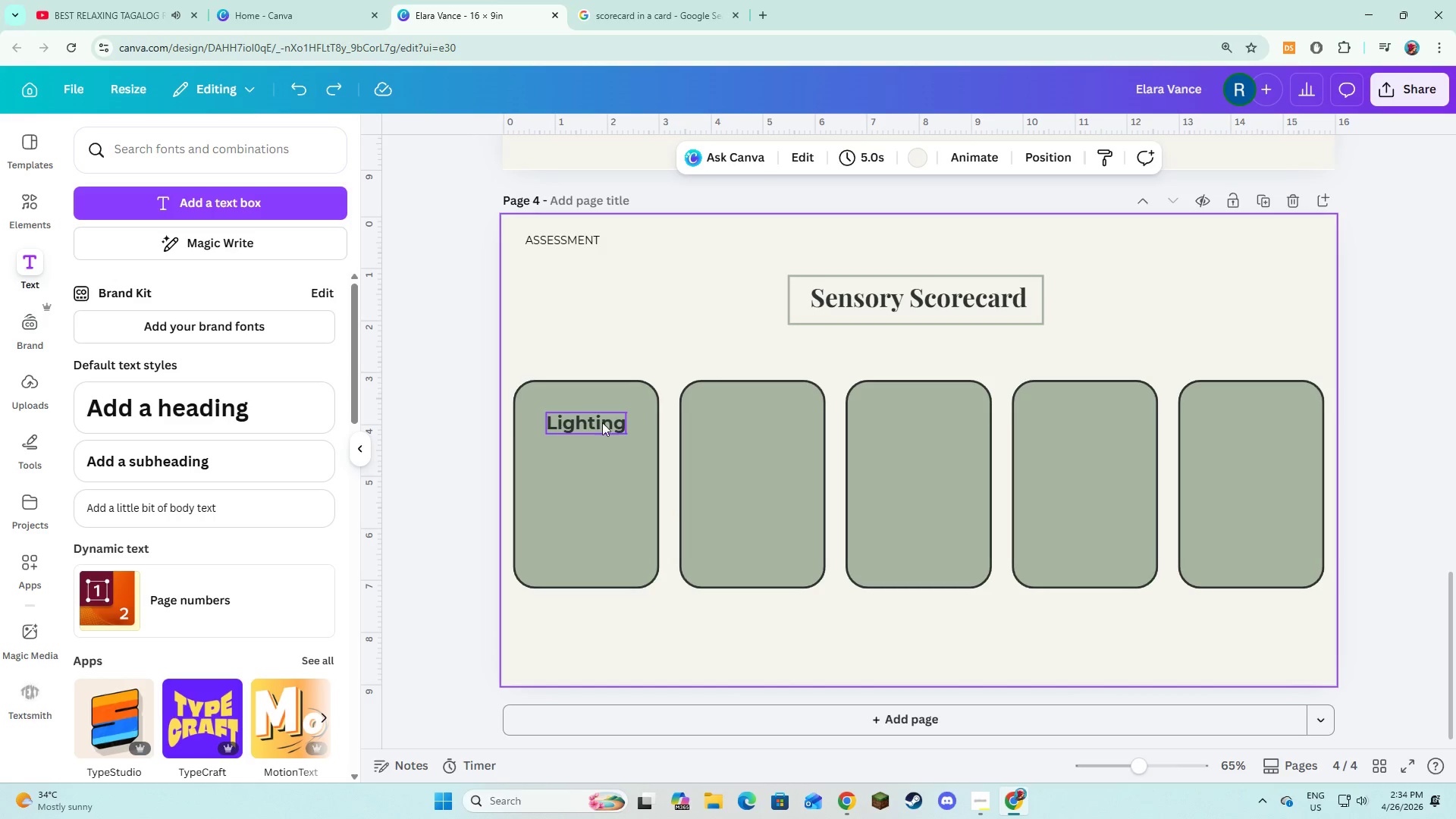 
wait(6.09)
 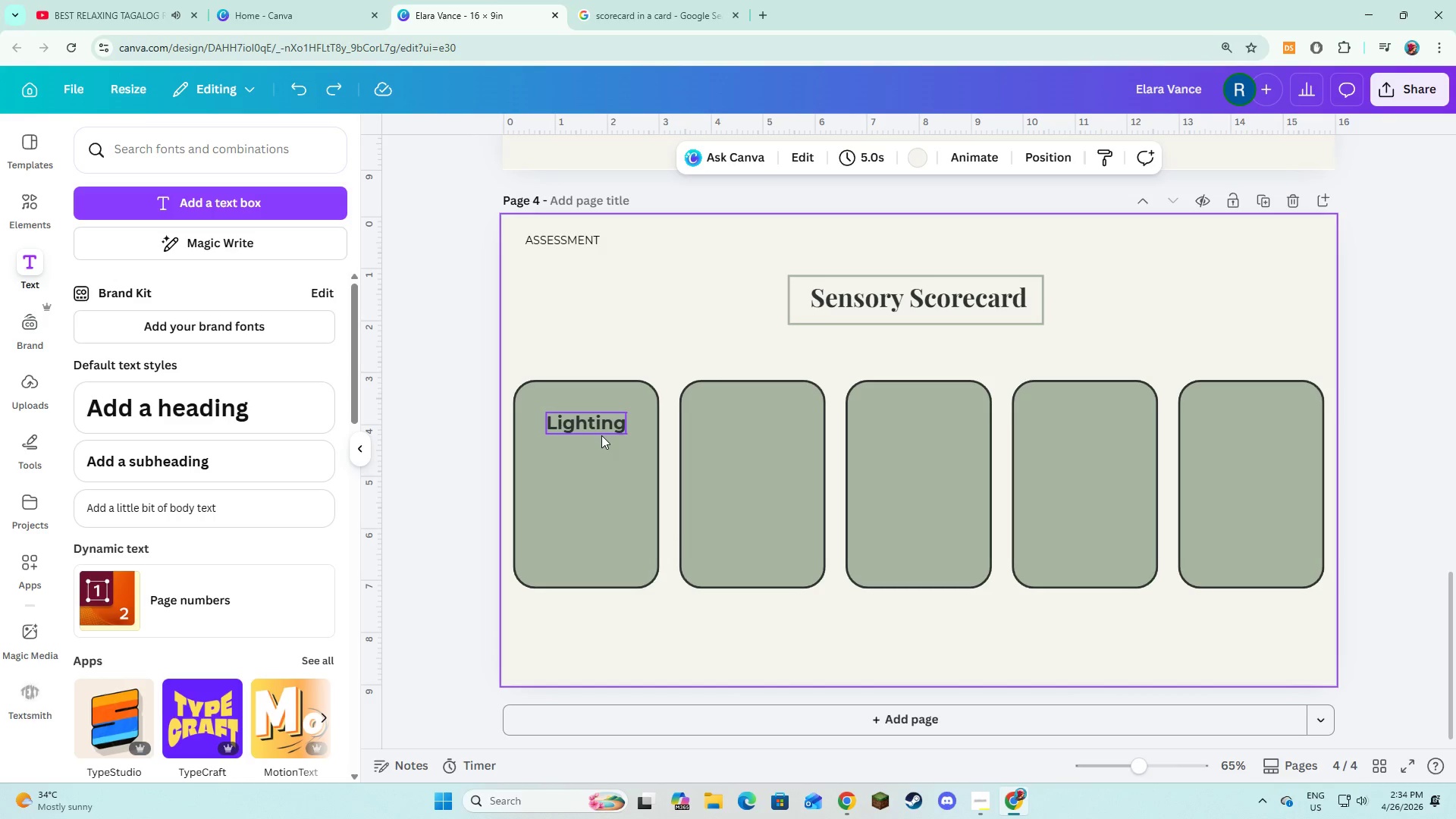 
left_click([245, 199])
 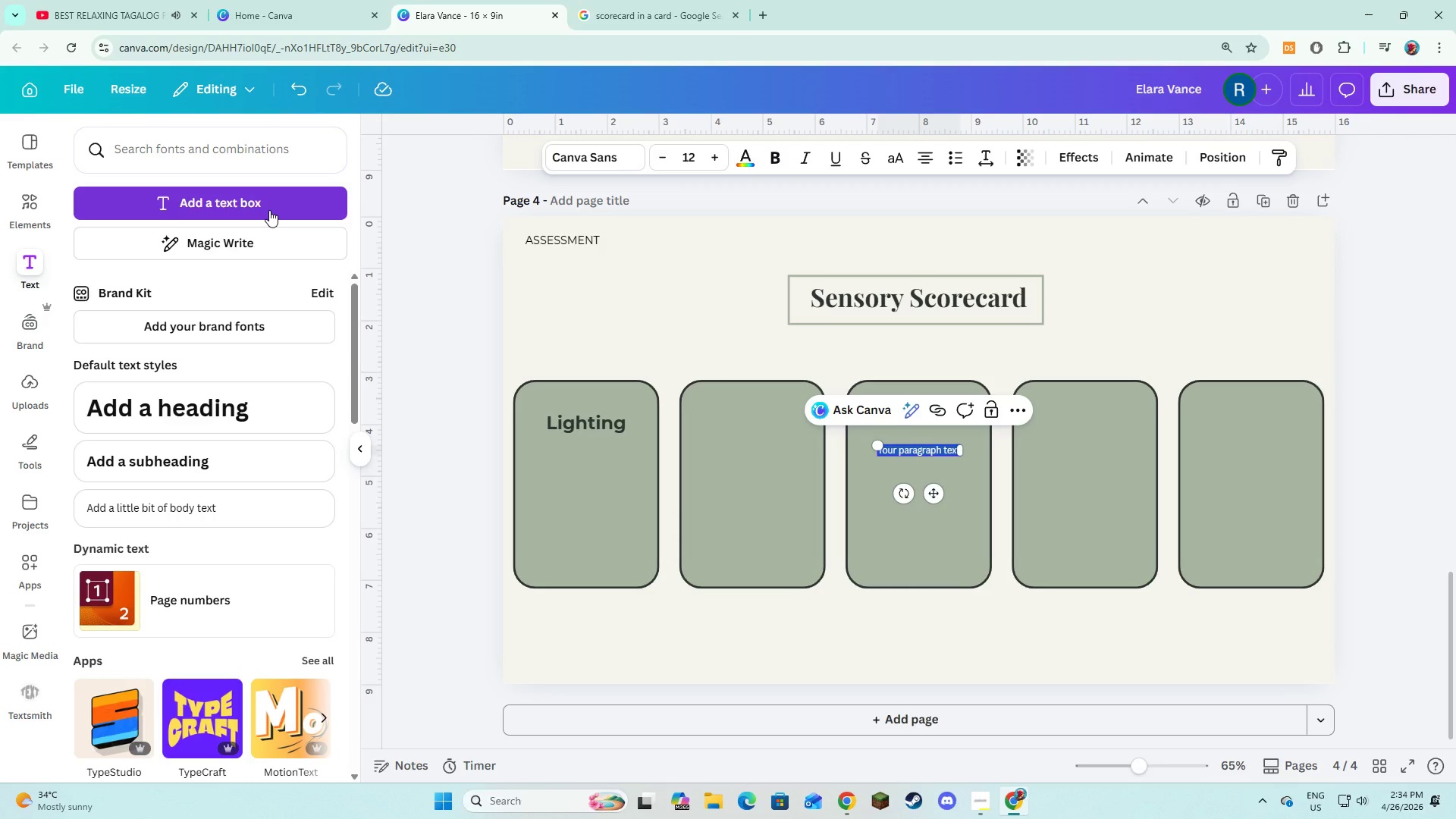 
key(6)
 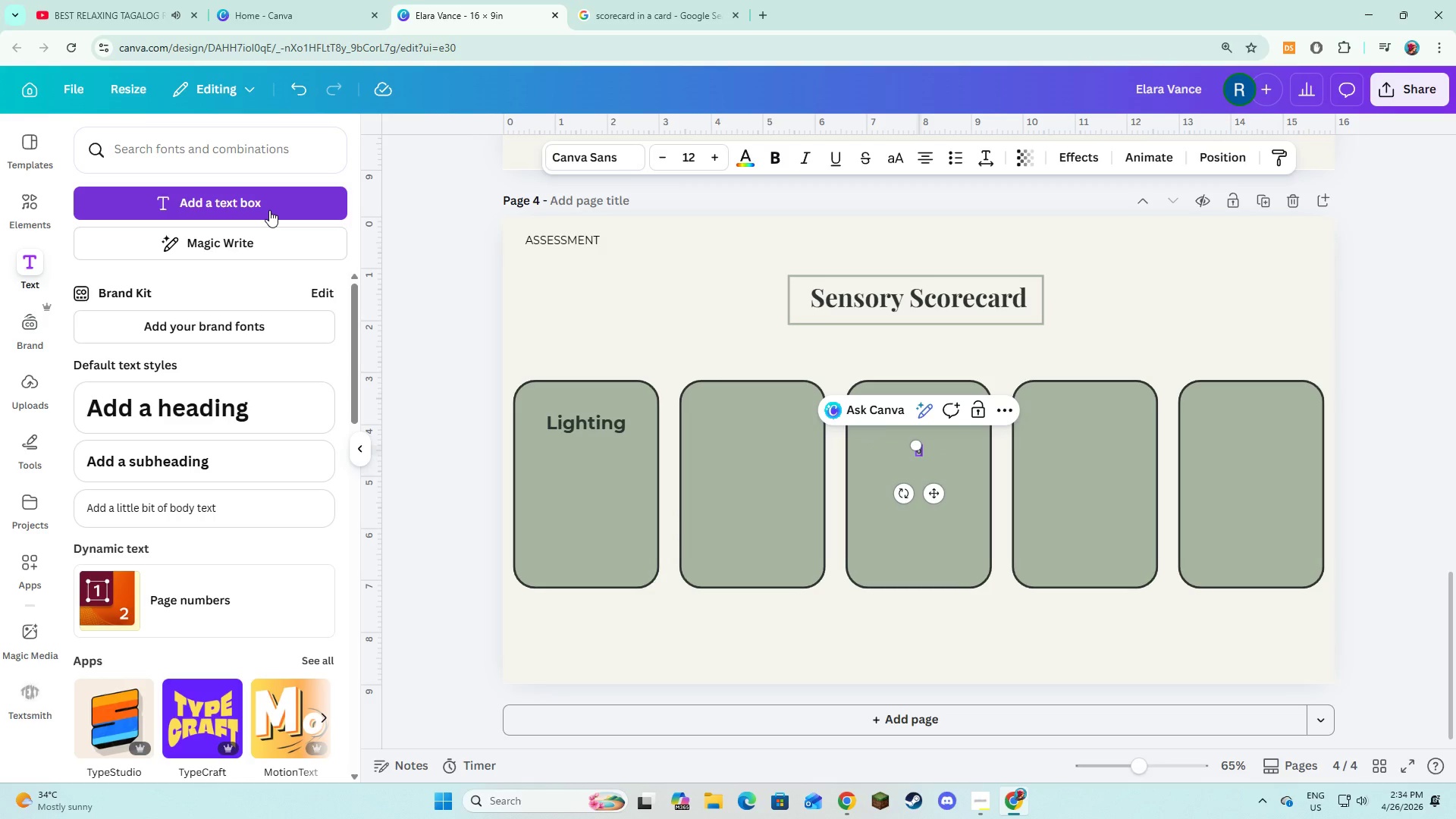 
key(Period)
 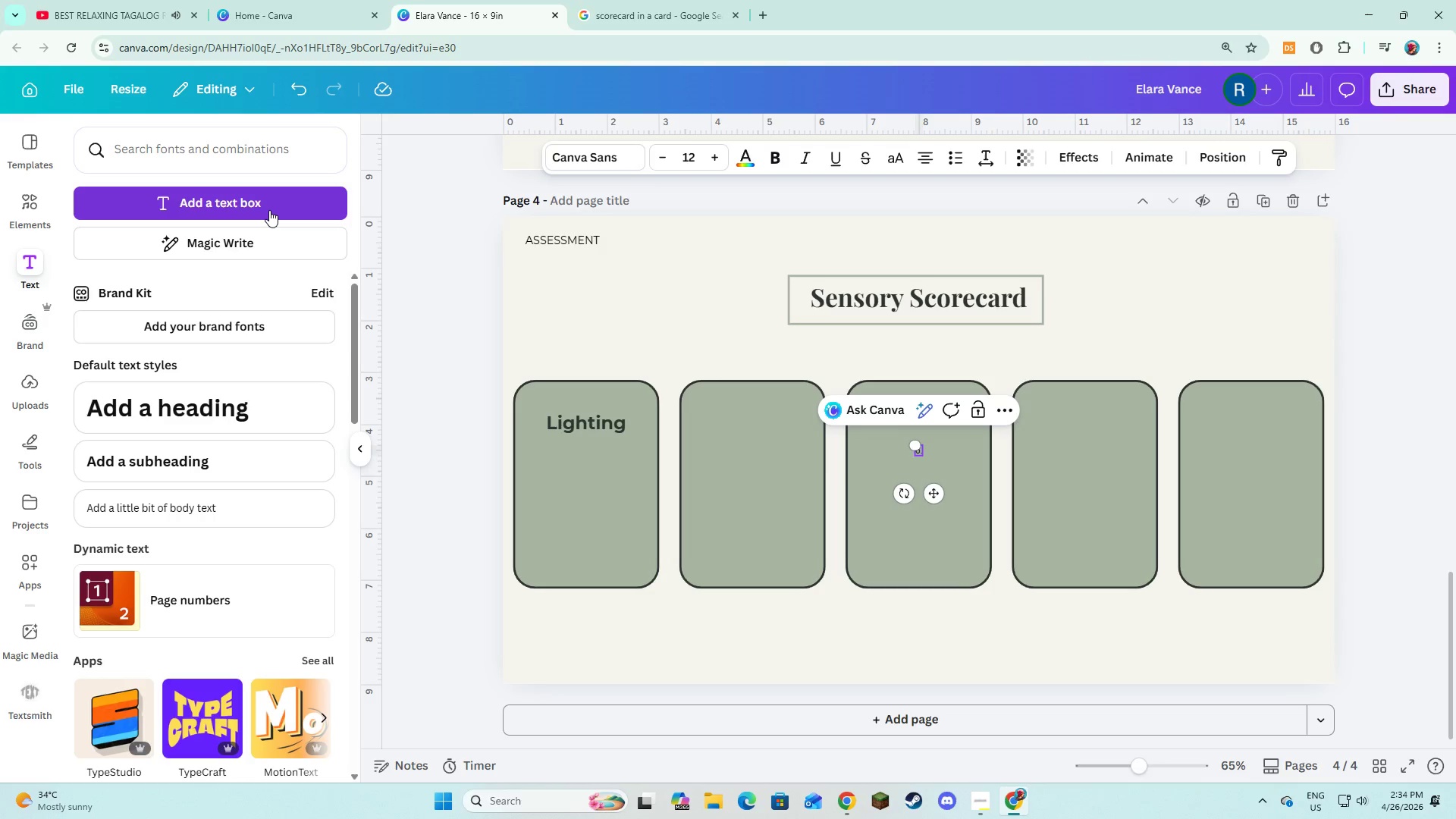 
key(5)
 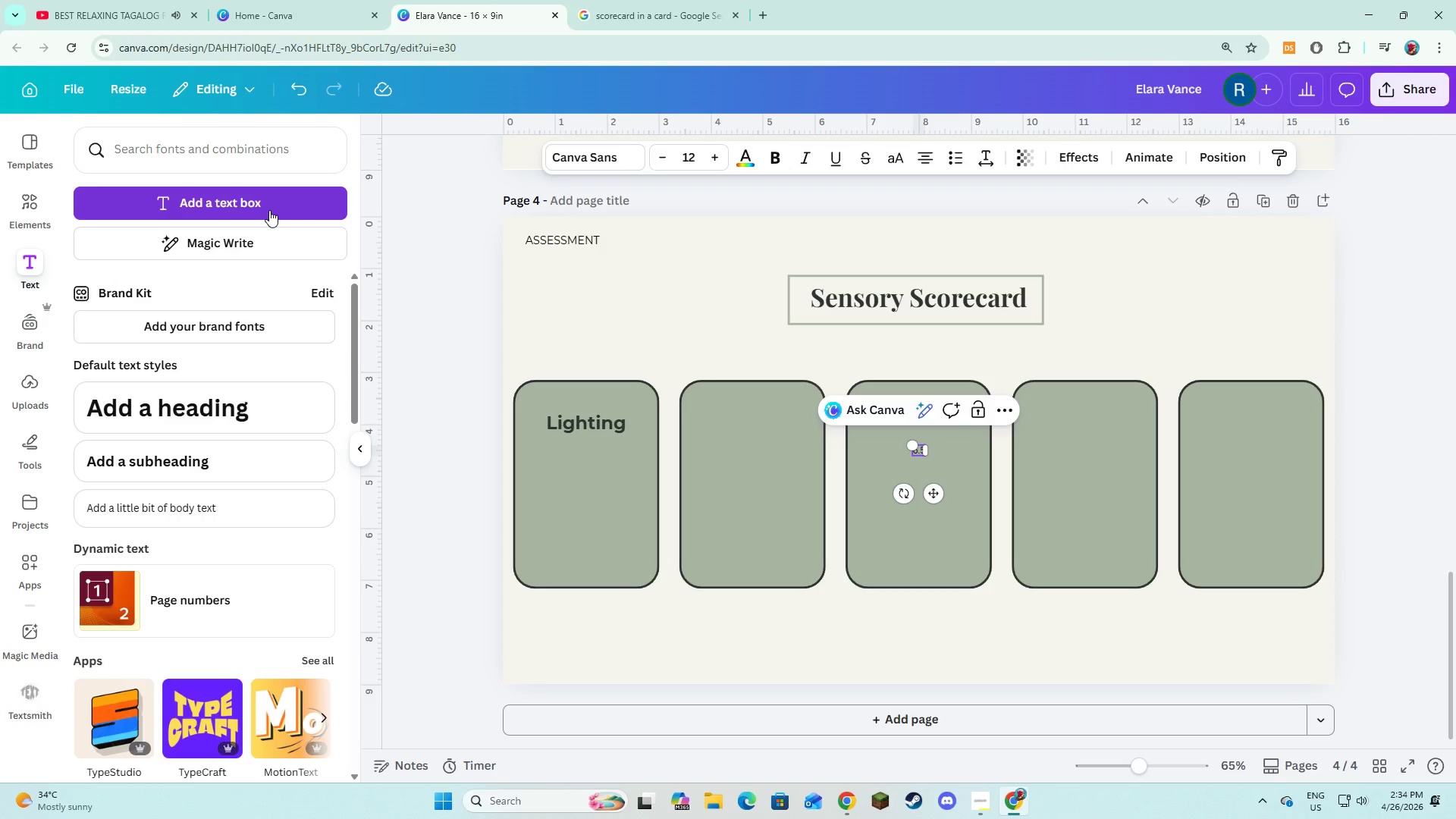 
wait(20.25)
 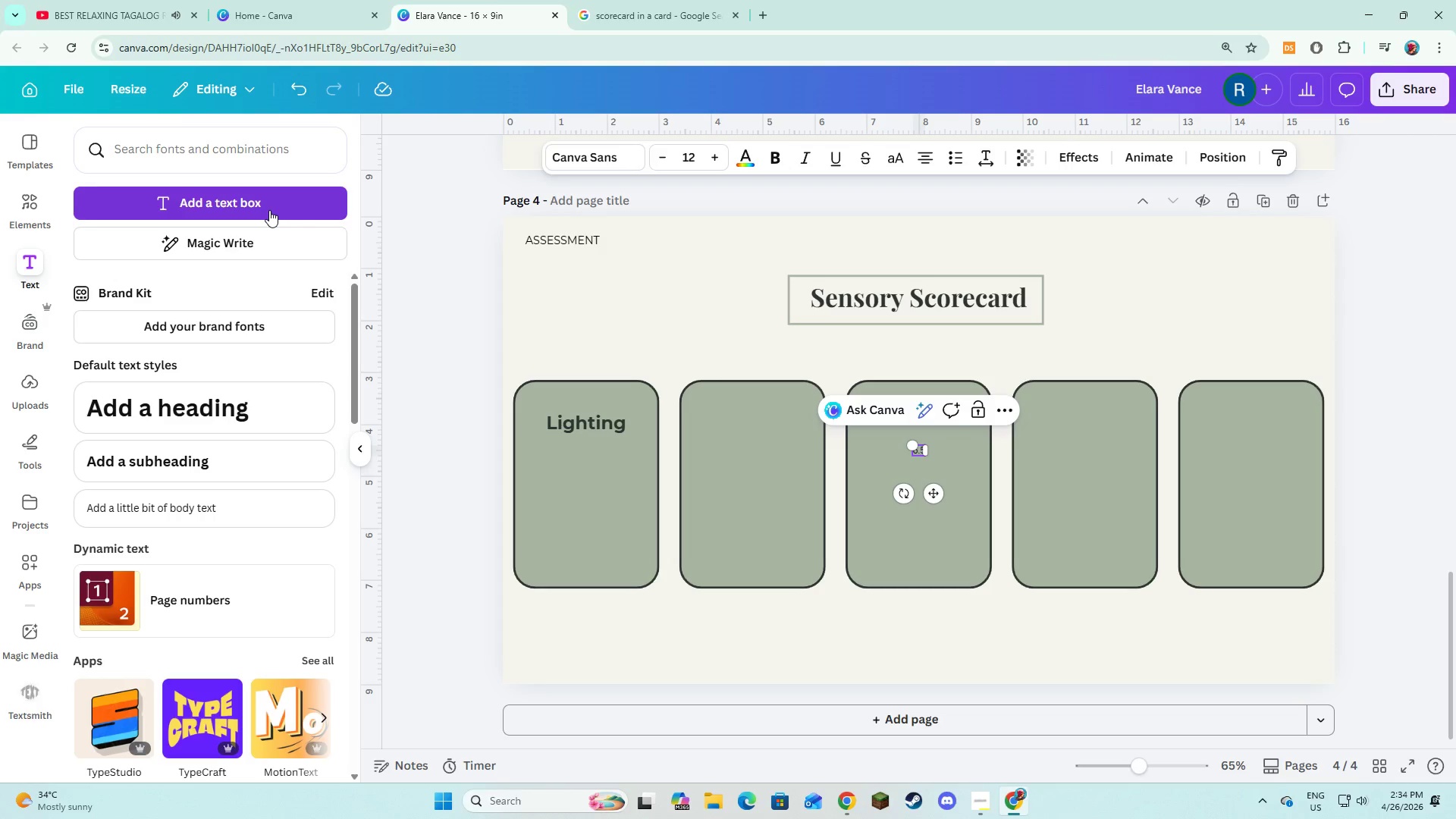 
left_click([583, 429])
 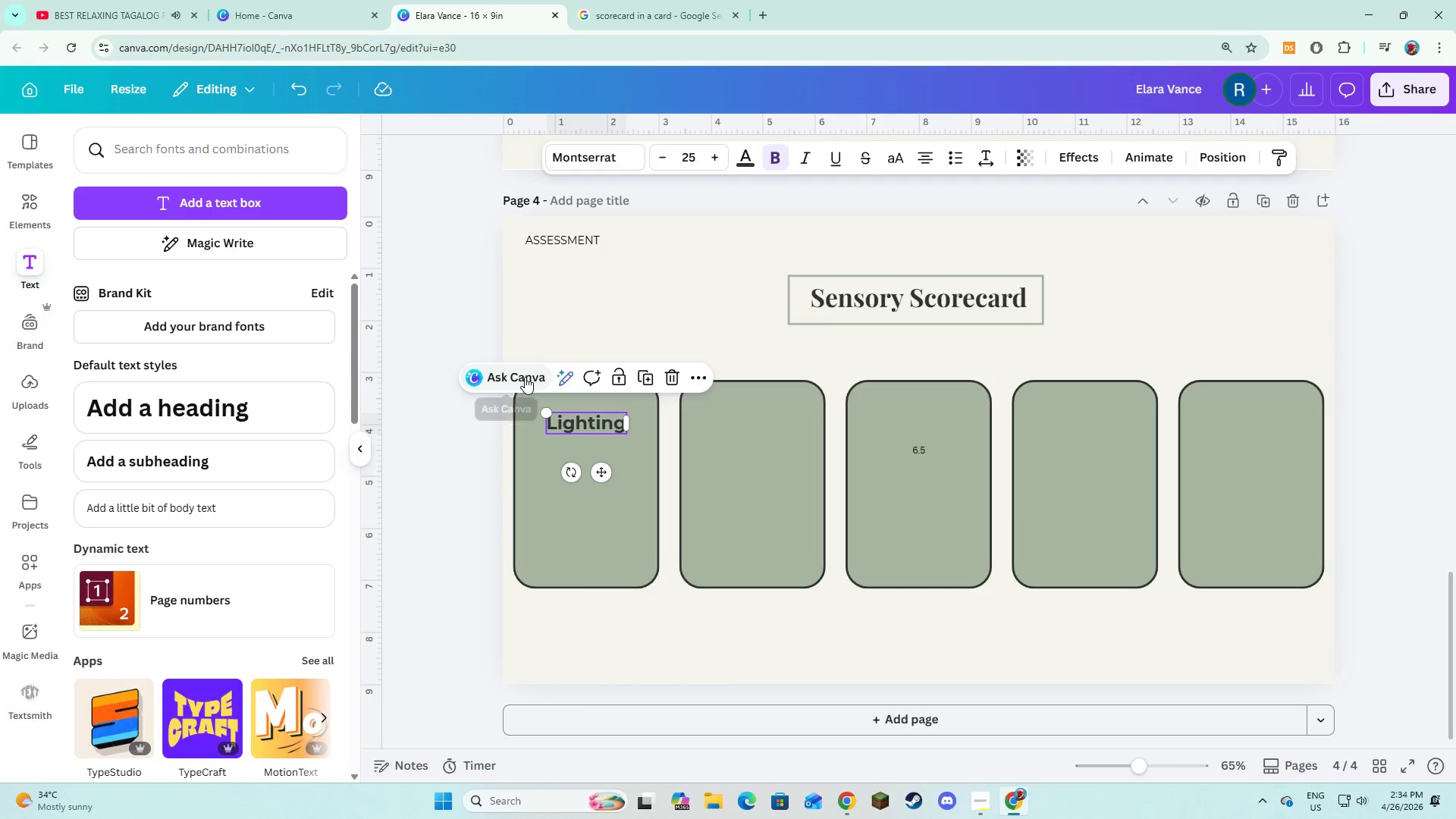 
key(Backspace)
 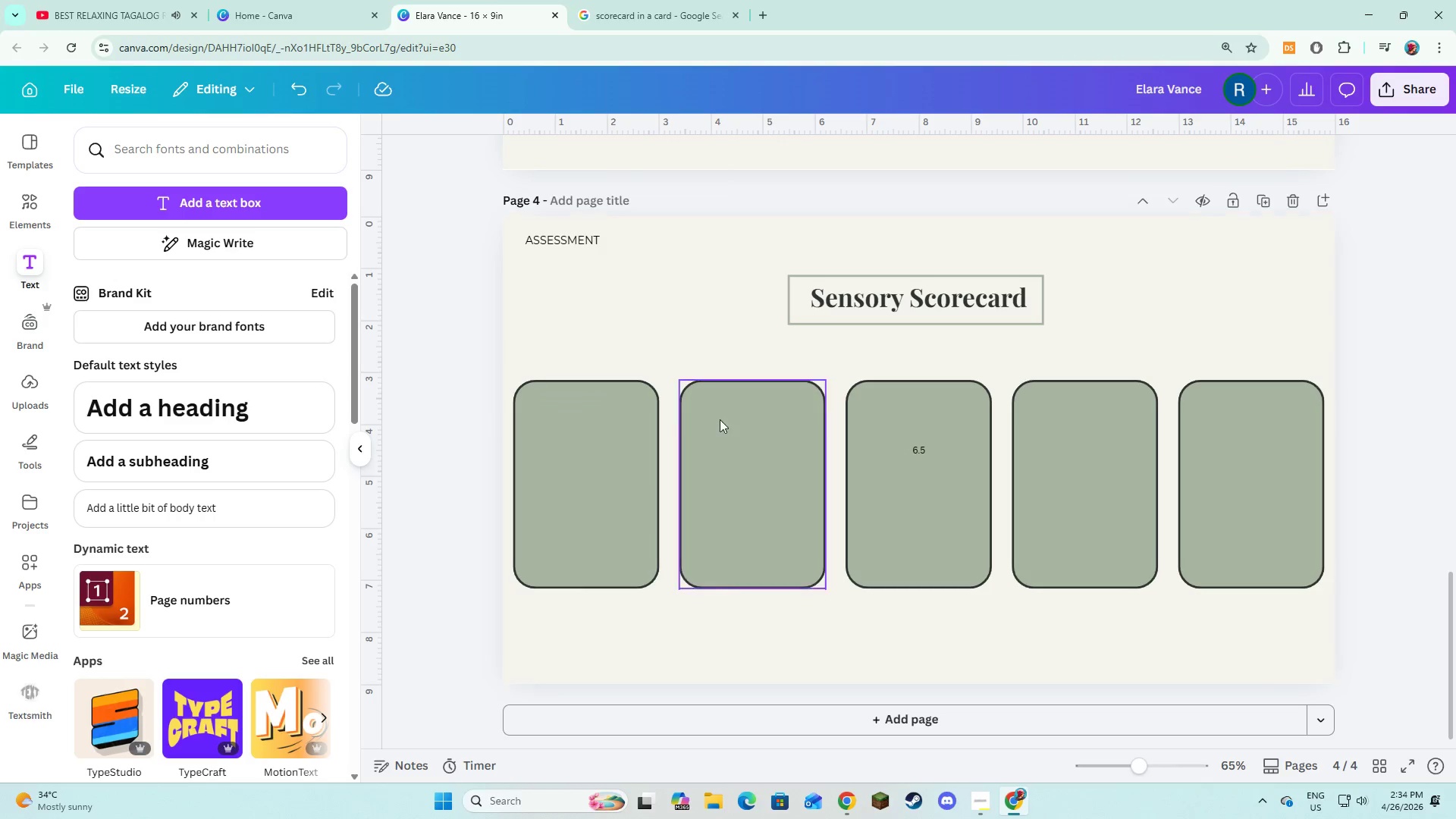 
left_click([721, 420])
 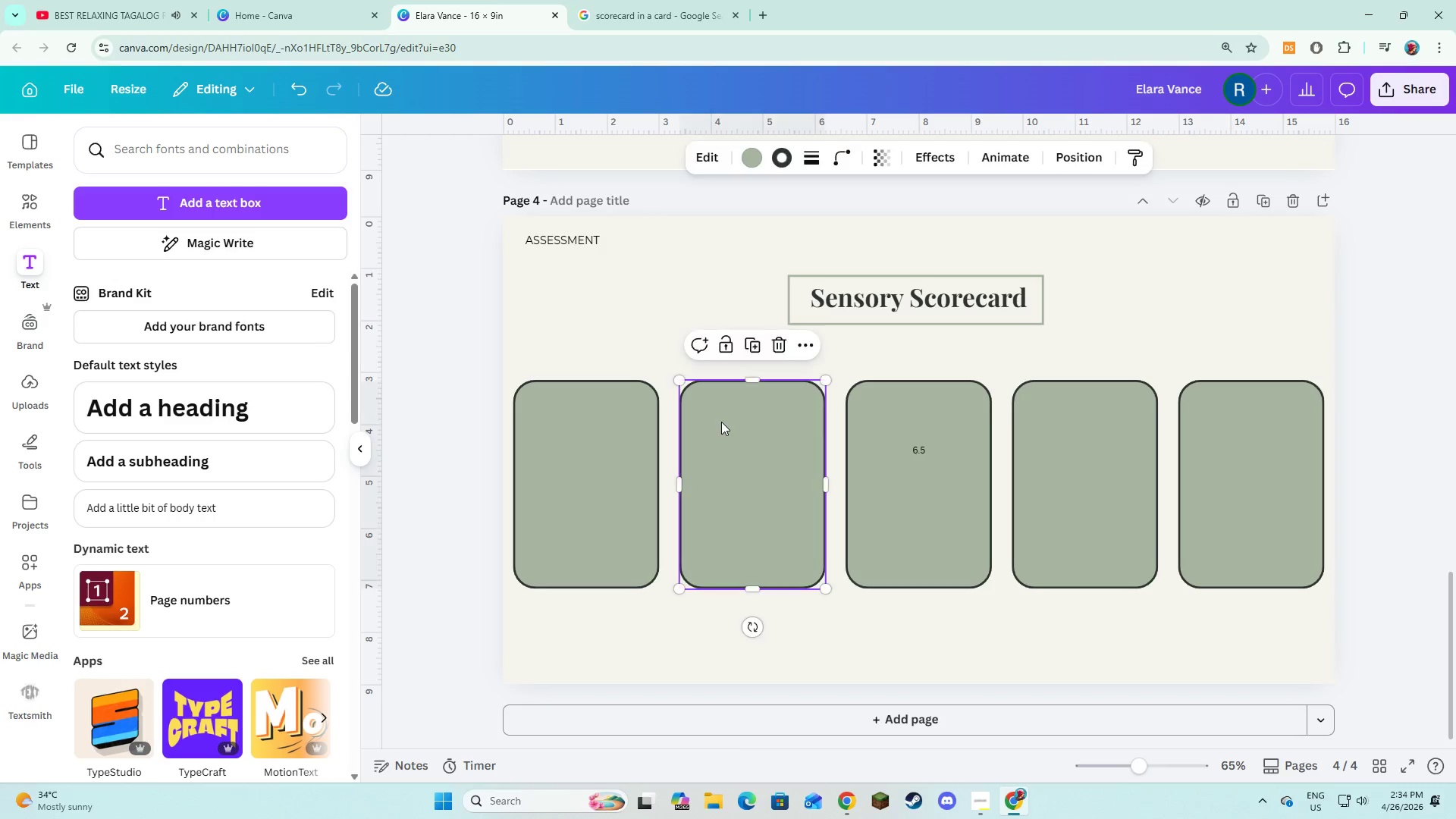 
key(Backspace)
 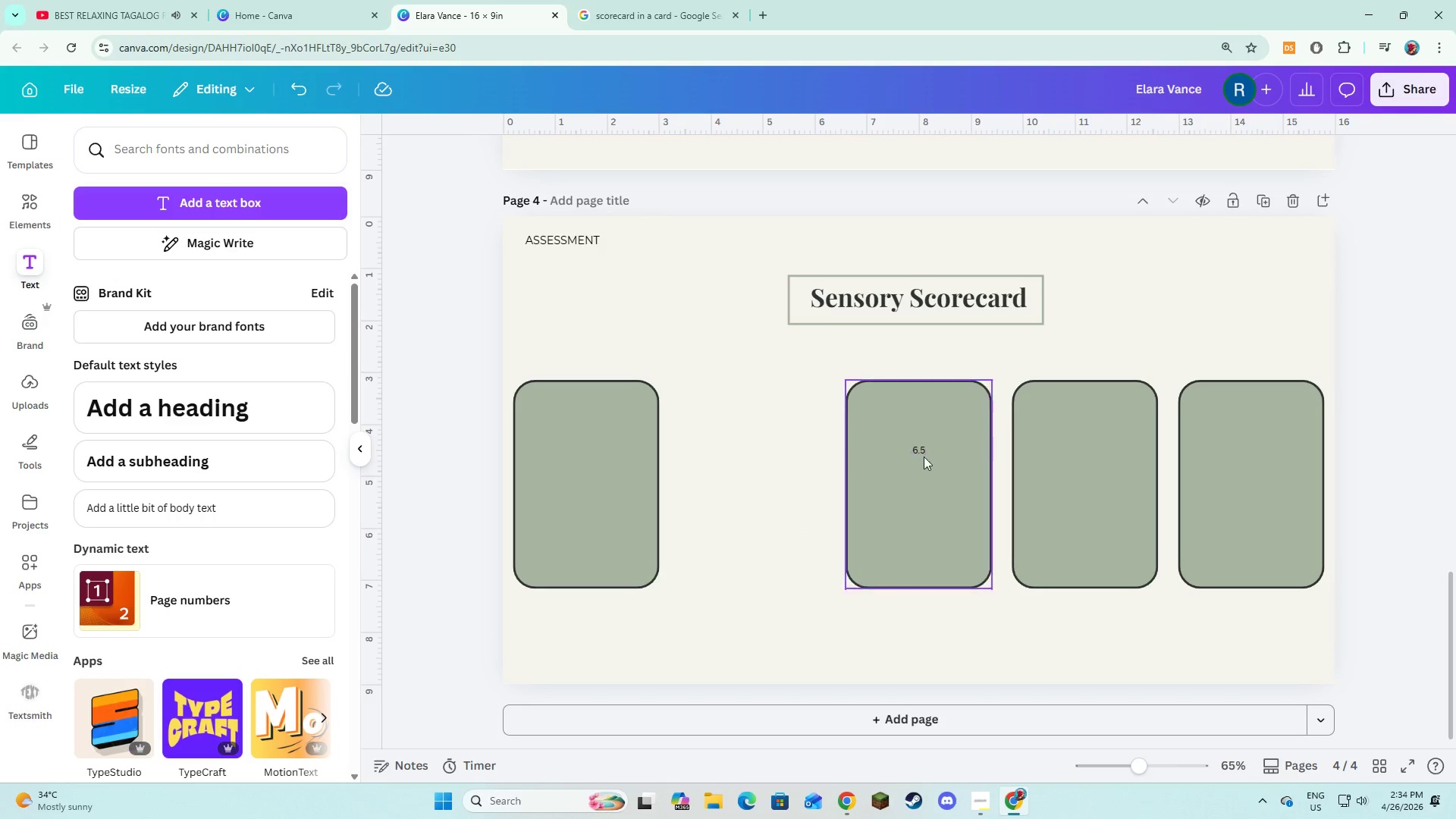 
left_click([924, 453])
 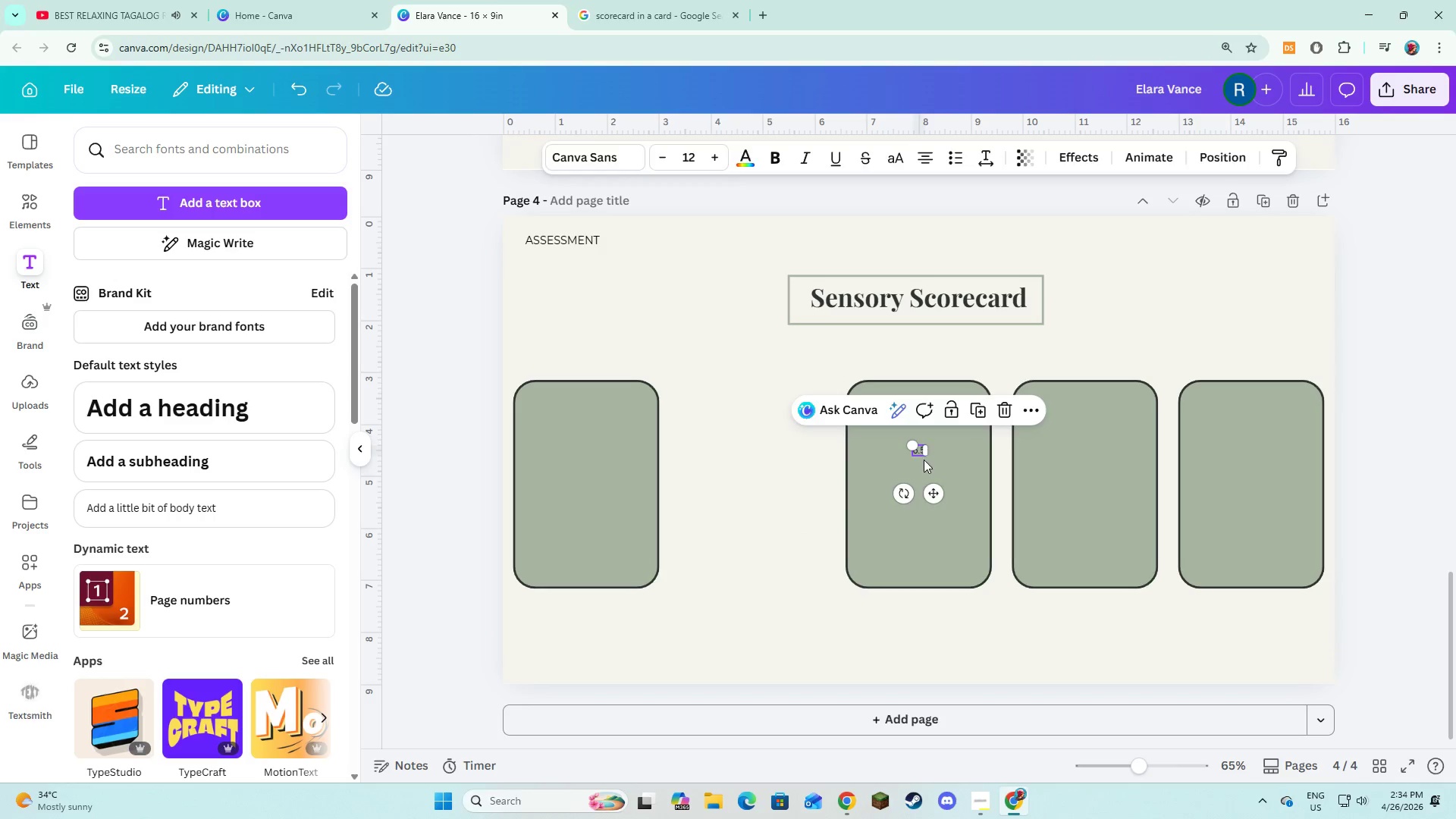 
key(Backspace)
 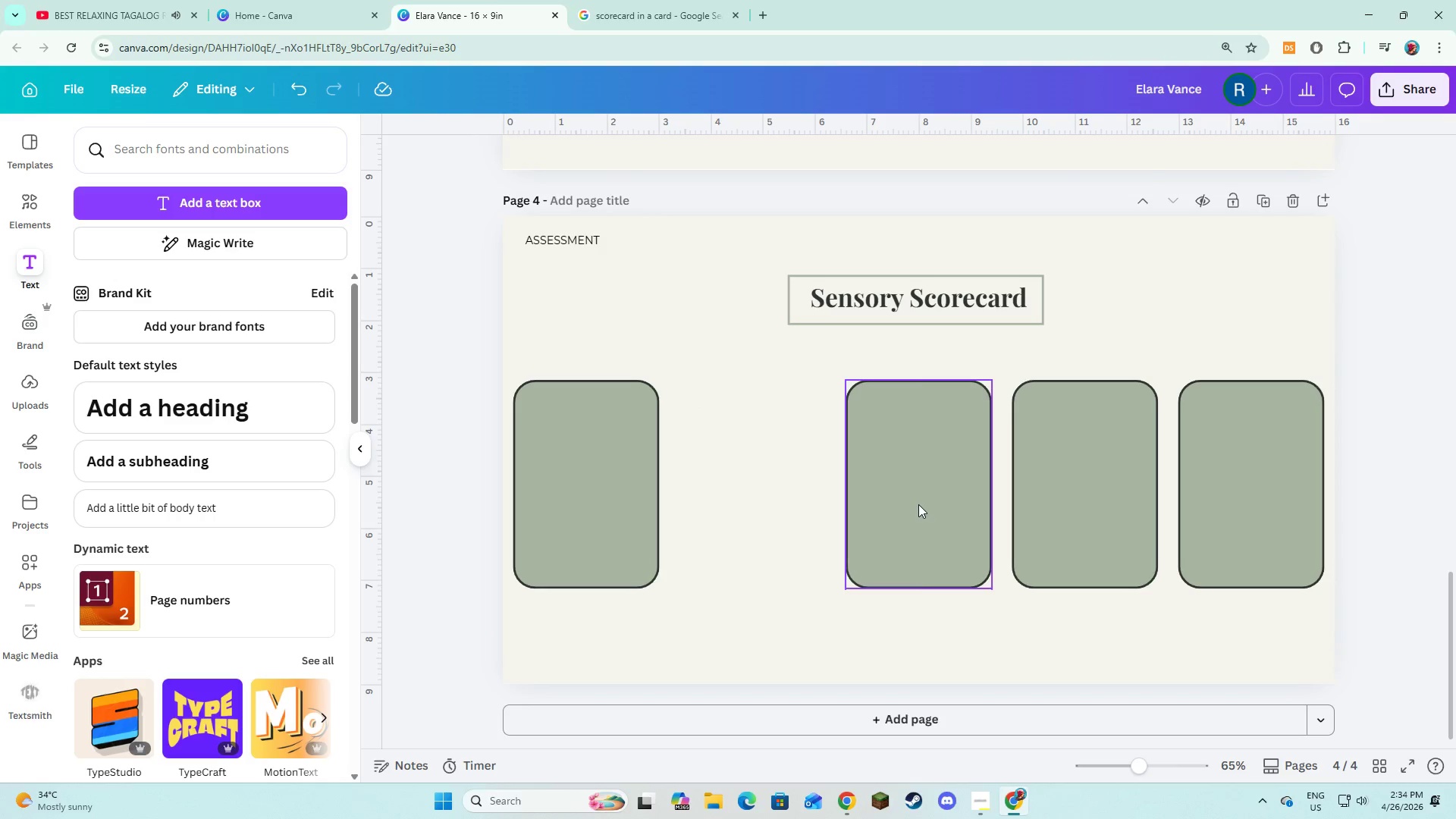 
double_click([918, 504])
 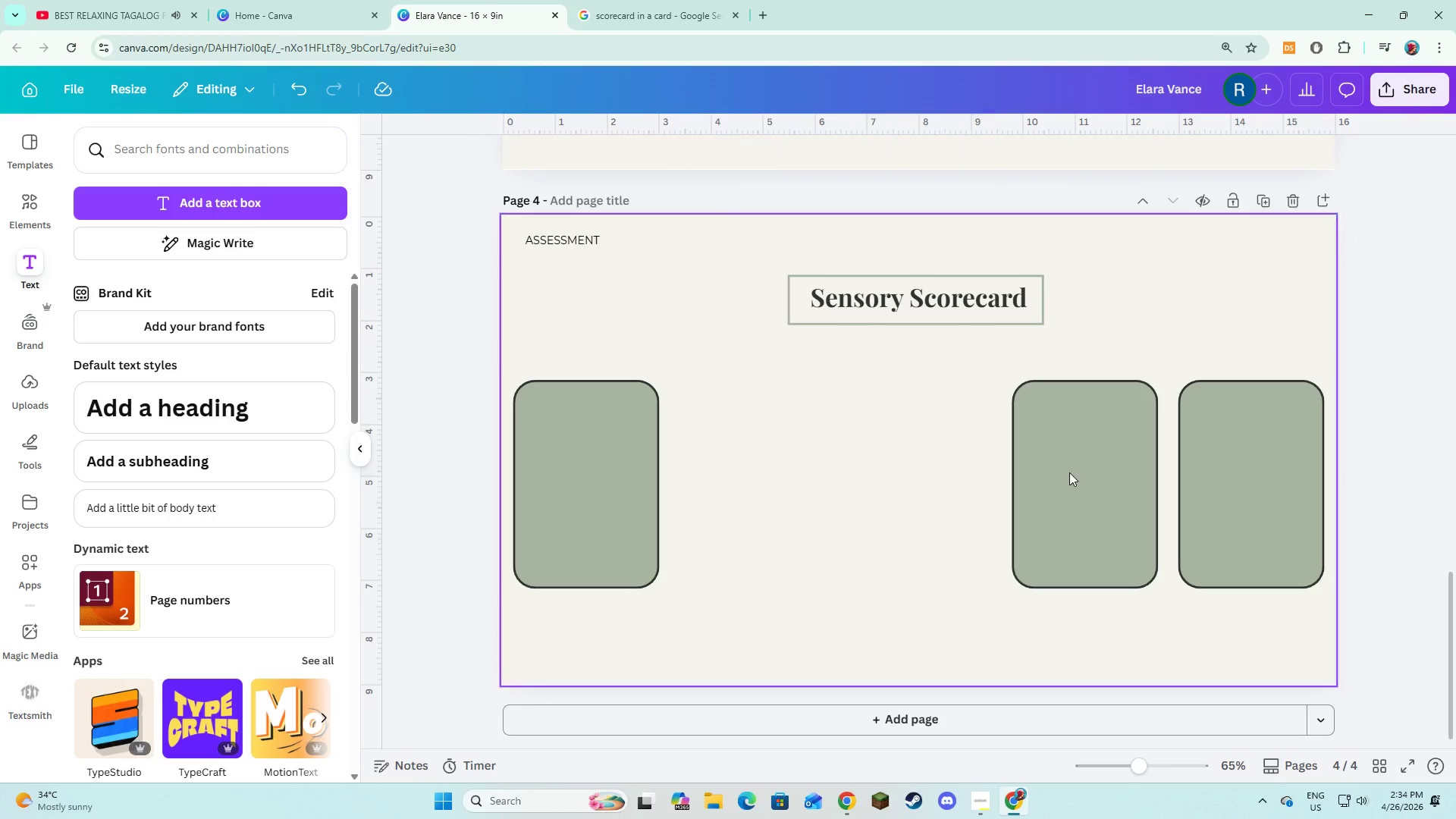 
key(Backspace)
 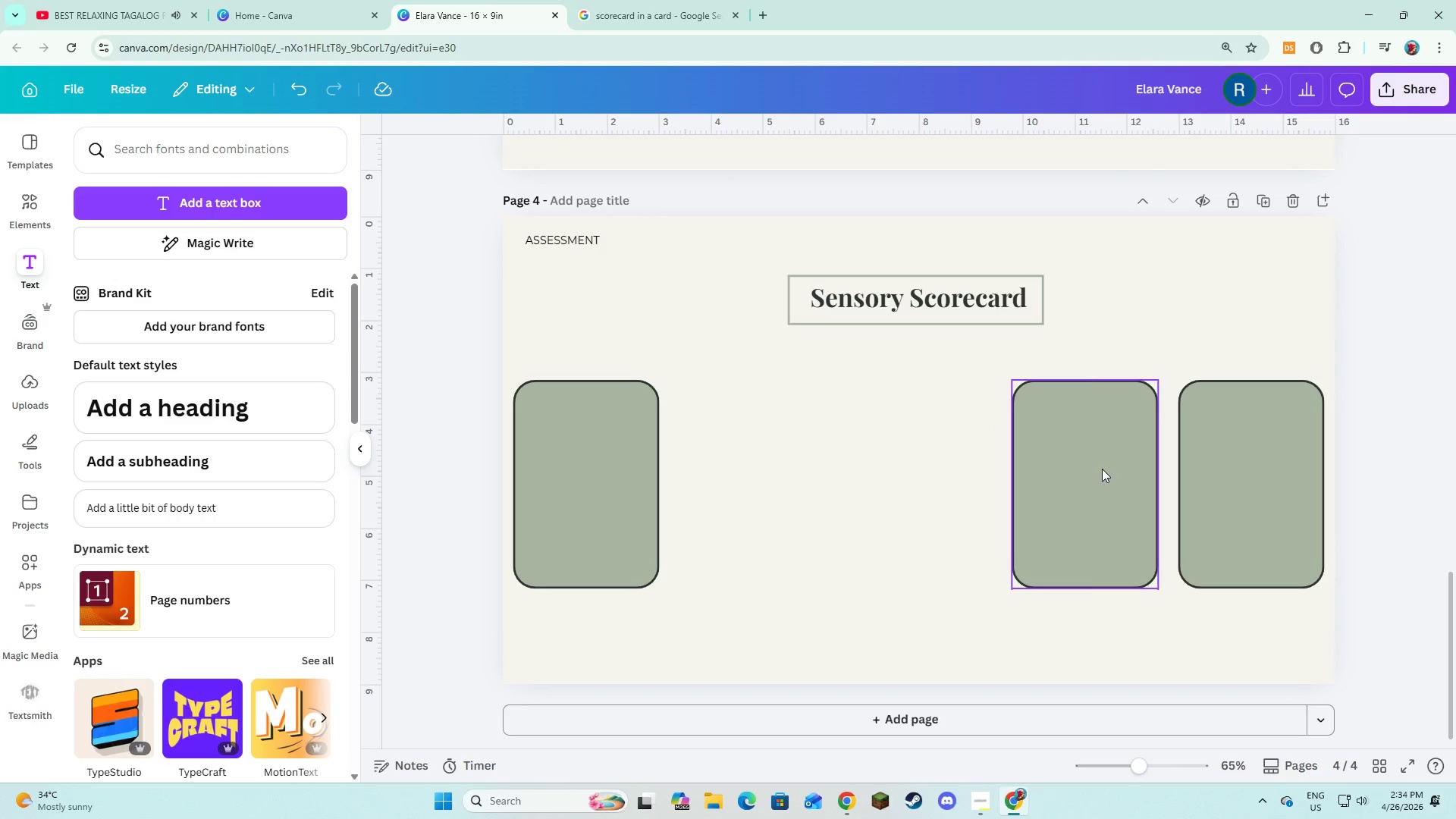 
triple_click([1102, 469])
 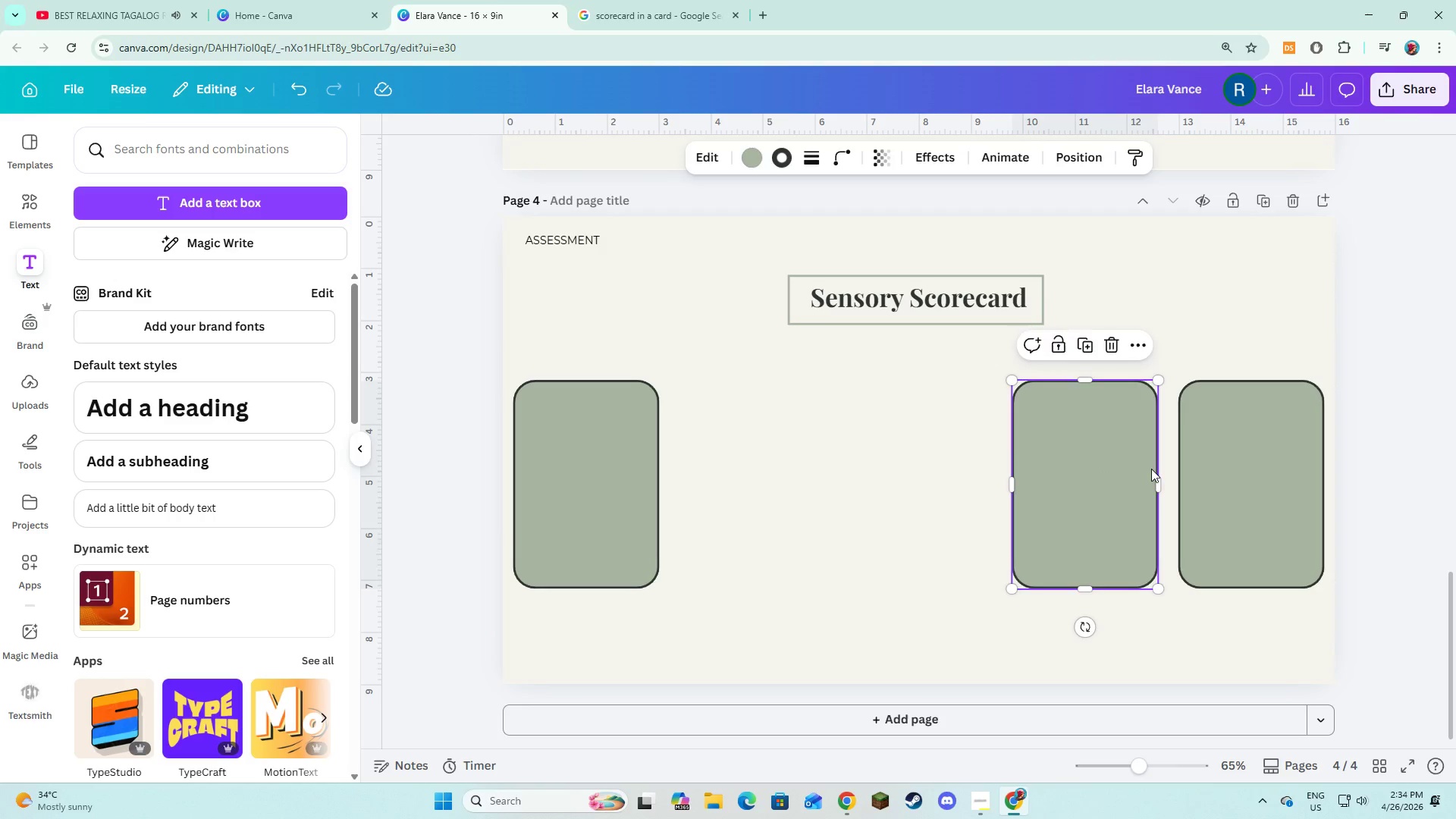 
key(Backspace)
 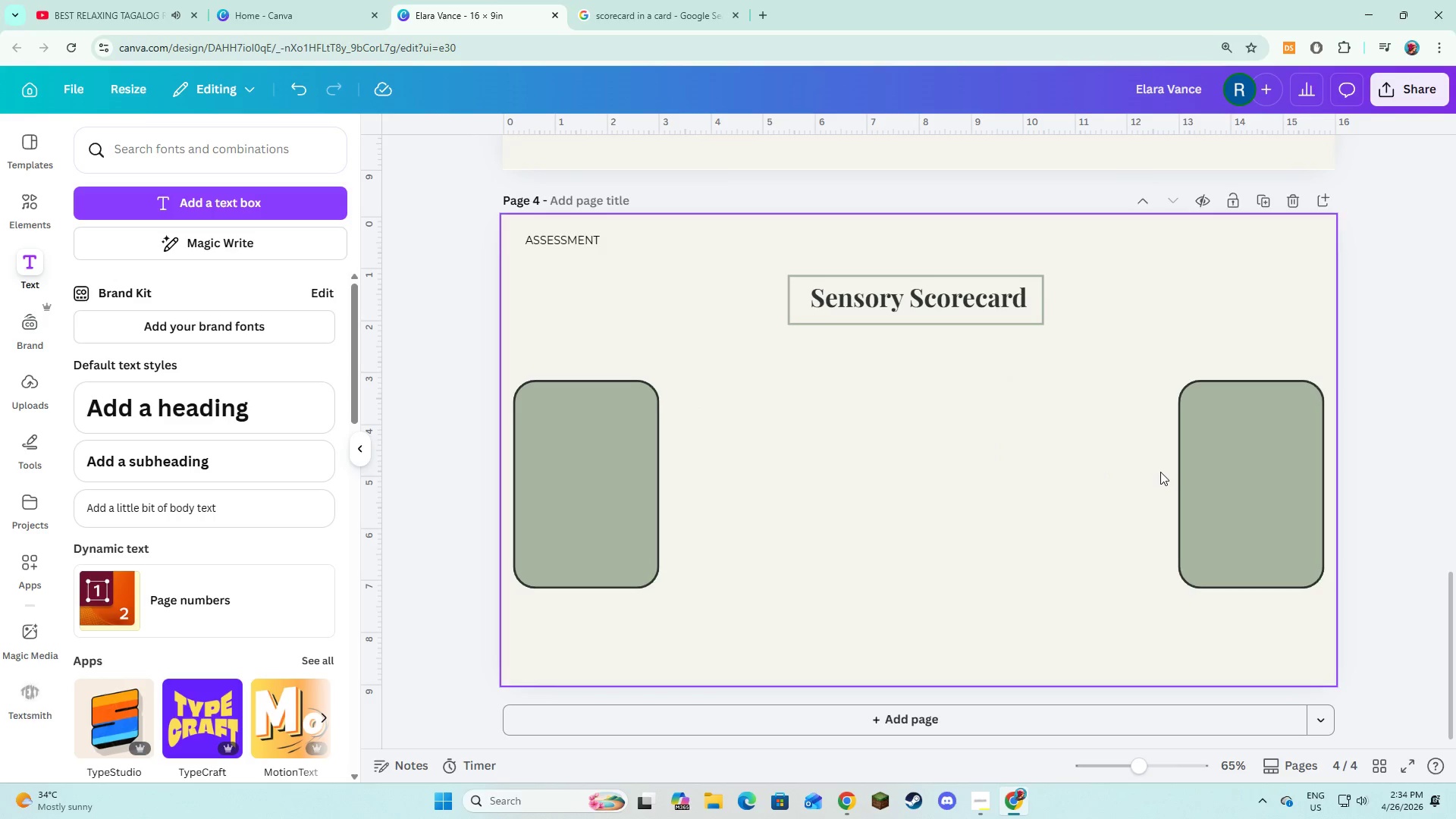 
left_click_drag(start_coordinate=[1157, 470], to_coordinate=[1182, 478])
 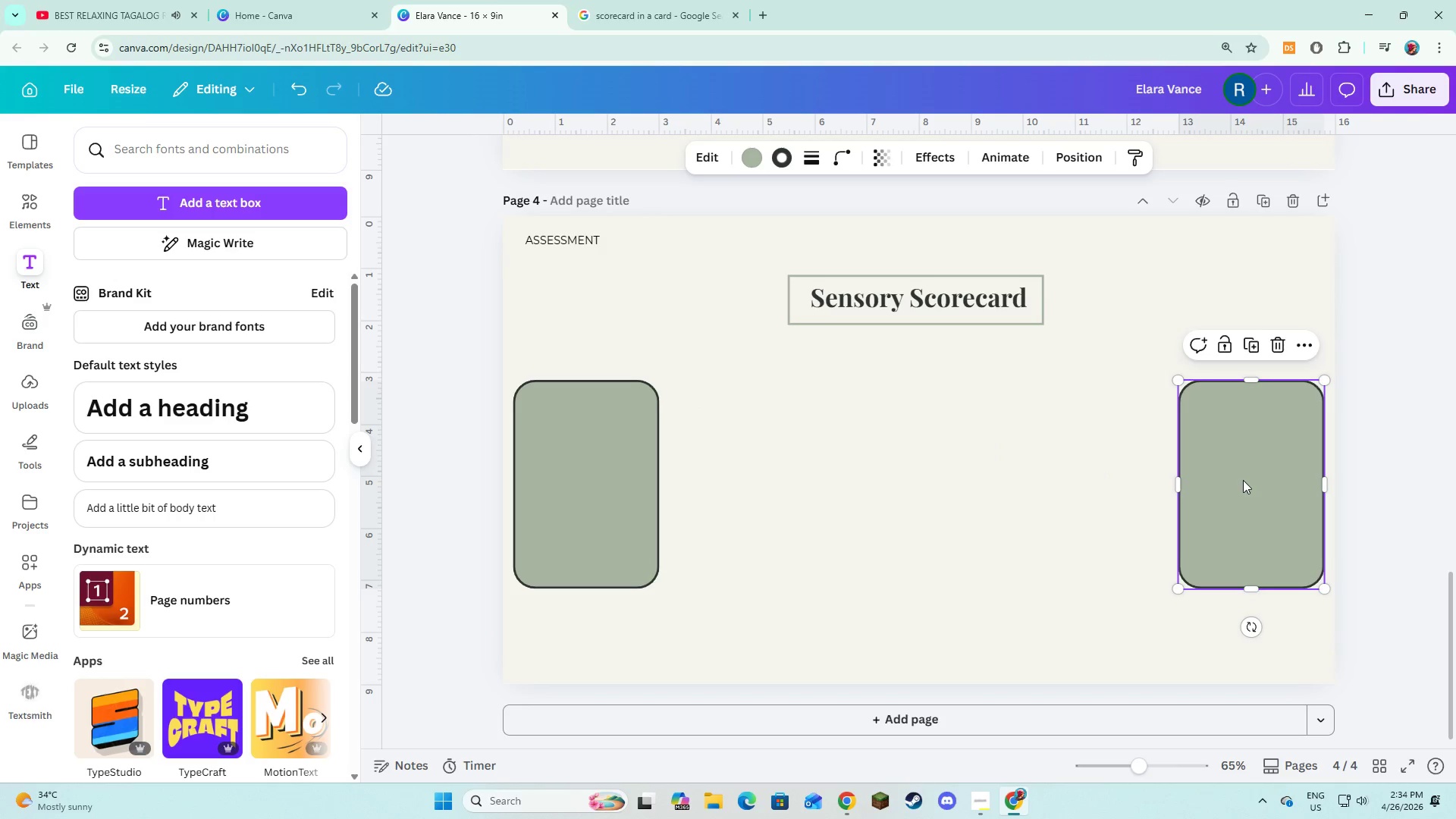 
triple_click([1243, 480])
 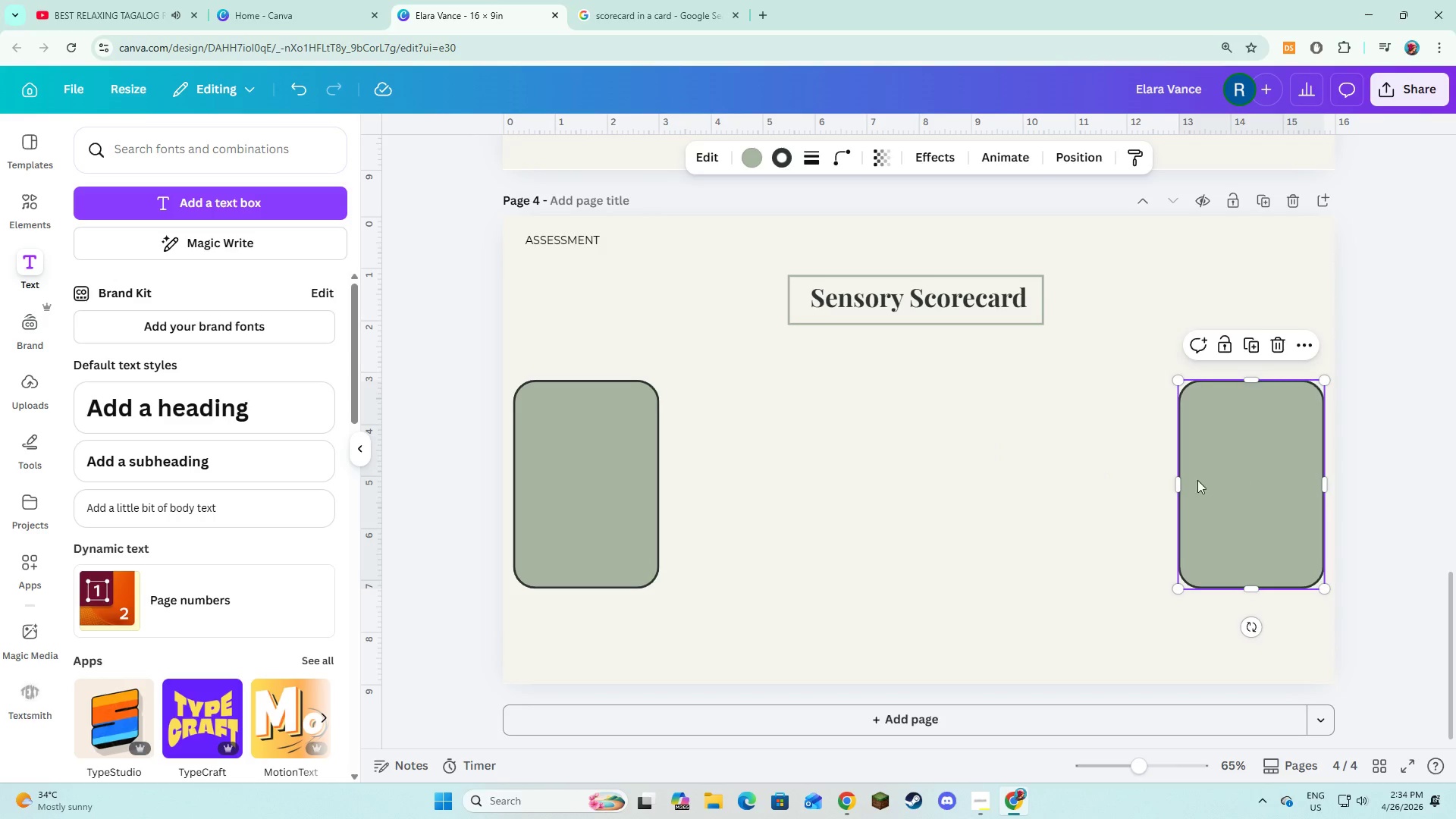 
key(Backspace)
 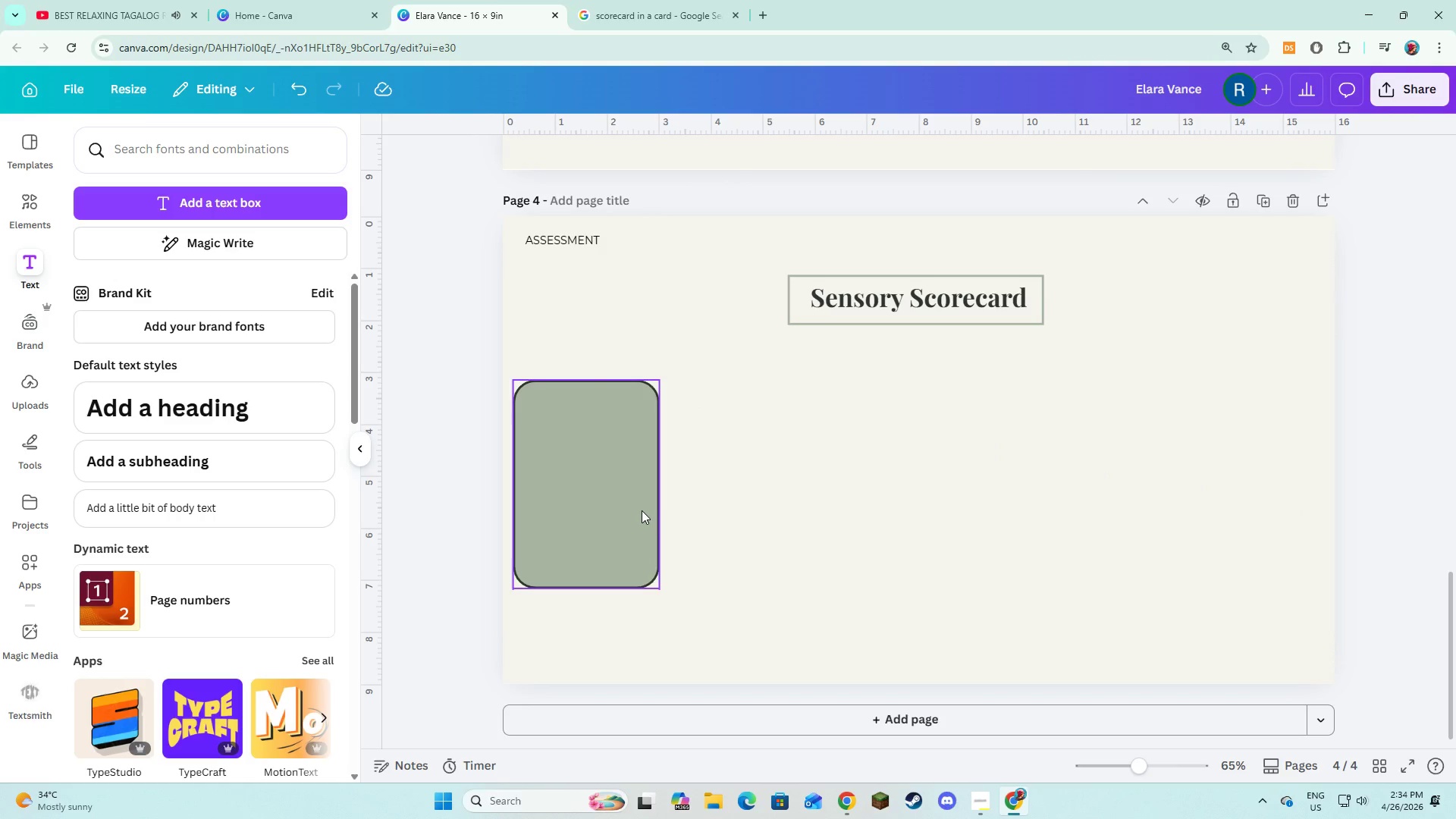 
left_click([642, 510])
 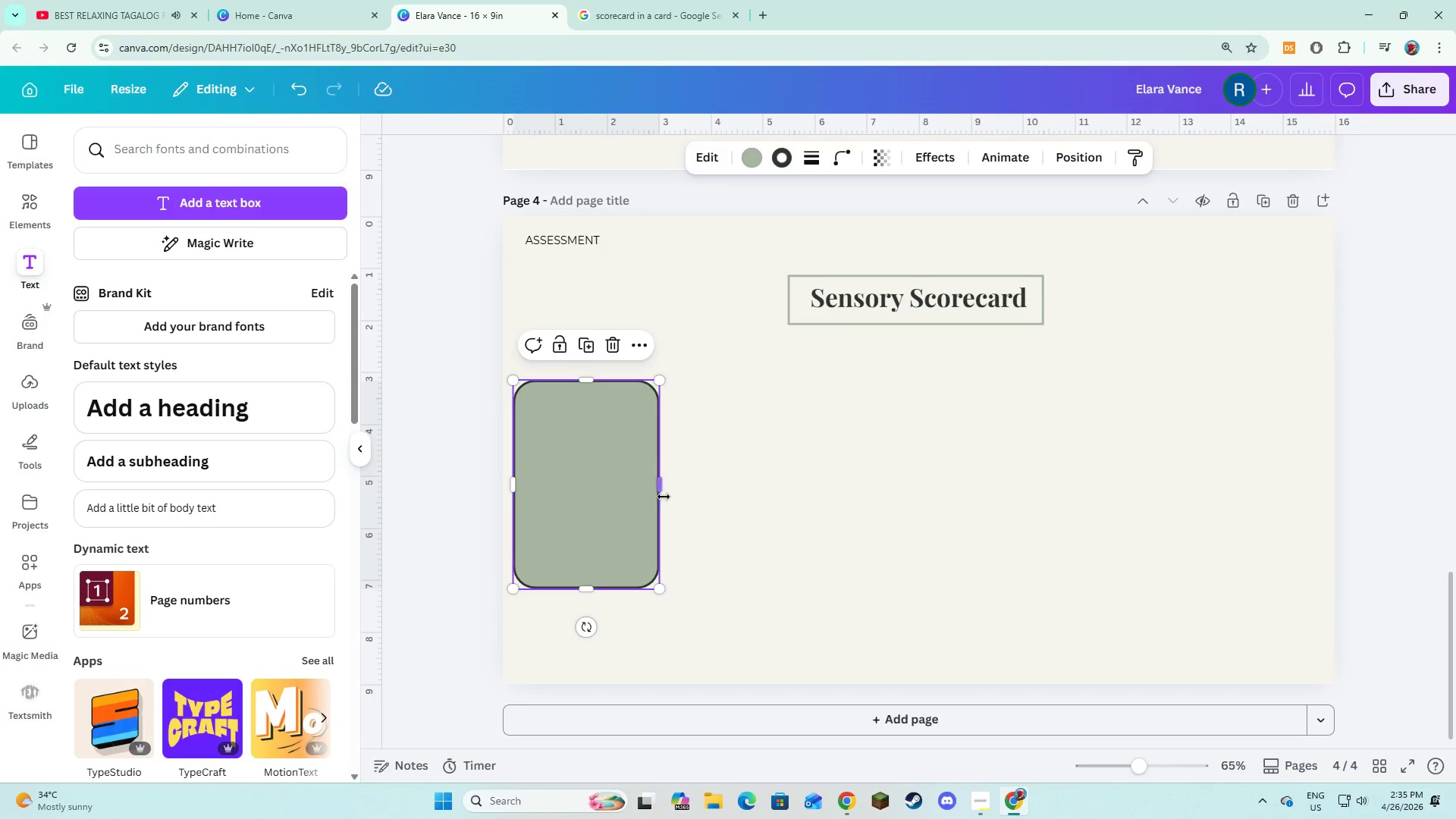 
left_click_drag(start_coordinate=[664, 497], to_coordinate=[1268, 583])
 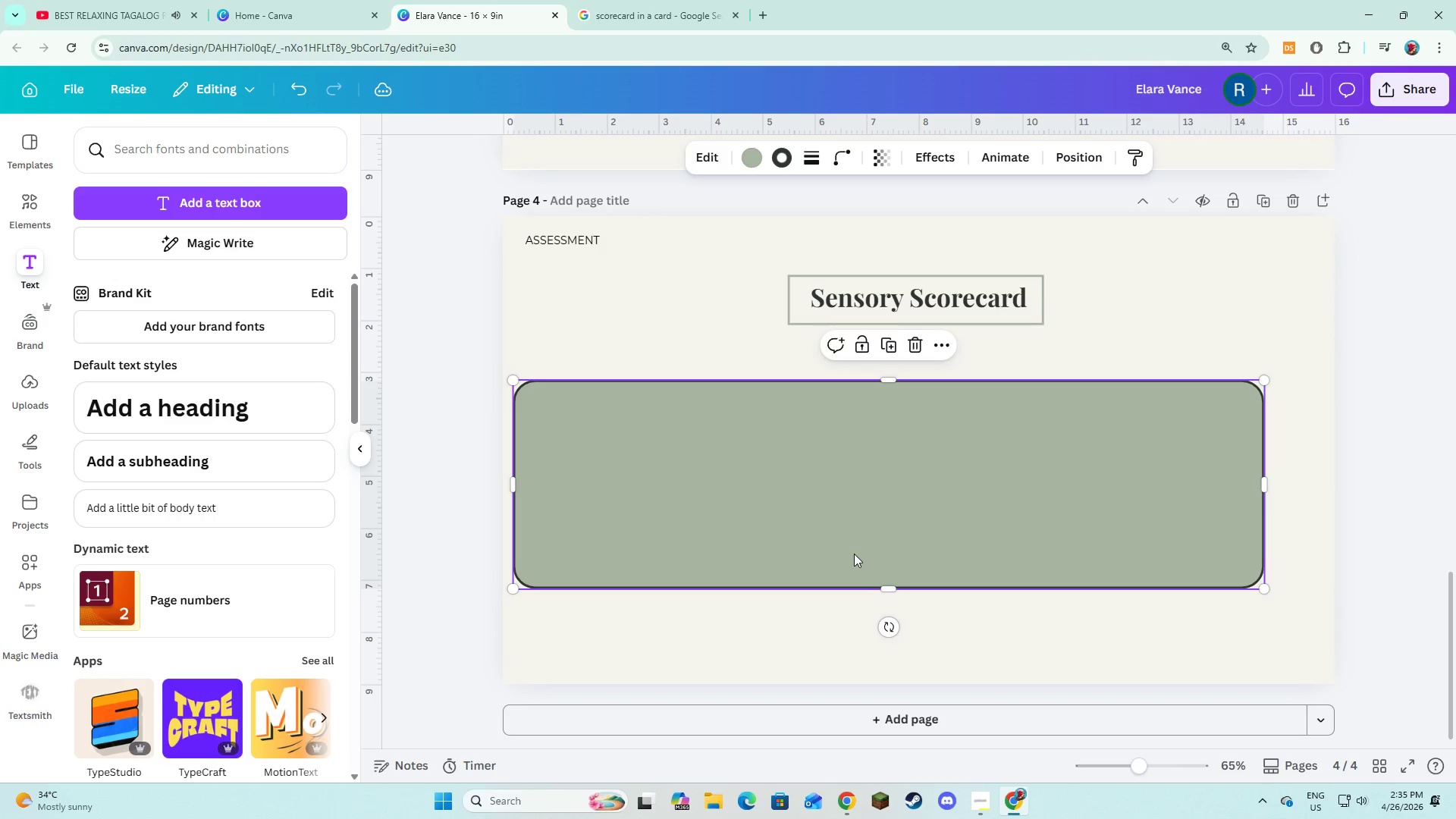 
left_click_drag(start_coordinate=[851, 554], to_coordinate=[880, 552])
 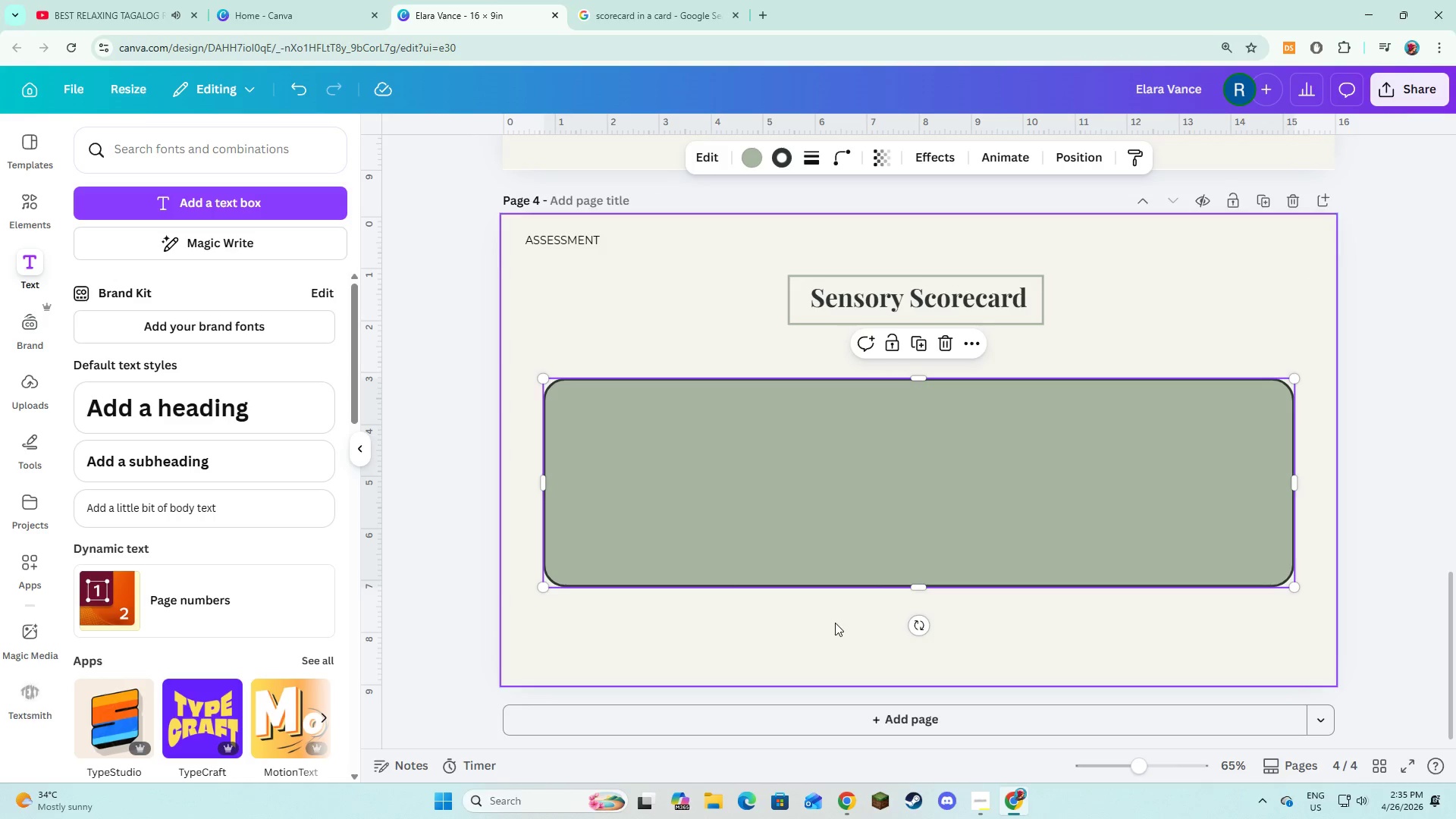 
left_click([835, 623])
 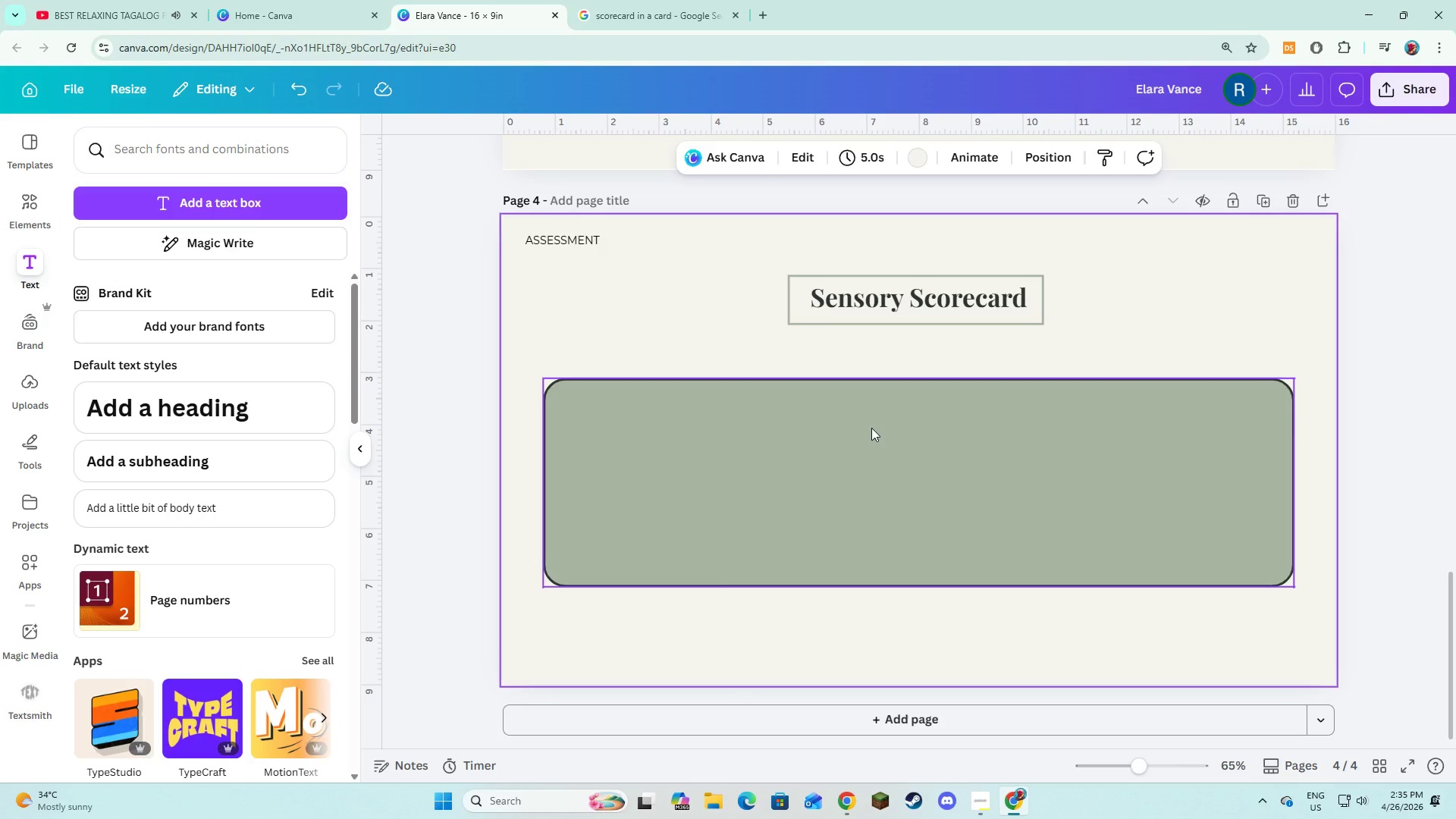 
wait(21.39)
 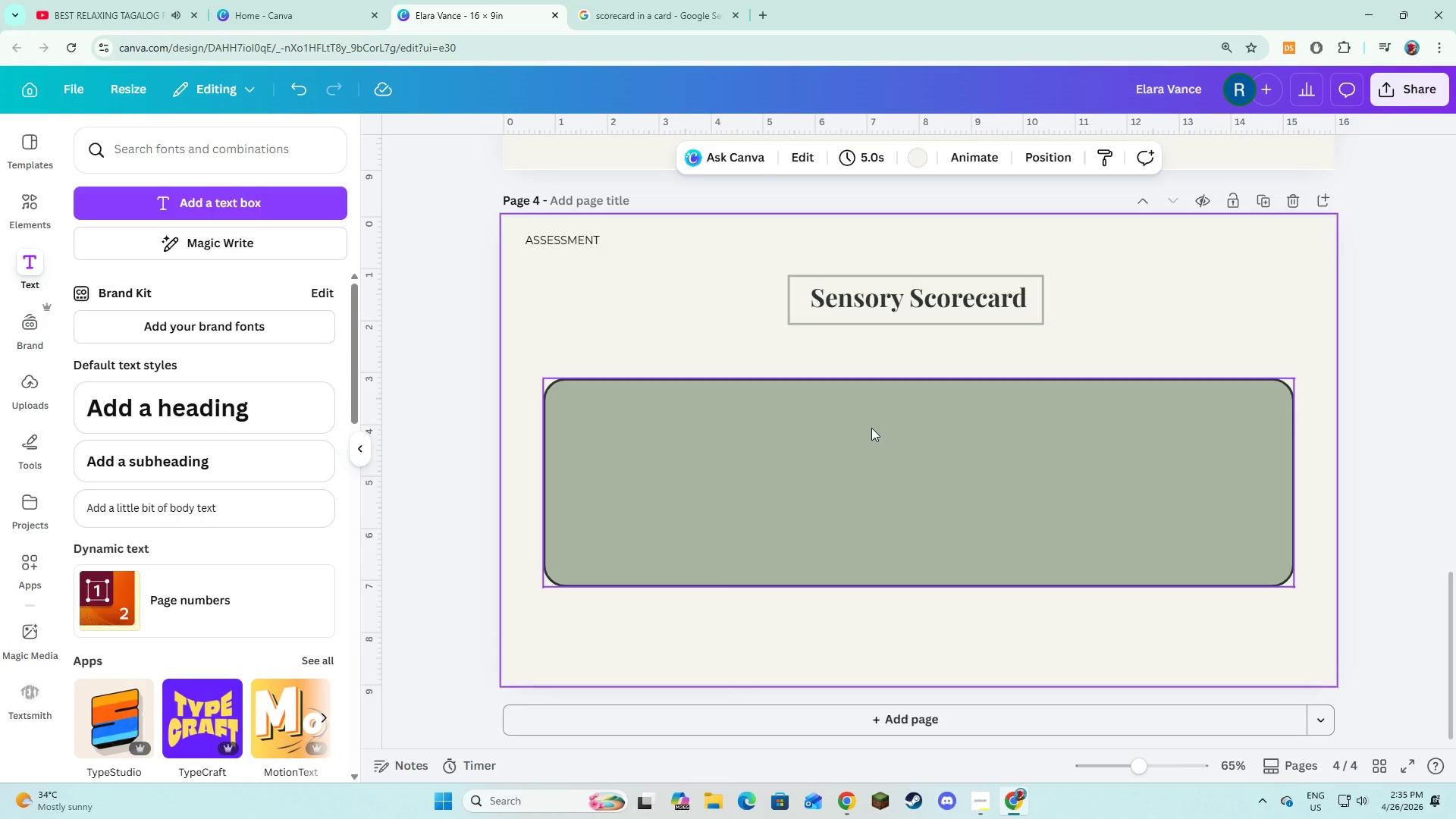 
left_click([871, 428])
 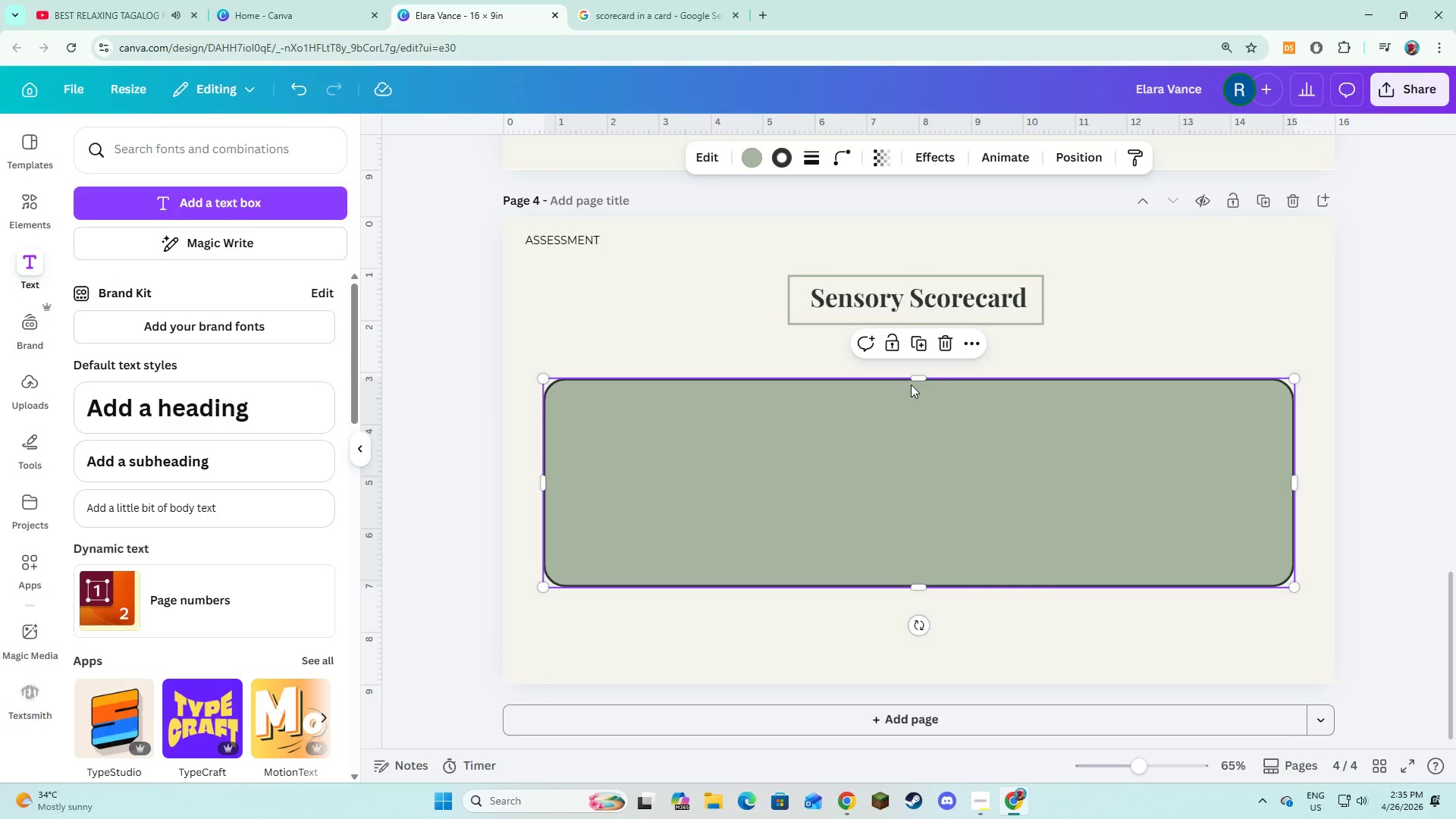 
left_click_drag(start_coordinate=[913, 381], to_coordinate=[913, 369])
 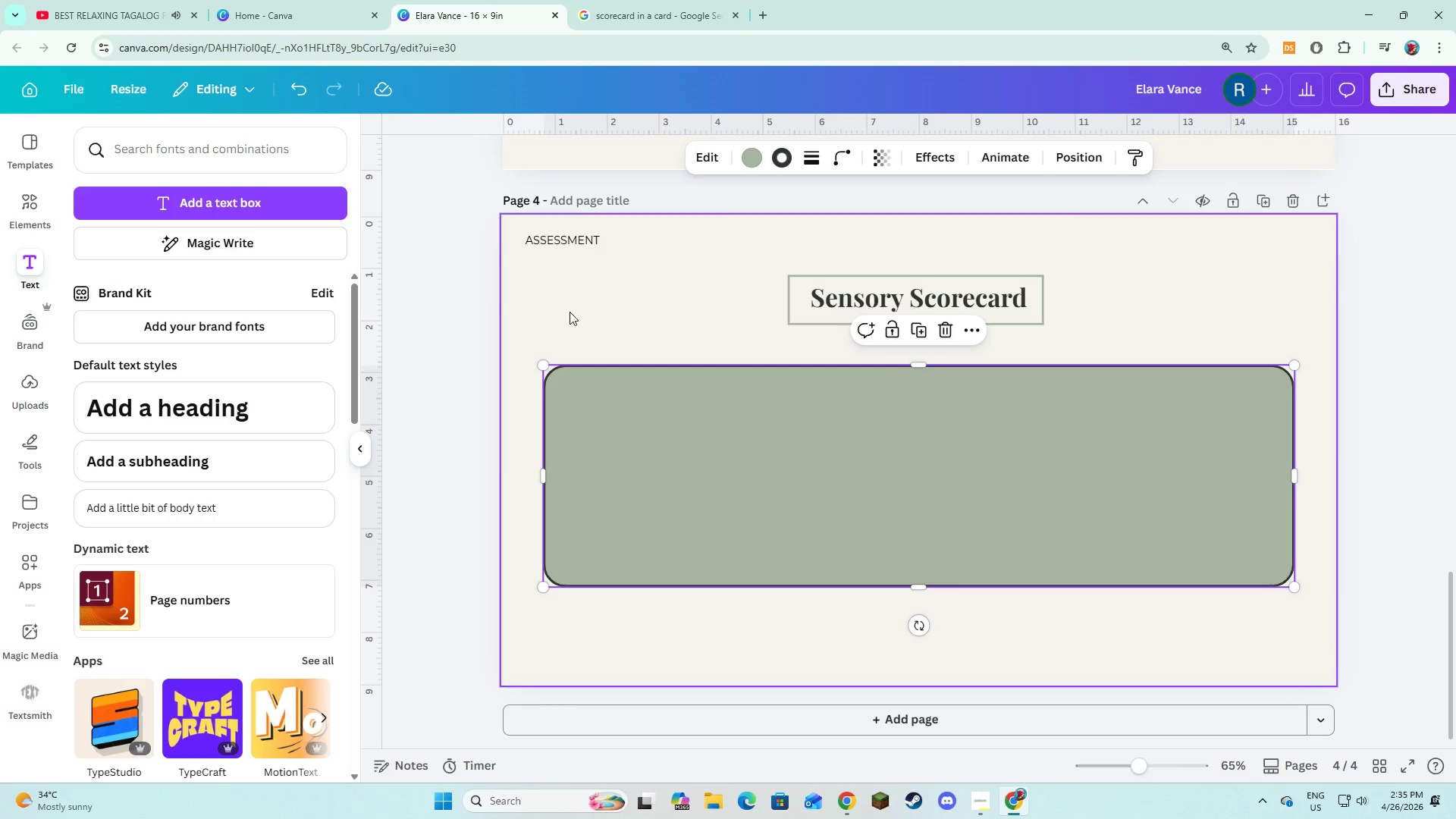 
left_click([595, 324])
 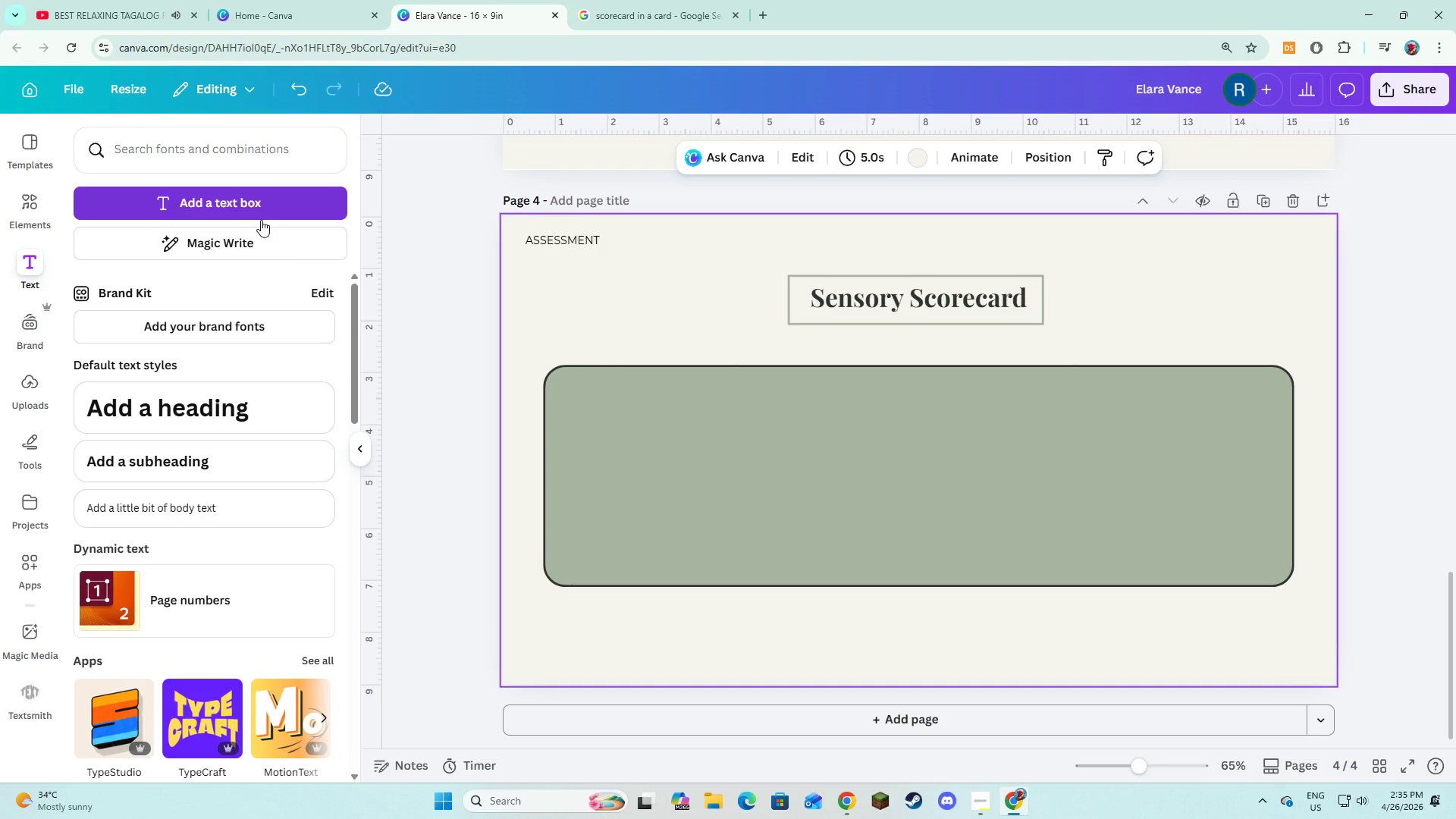 
left_click([262, 196])
 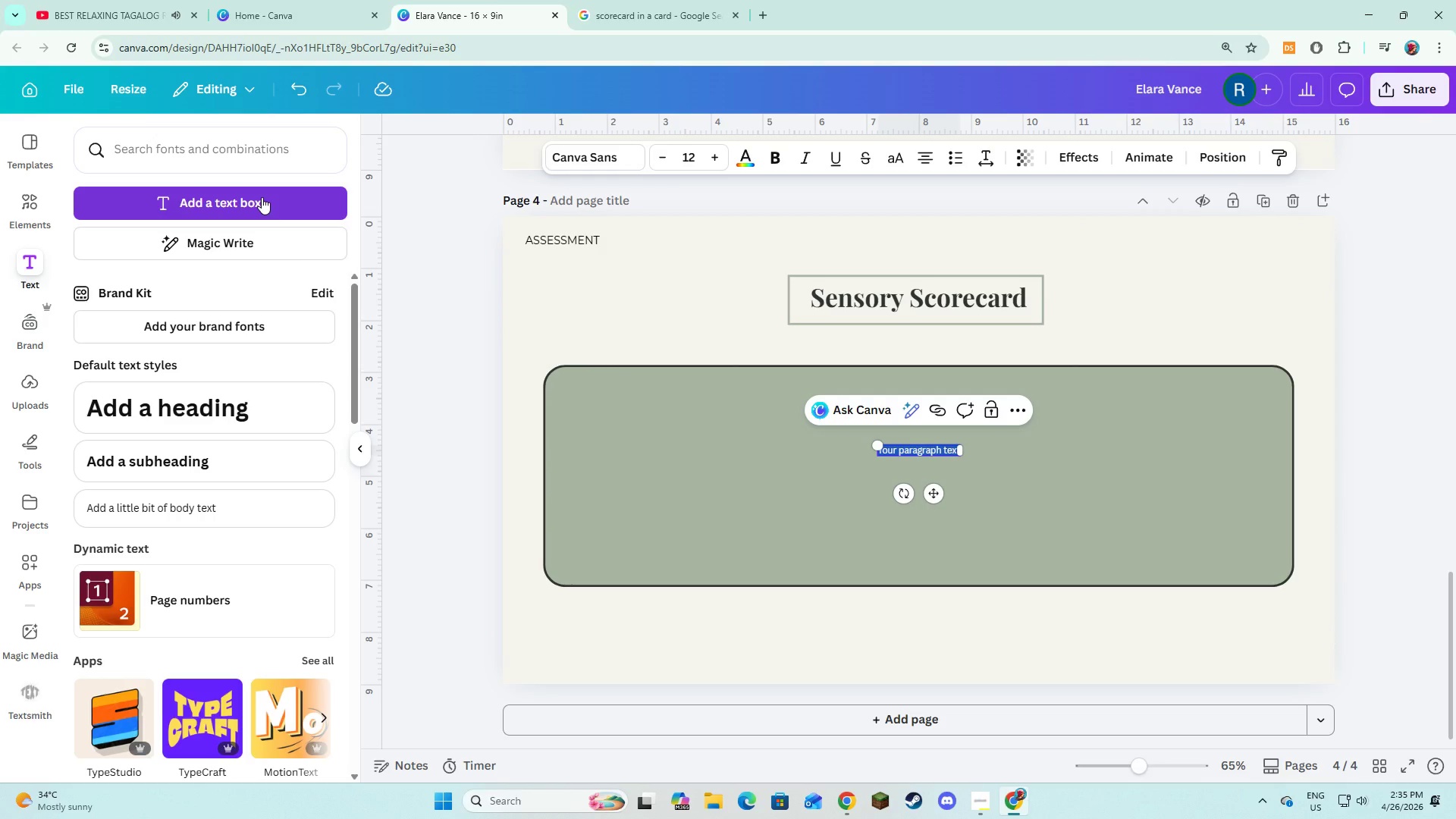 
hold_key(key=ShiftLeft, duration=0.56)
 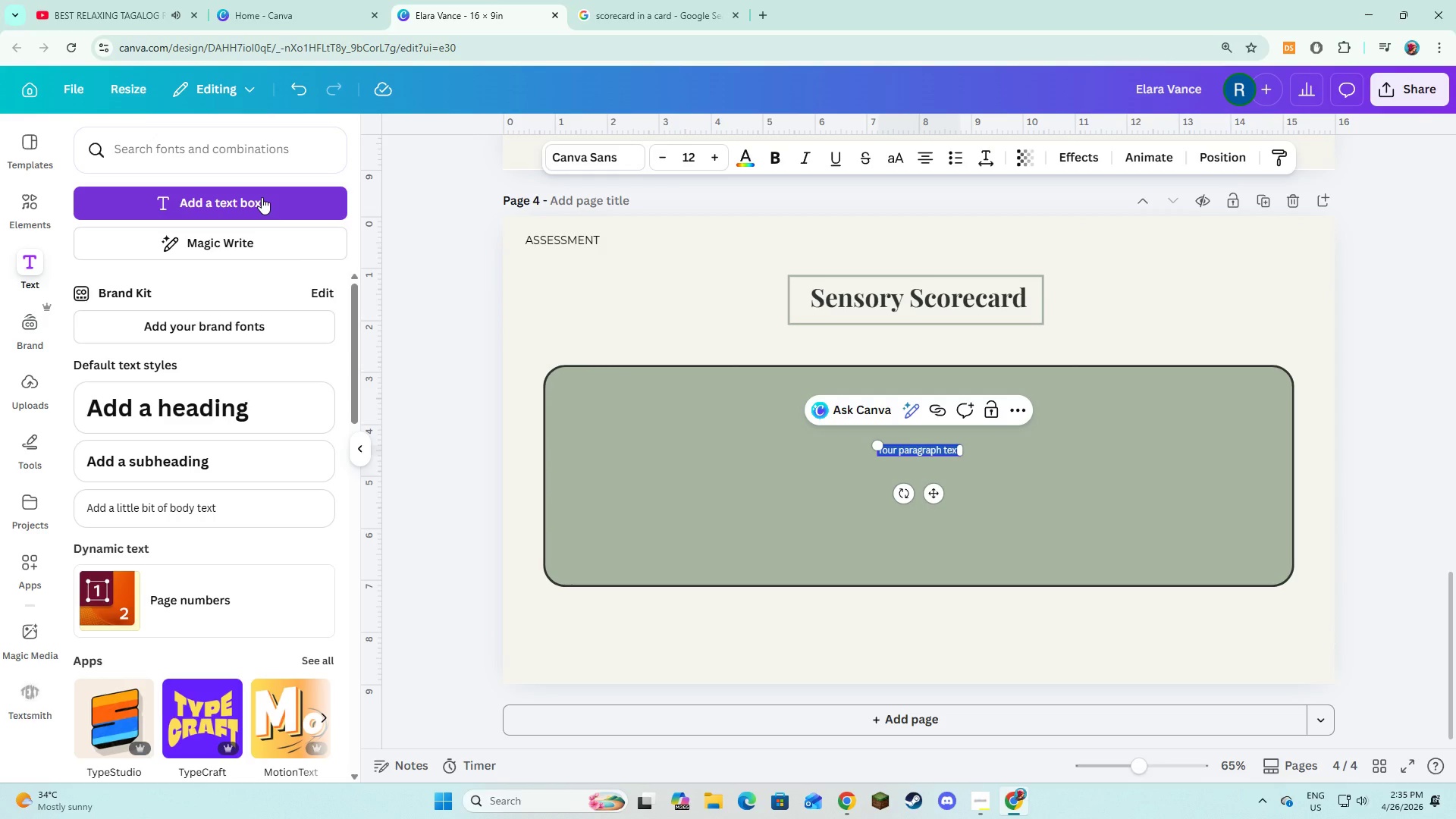 
type(Proge)
key(Backspace)
type(ress)
 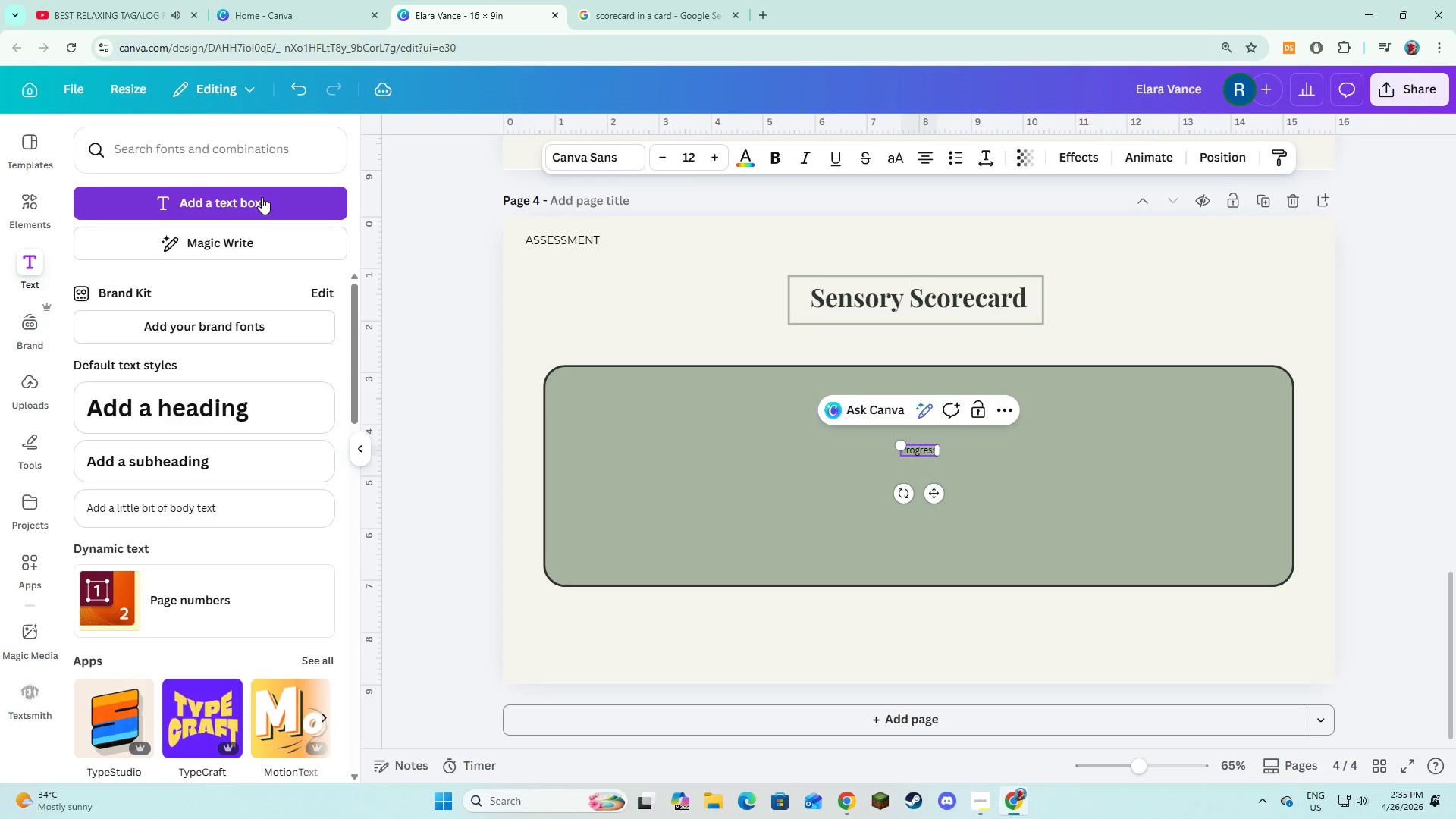 
key(Control+A)
 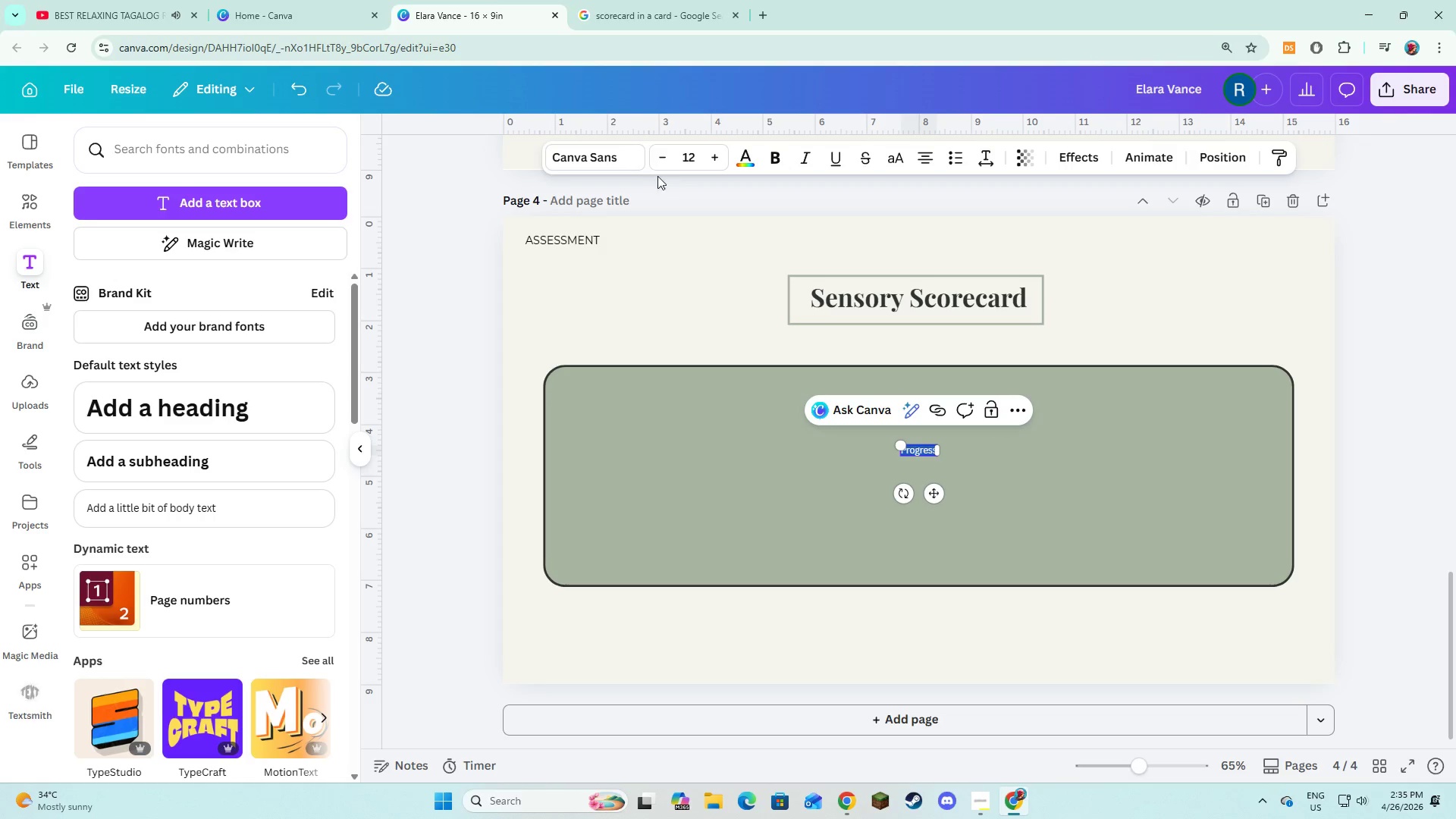 
left_click([621, 157])
 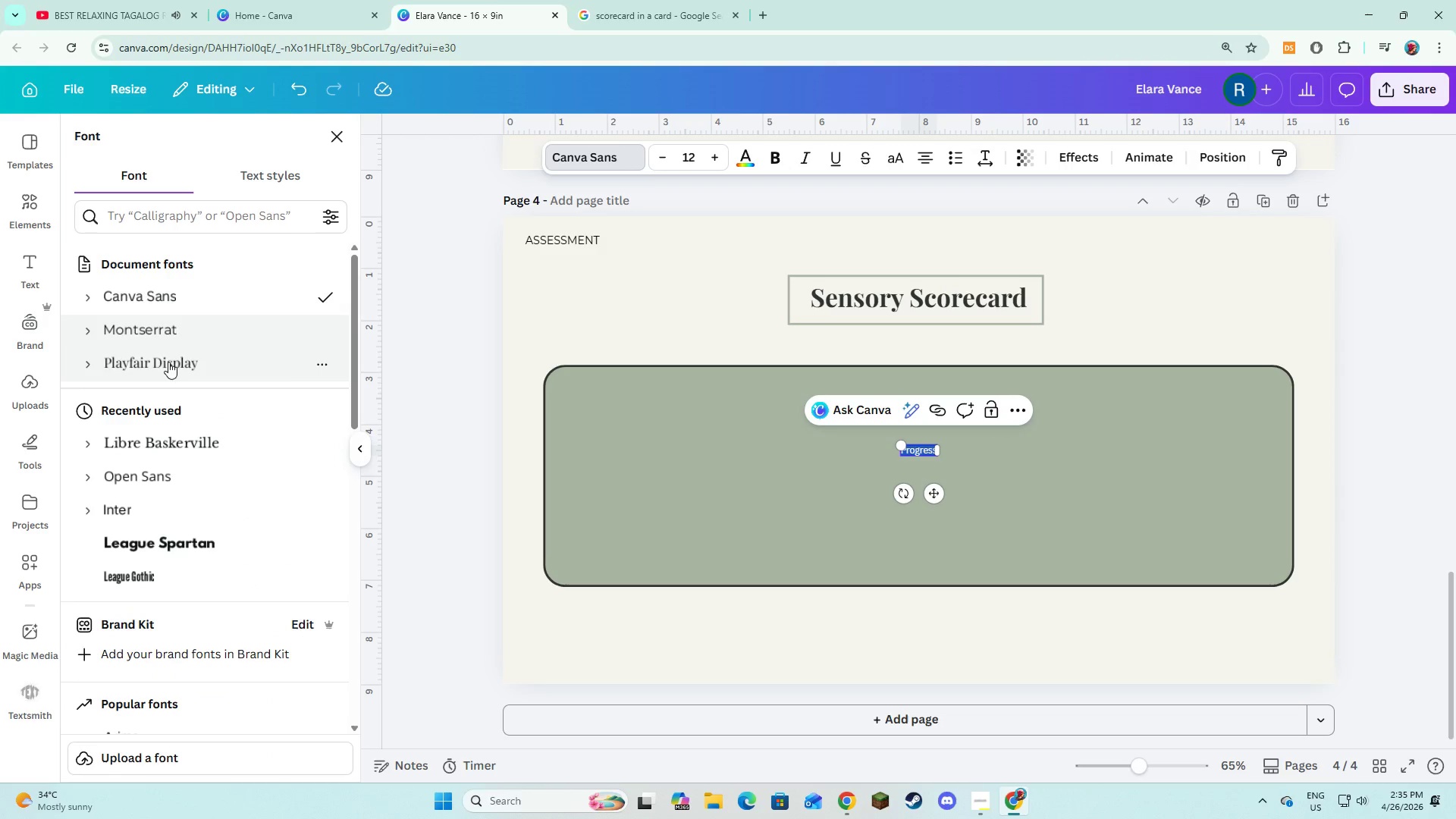 
left_click([168, 337])
 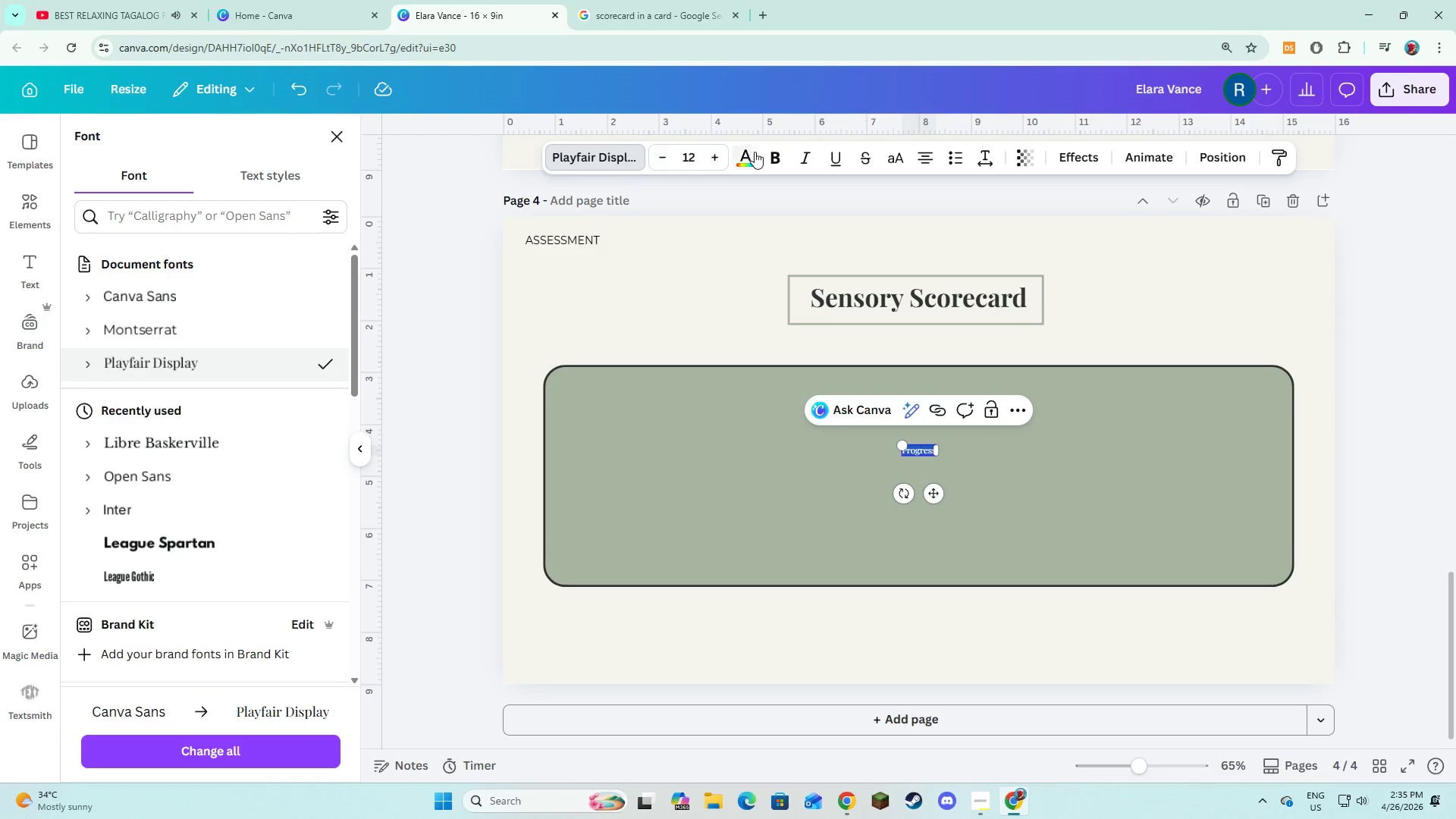 
double_click([742, 162])
 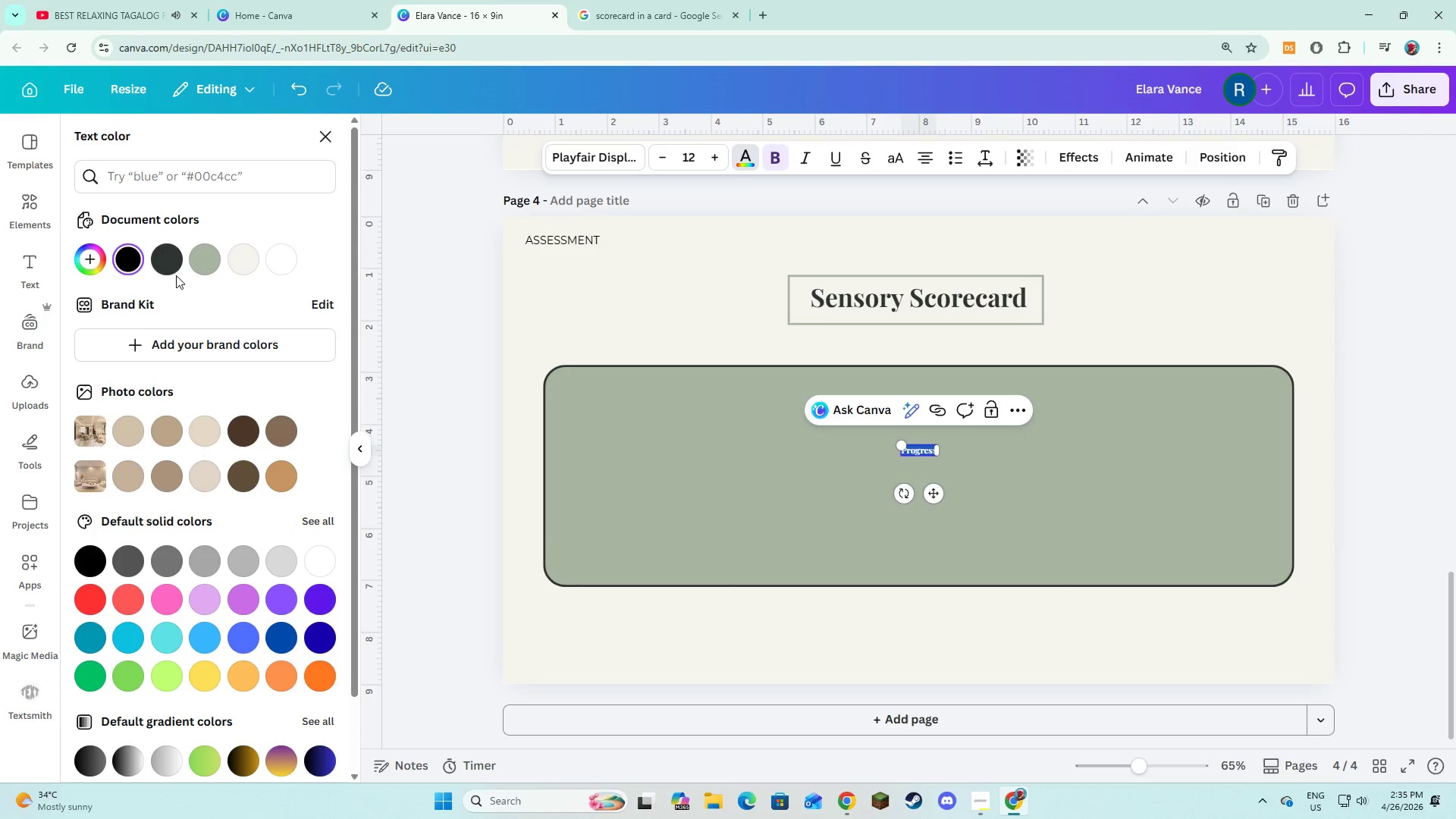 
left_click([171, 268])
 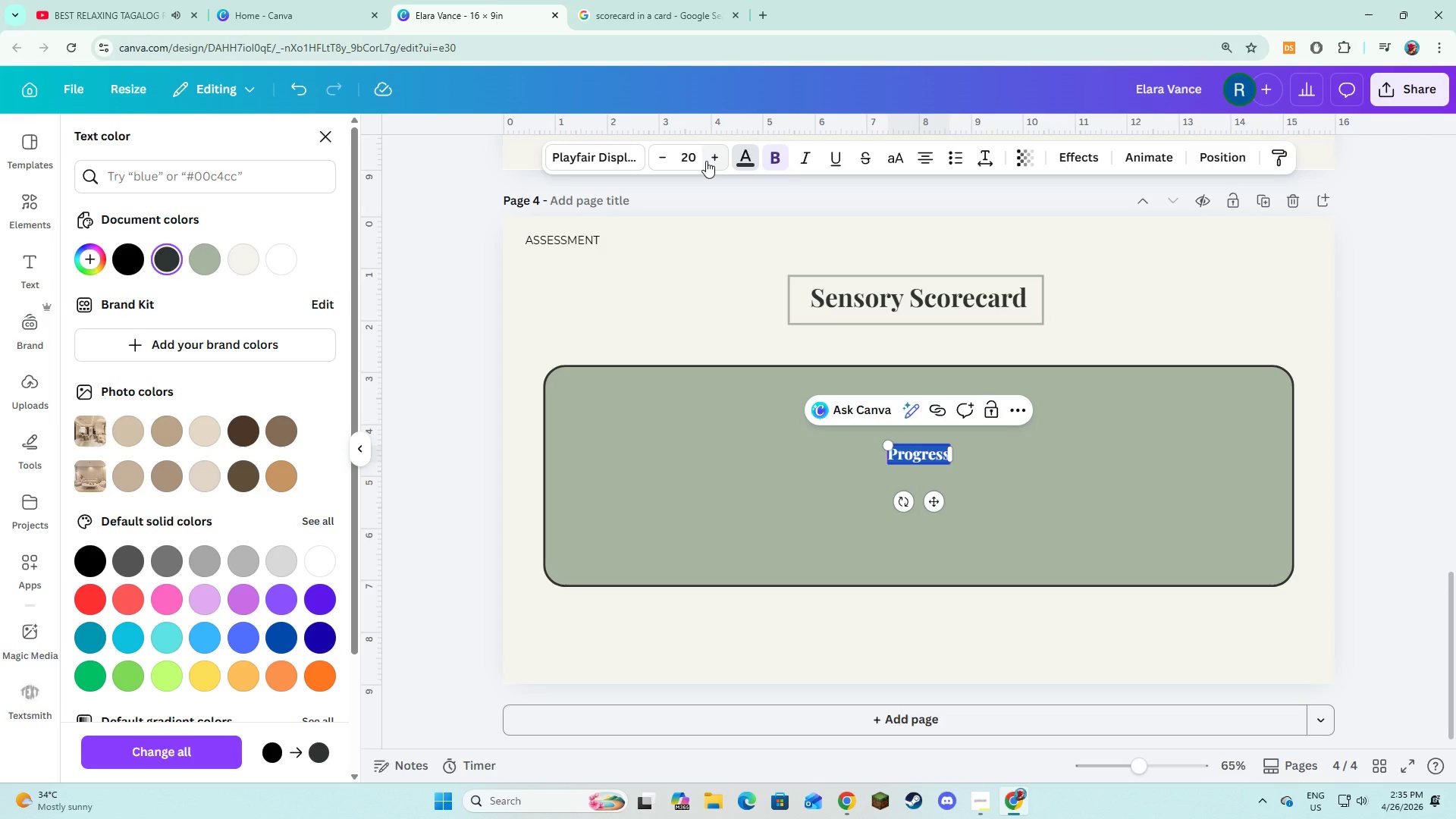 
triple_click([706, 161])
 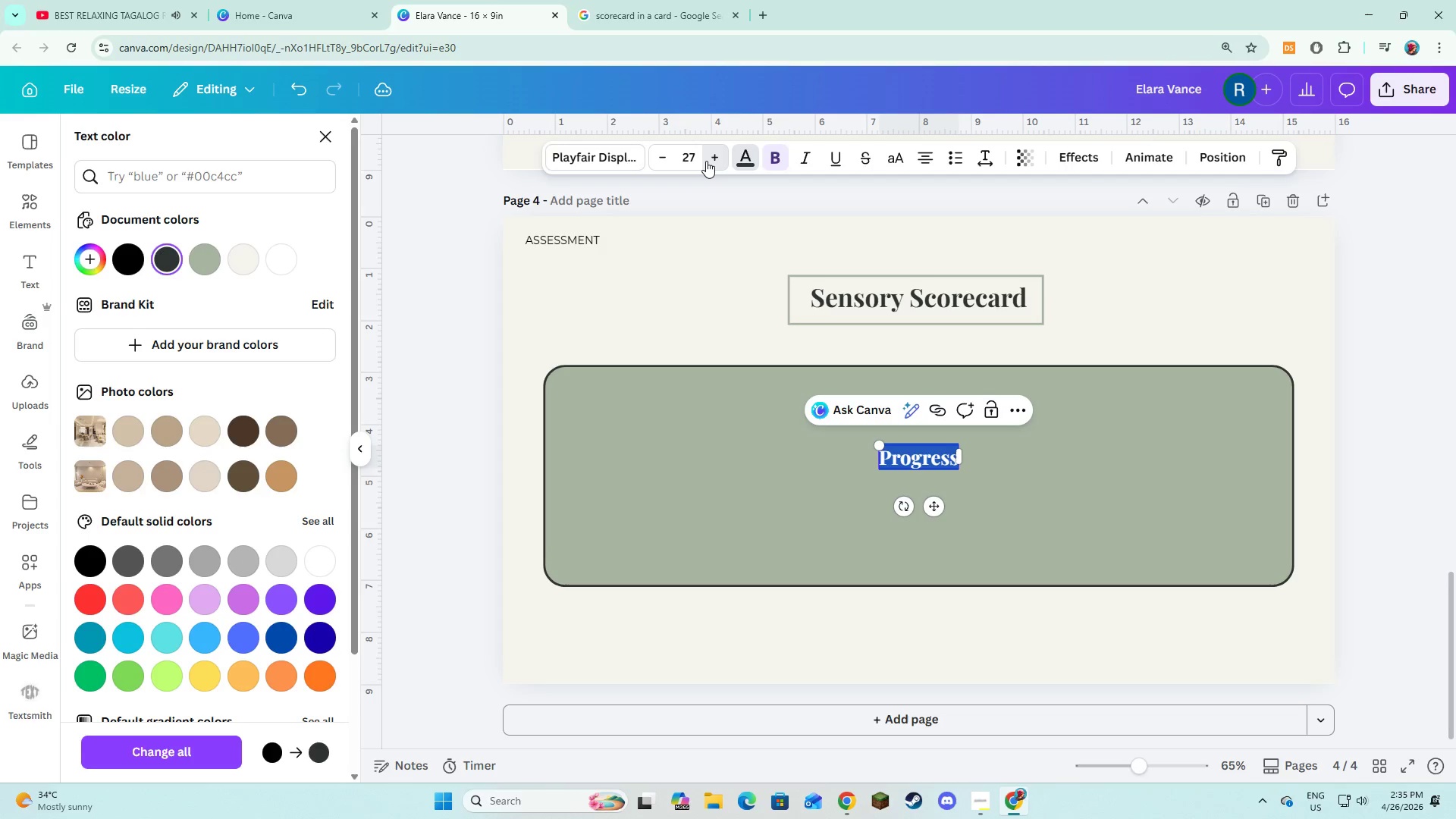 
triple_click([706, 161])
 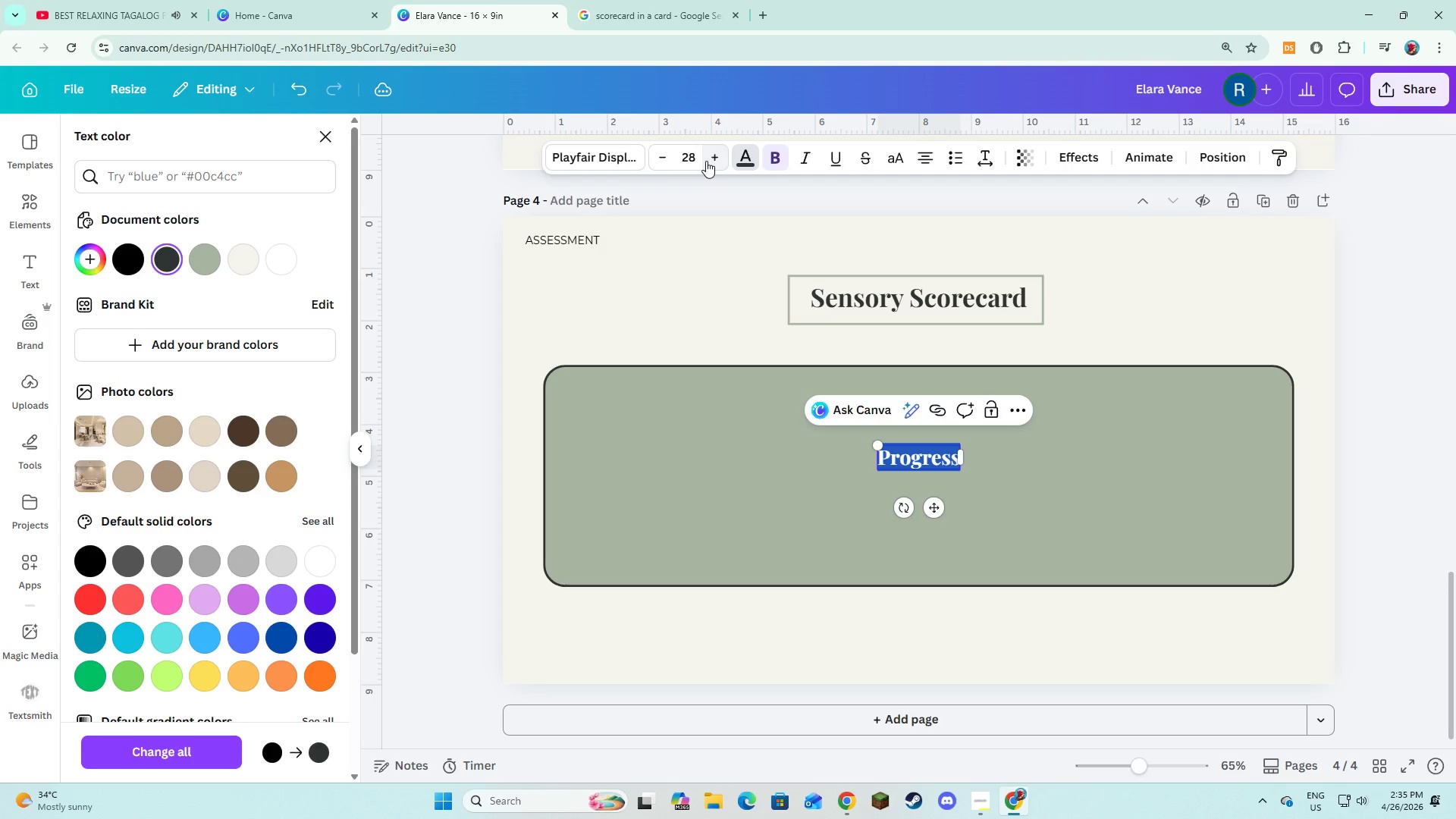 
triple_click([706, 161])
 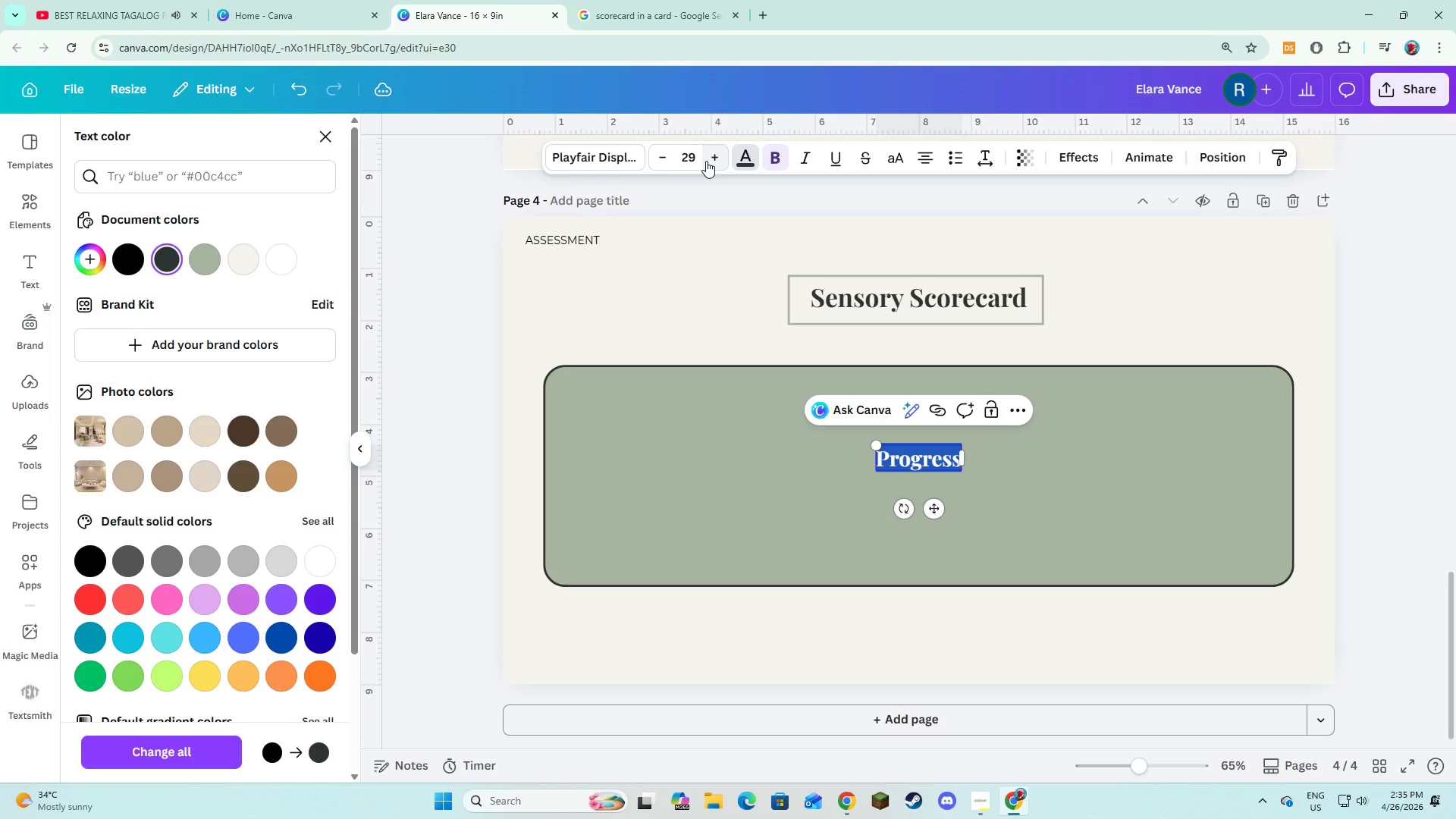 
triple_click([706, 161])
 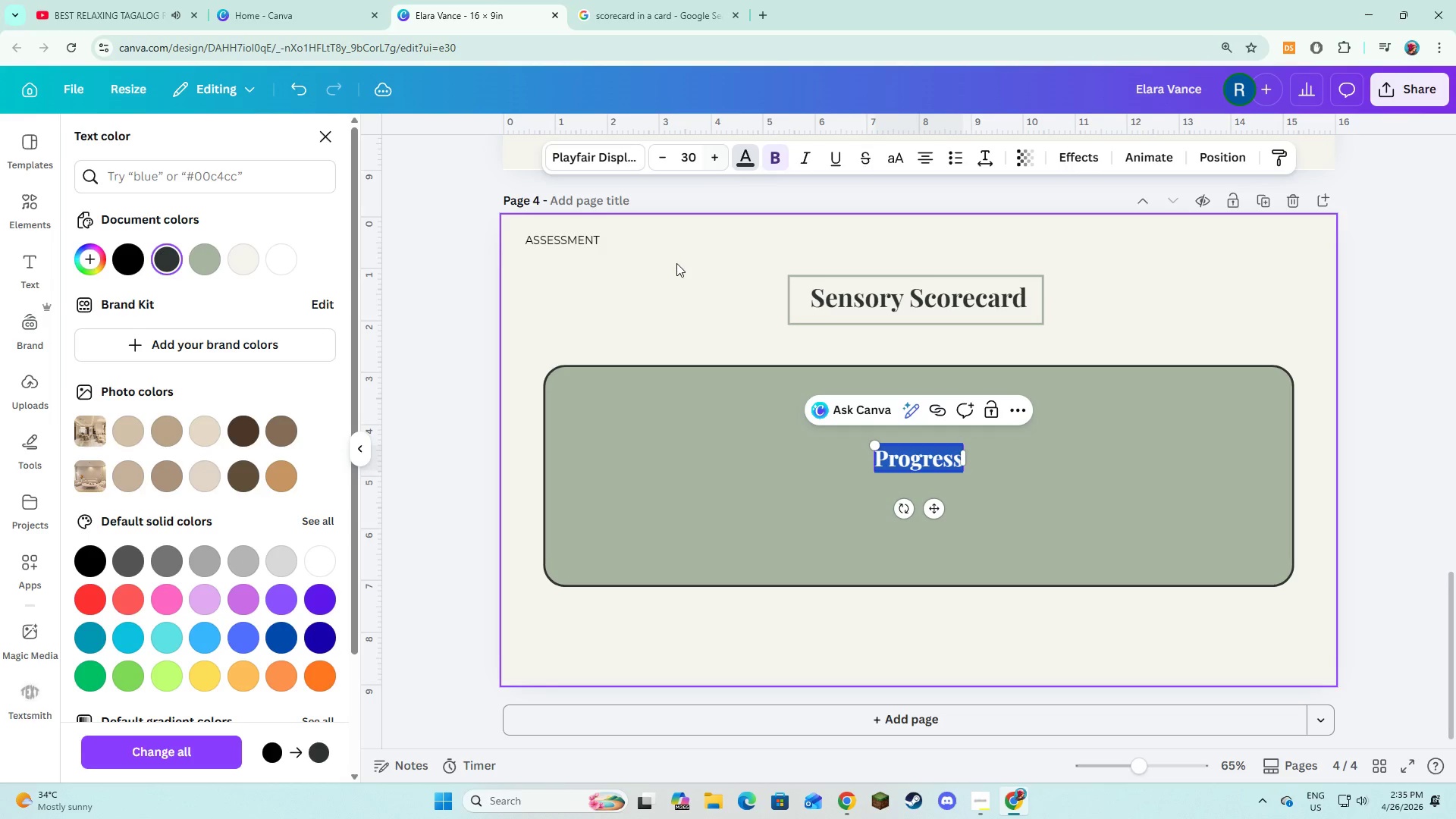 
left_click([676, 265])
 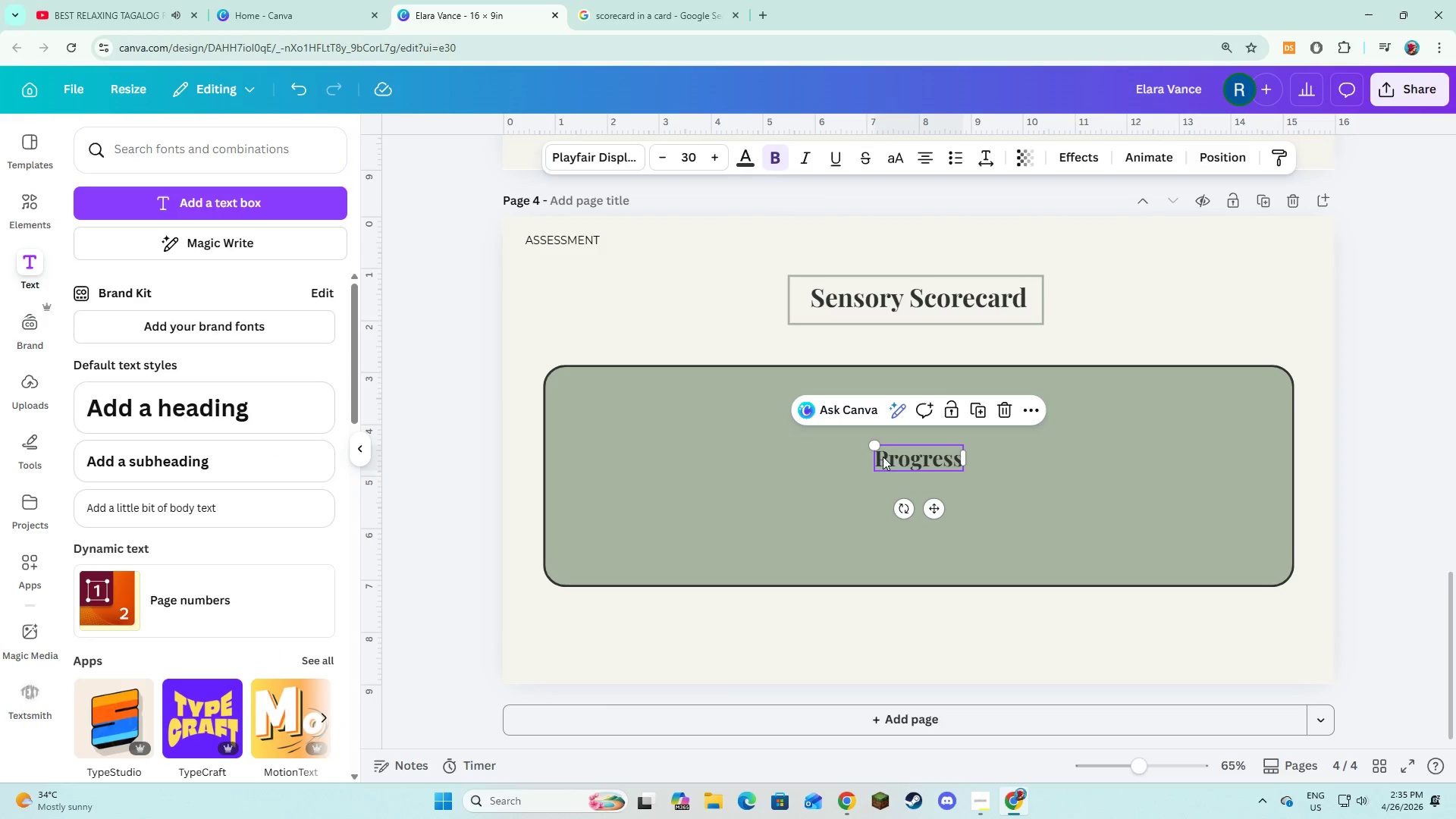 
left_click_drag(start_coordinate=[901, 455], to_coordinate=[902, 394])
 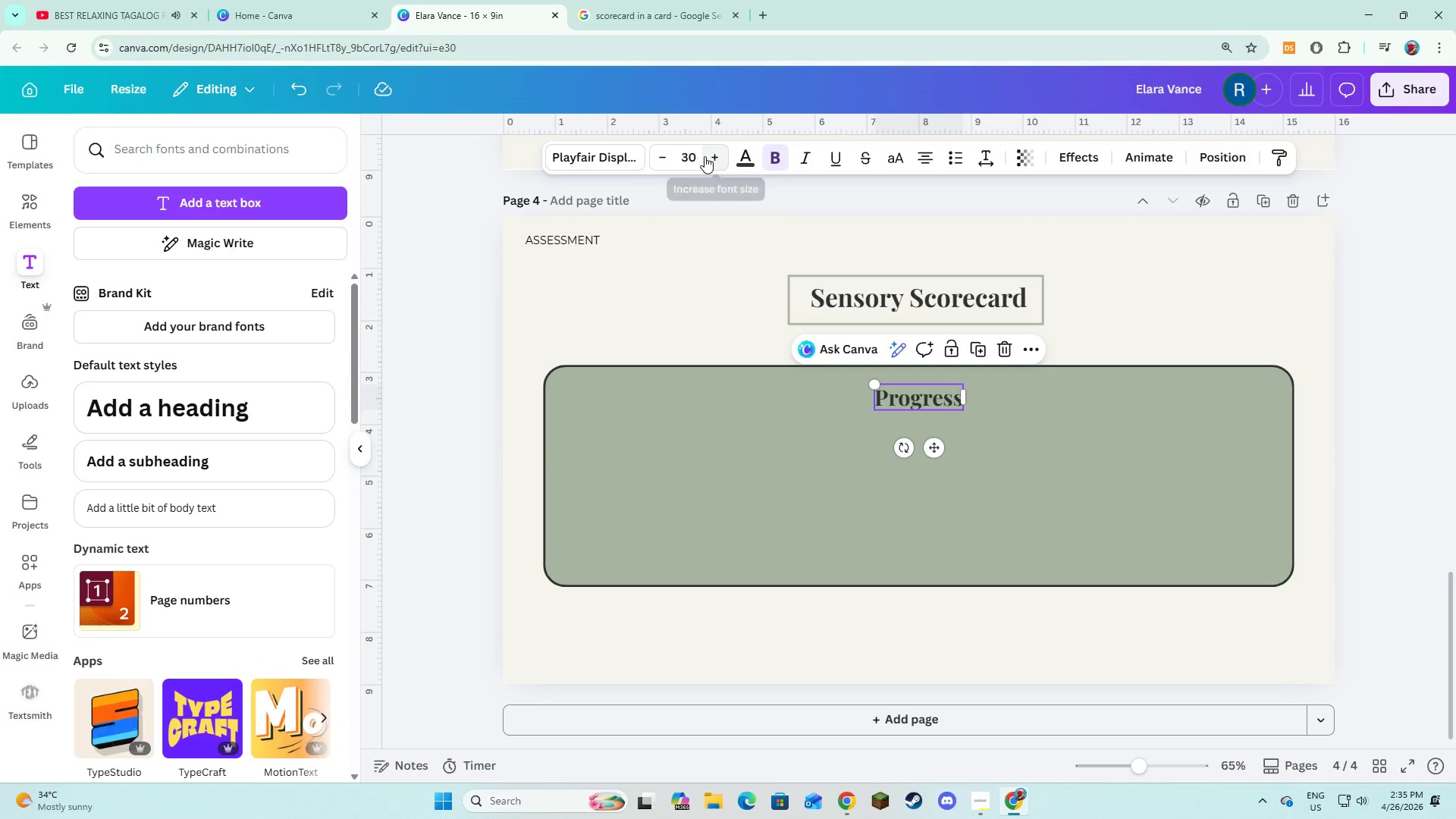 
double_click([706, 157])
 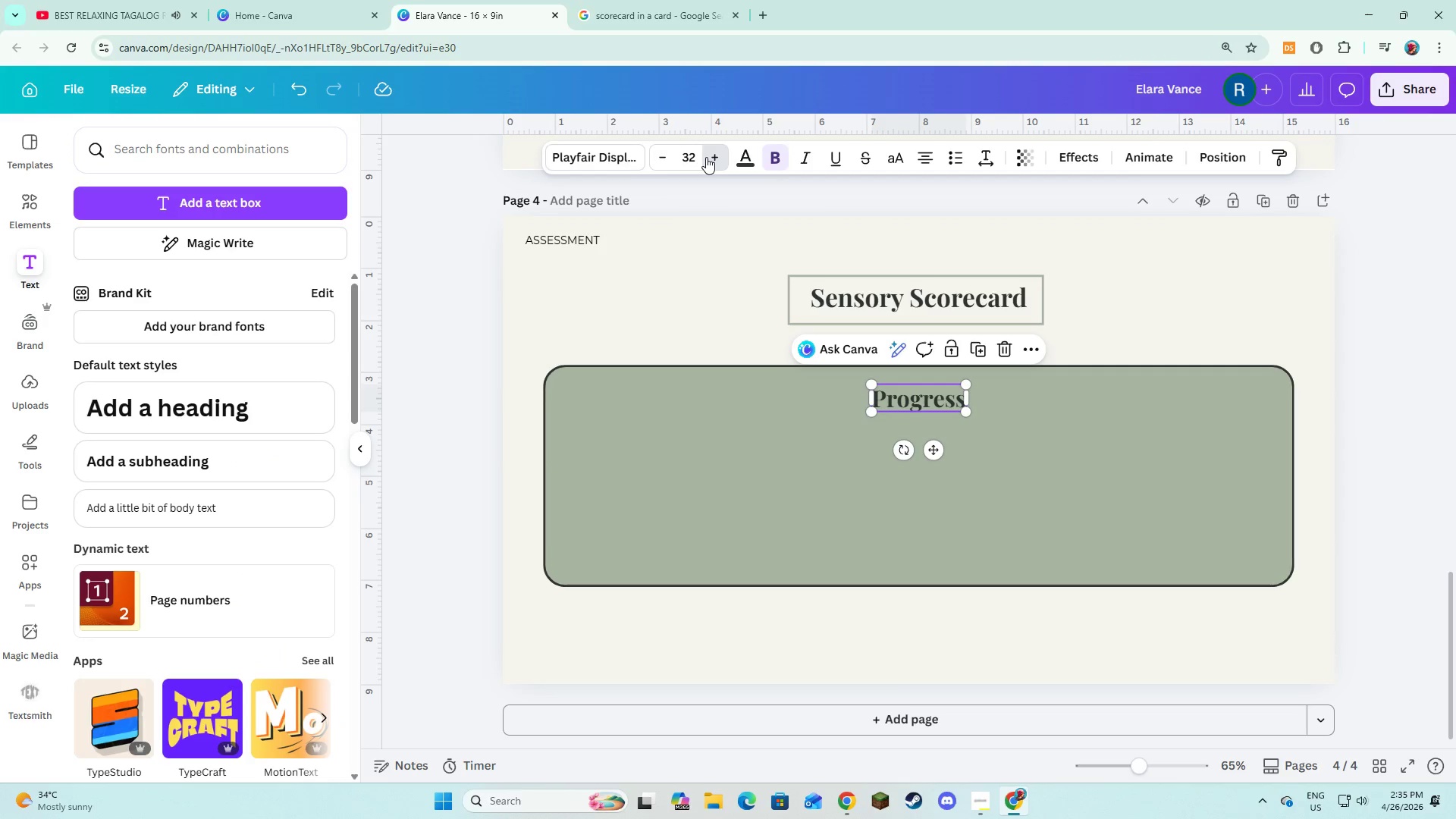 
triple_click([708, 158])
 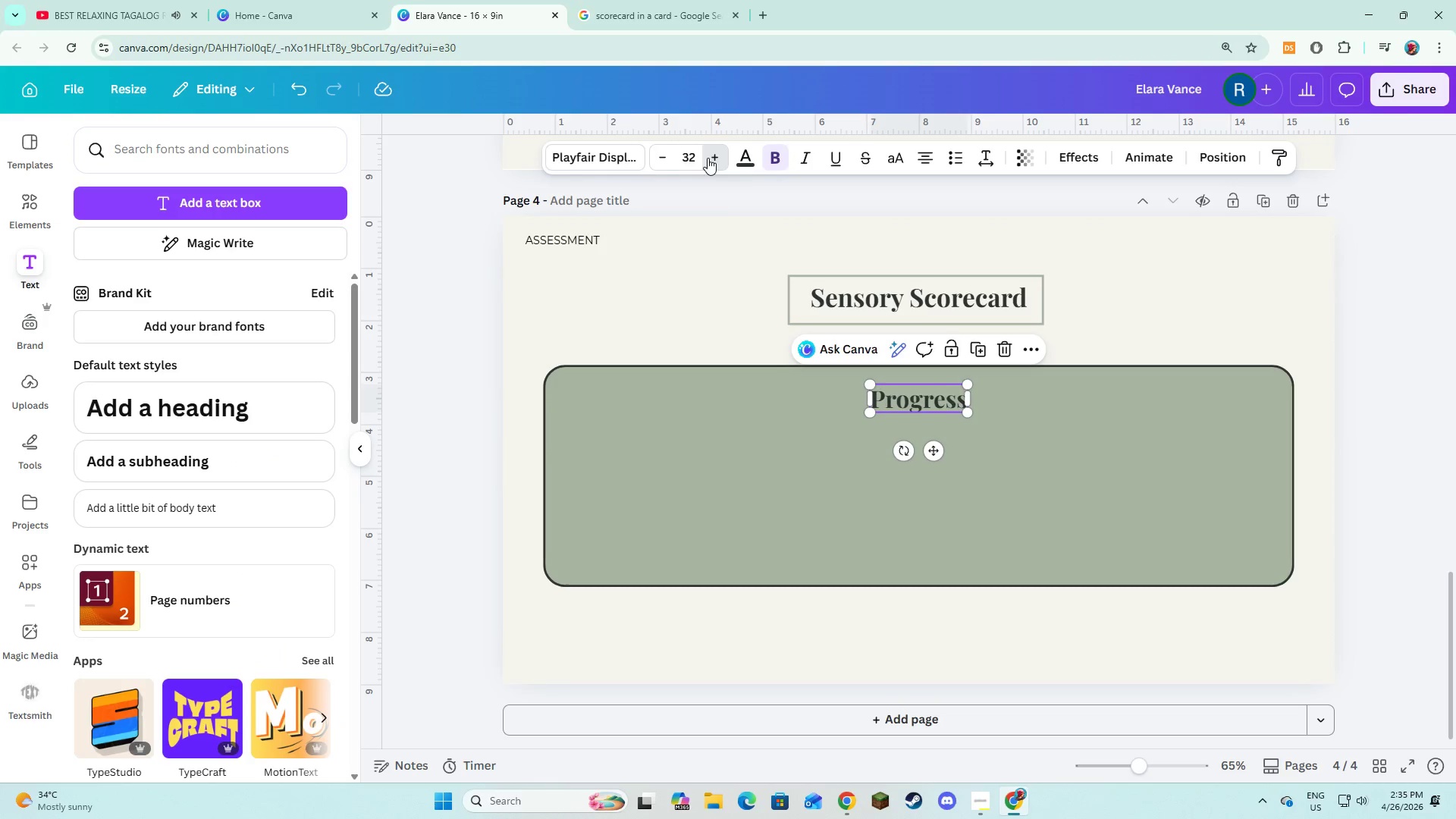 
triple_click([708, 158])
 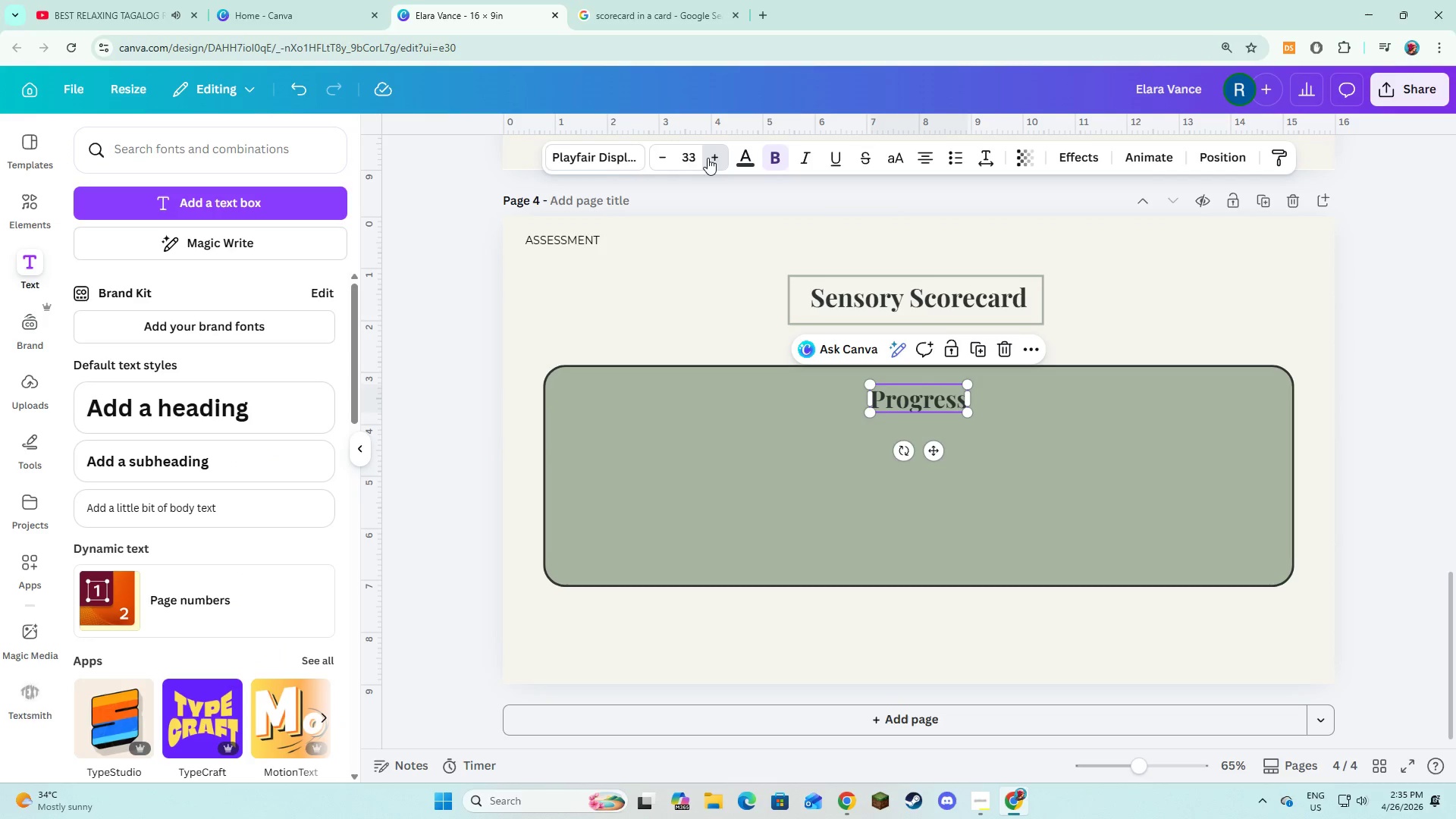 
triple_click([708, 158])
 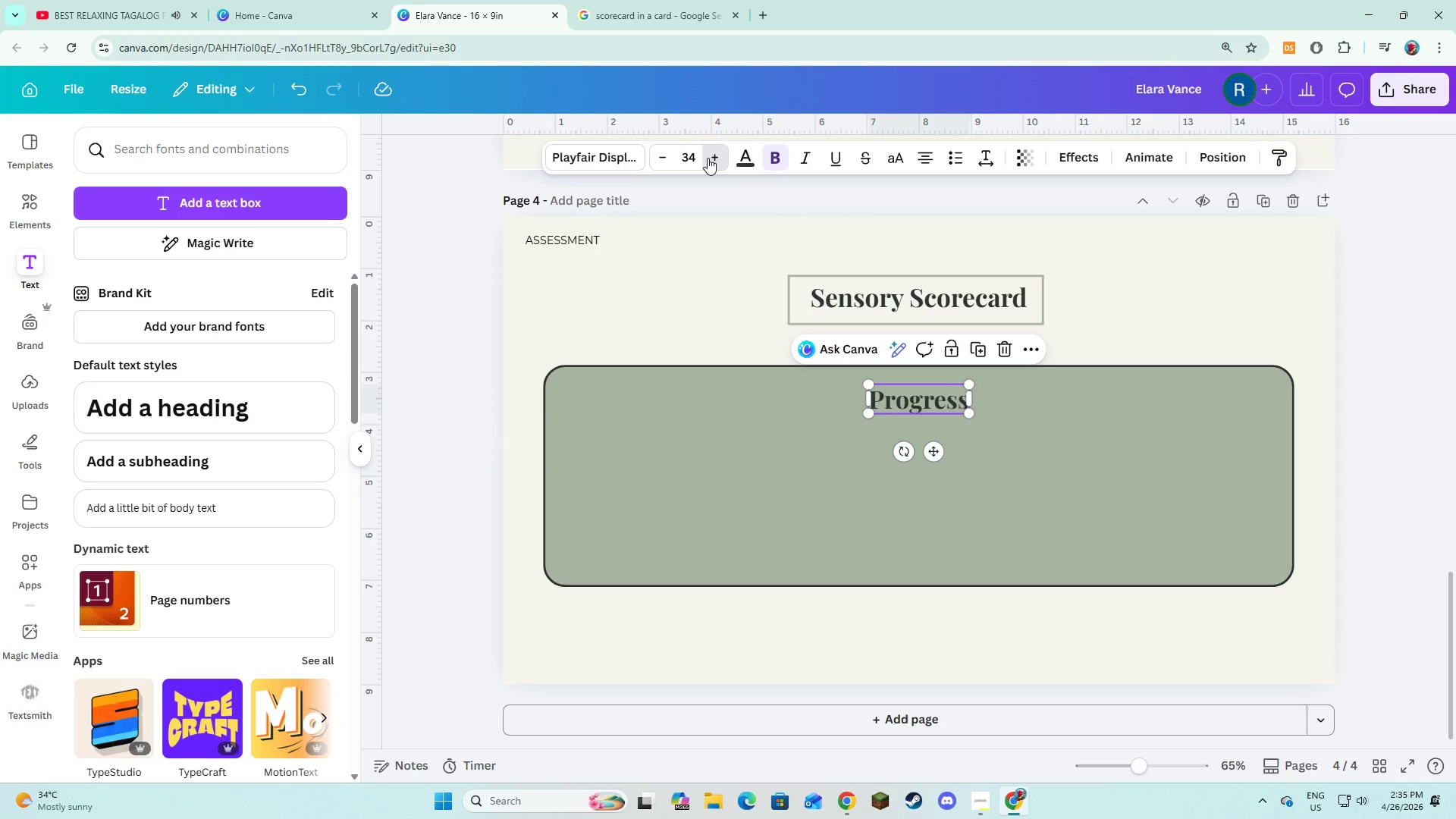 
triple_click([708, 158])
 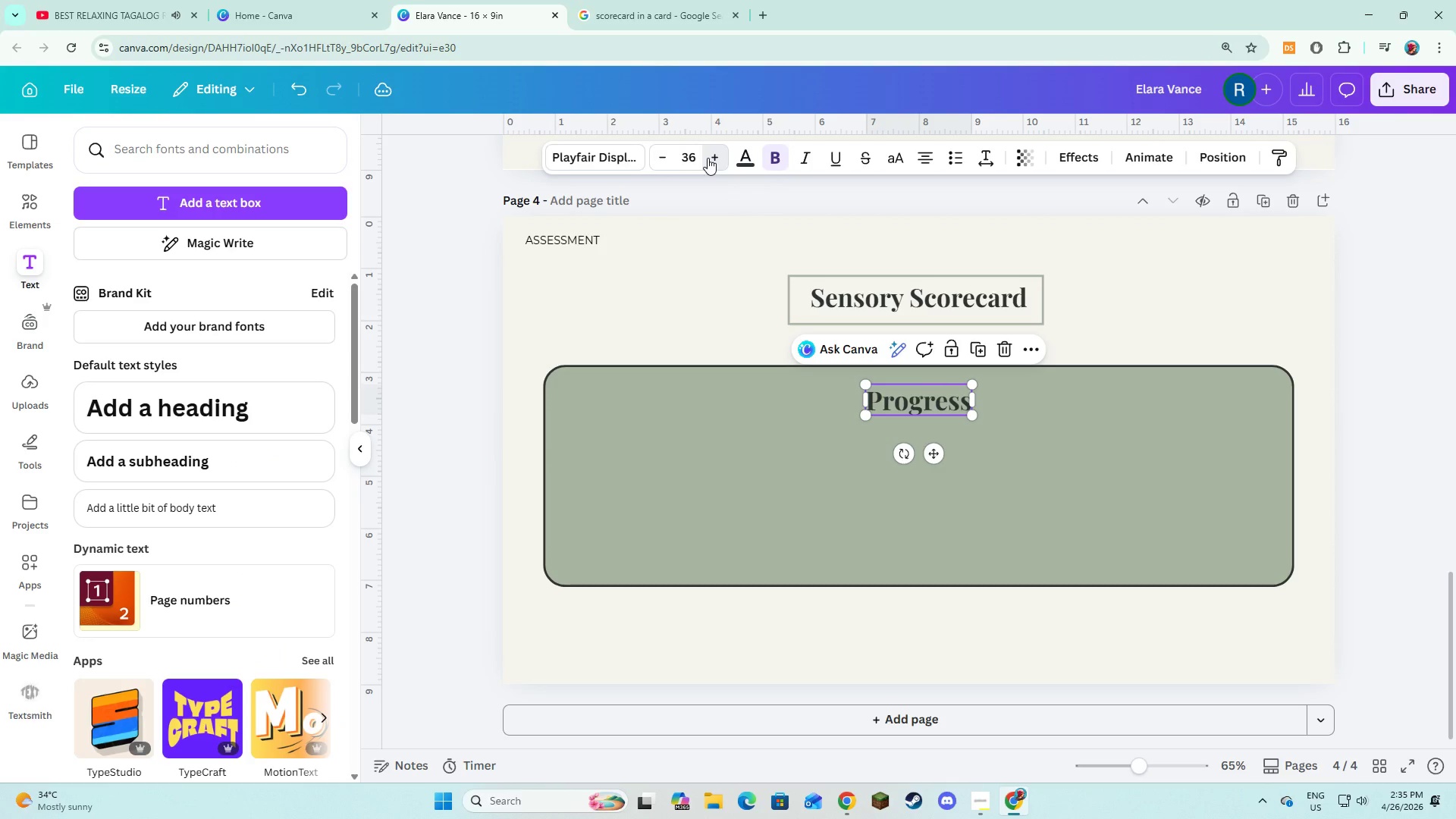 
double_click([708, 158])
 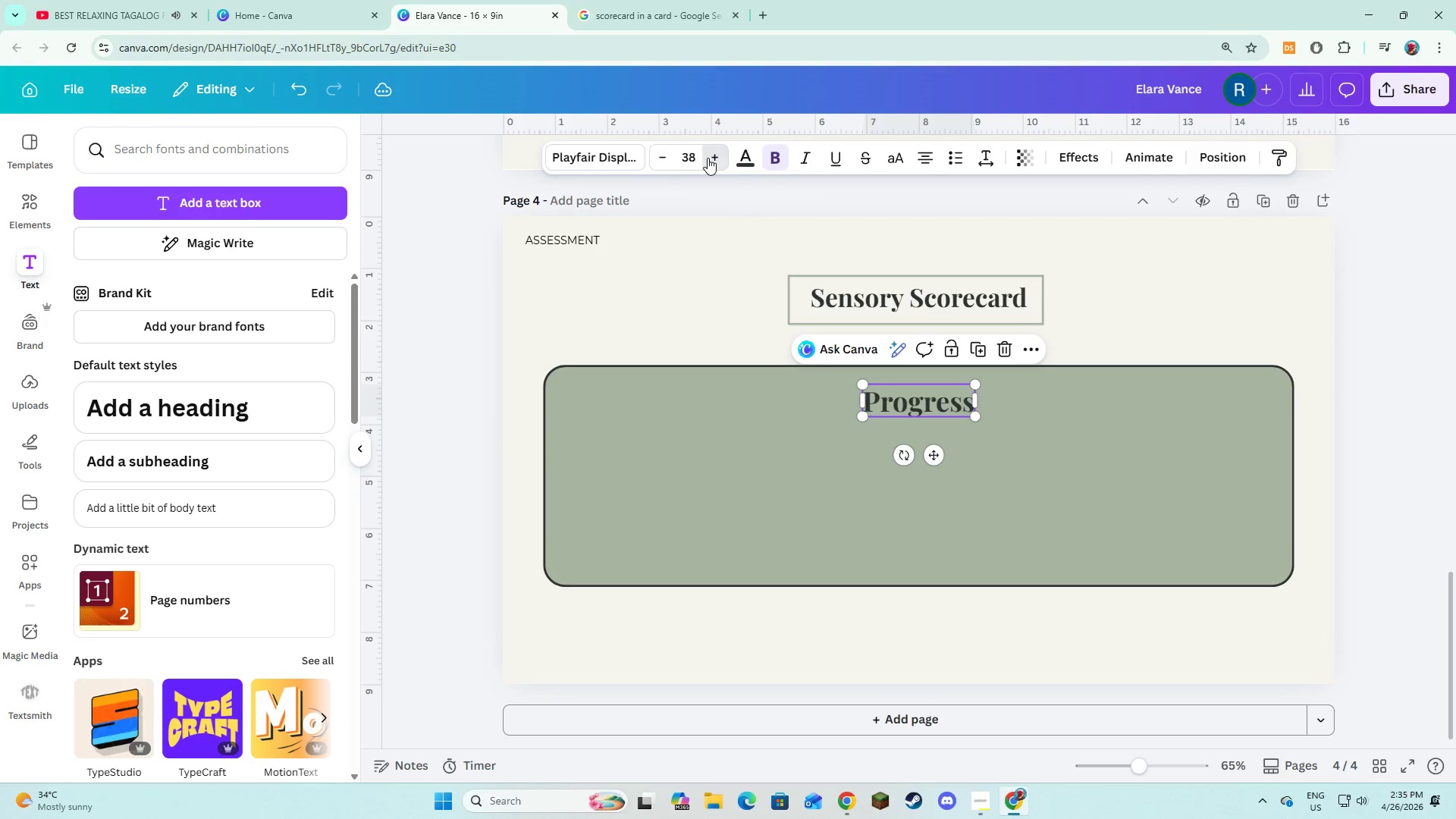 
triple_click([708, 158])
 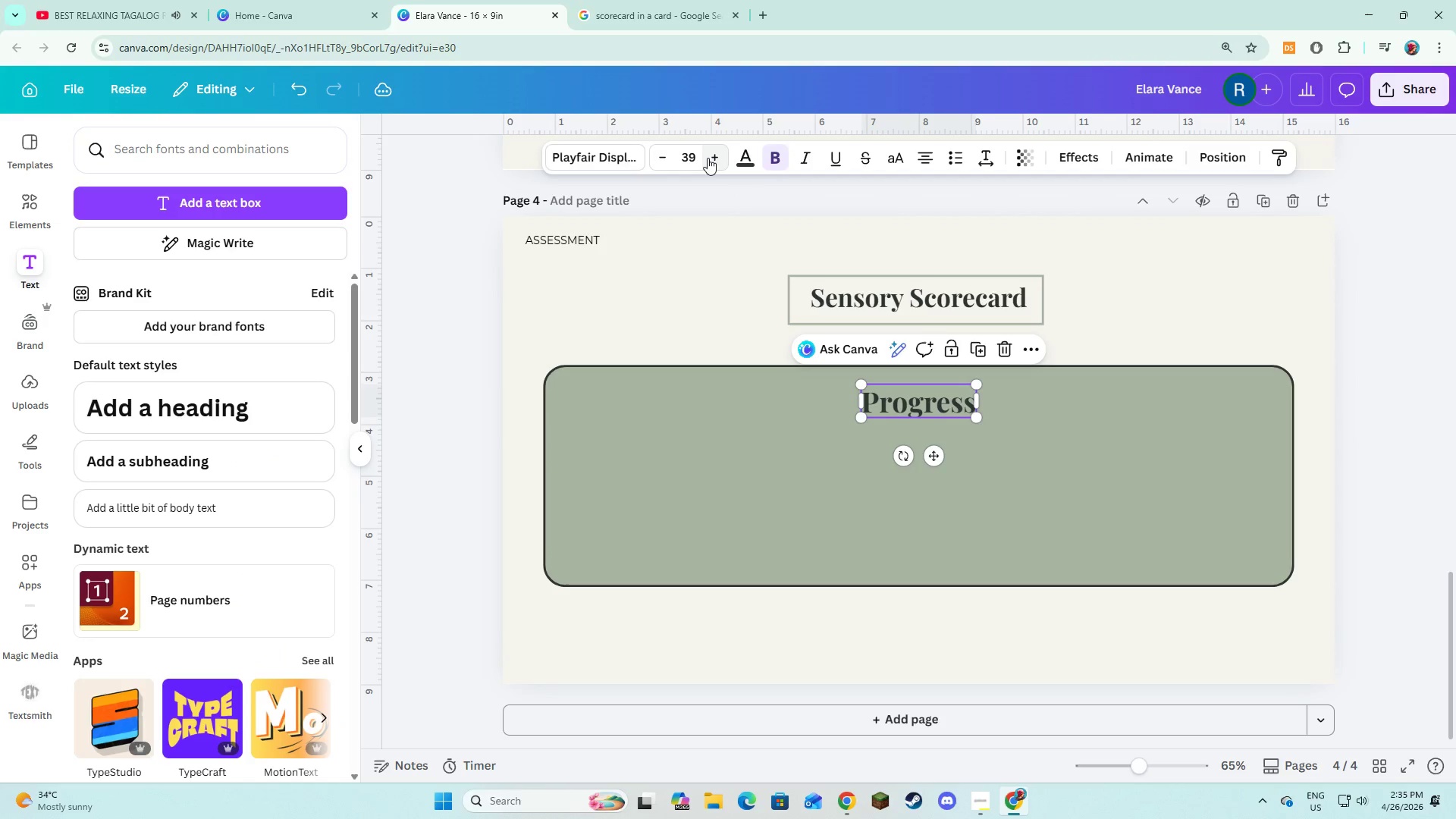 
left_click([708, 158])
 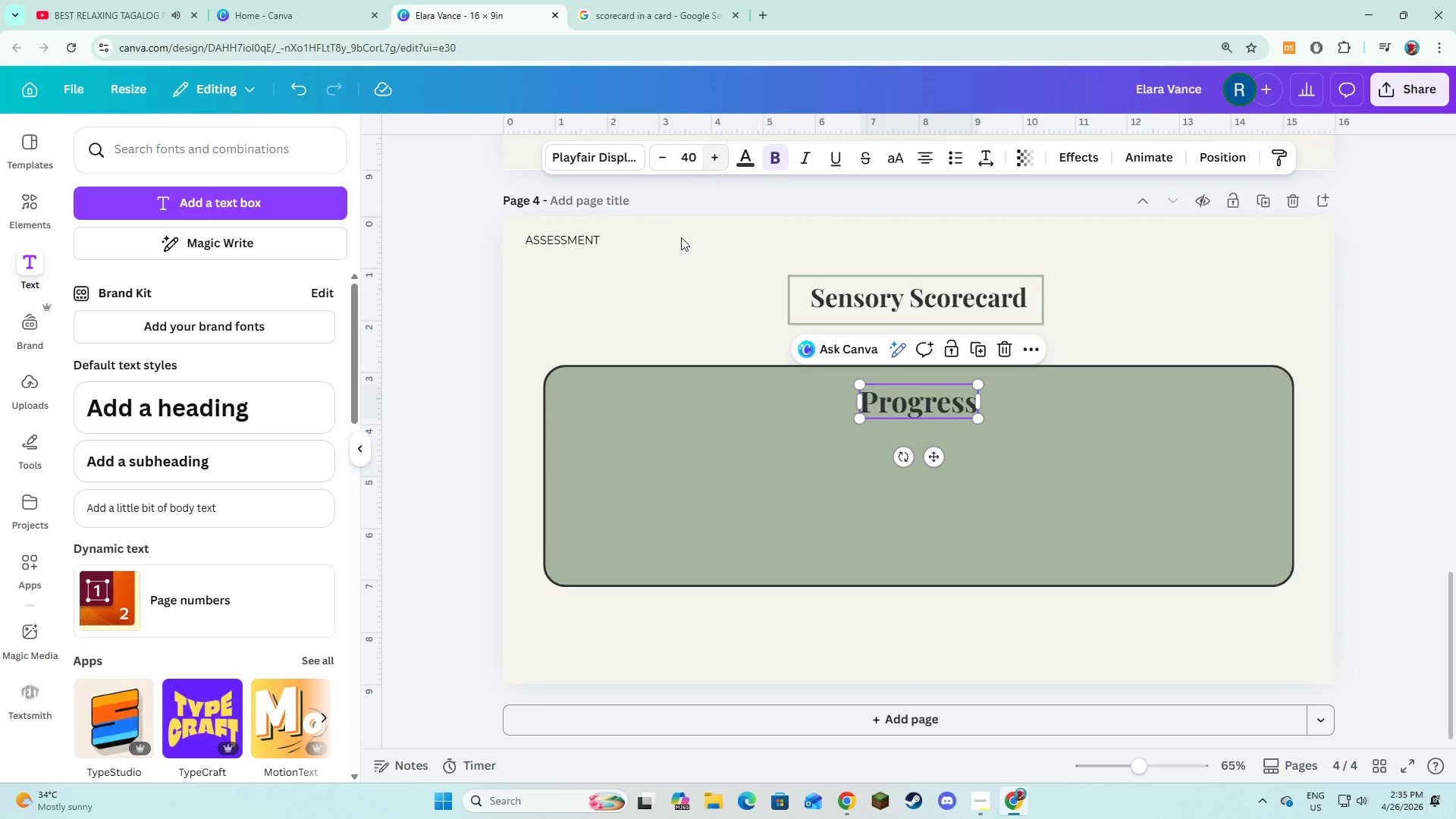 
left_click([667, 293])
 